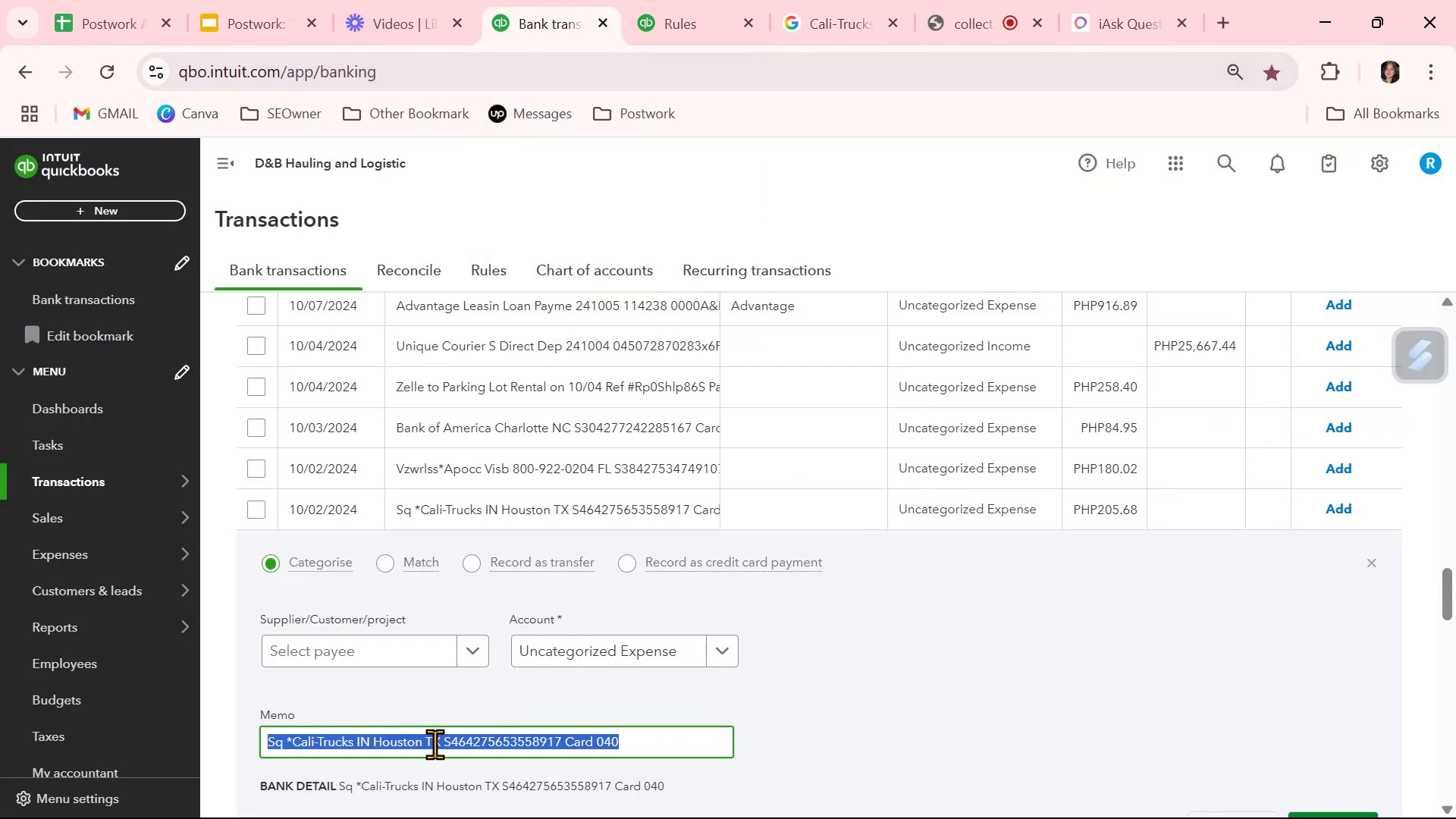 
key(Control+ControlLeft)
 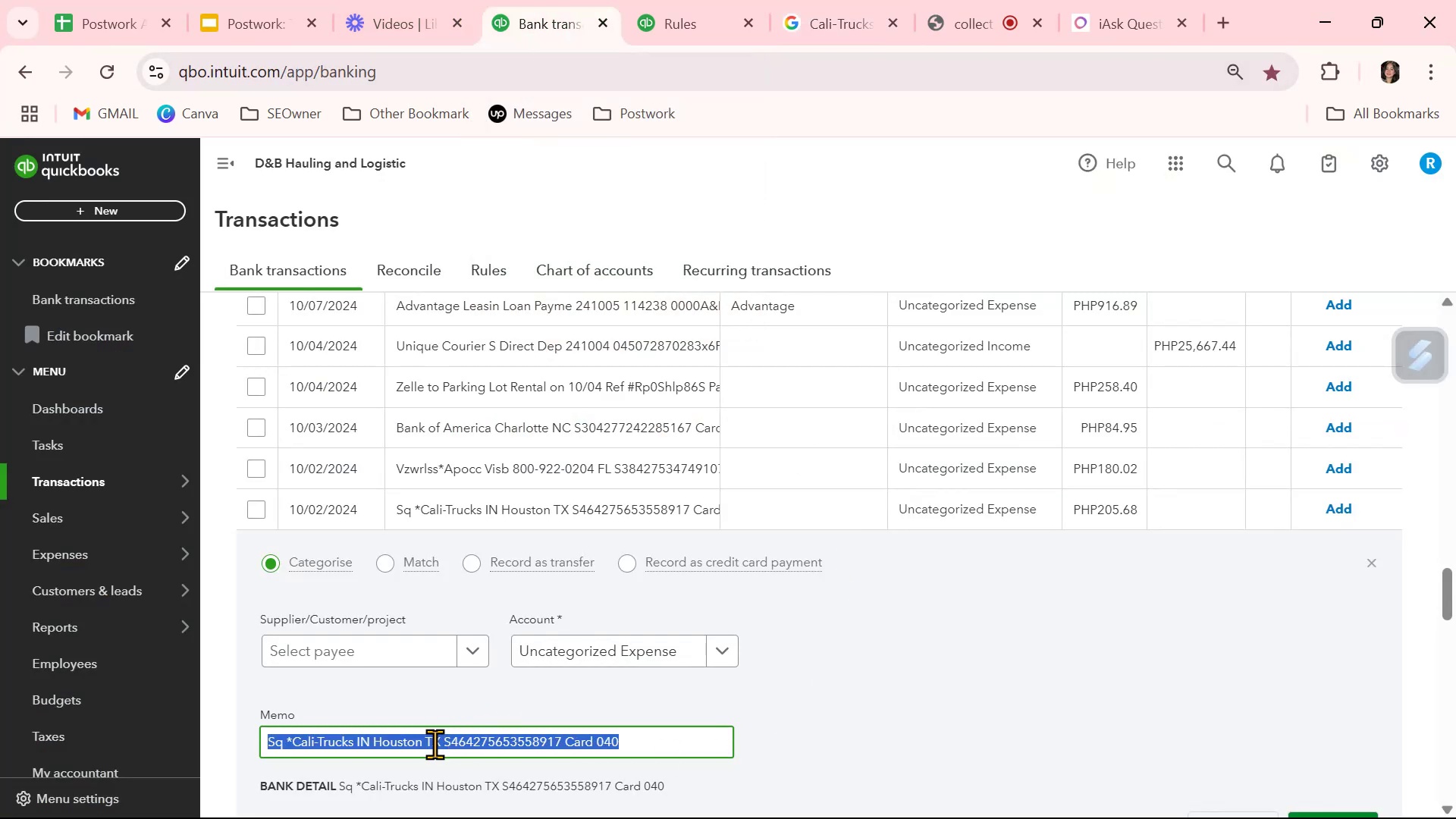 
key(Control+C)
 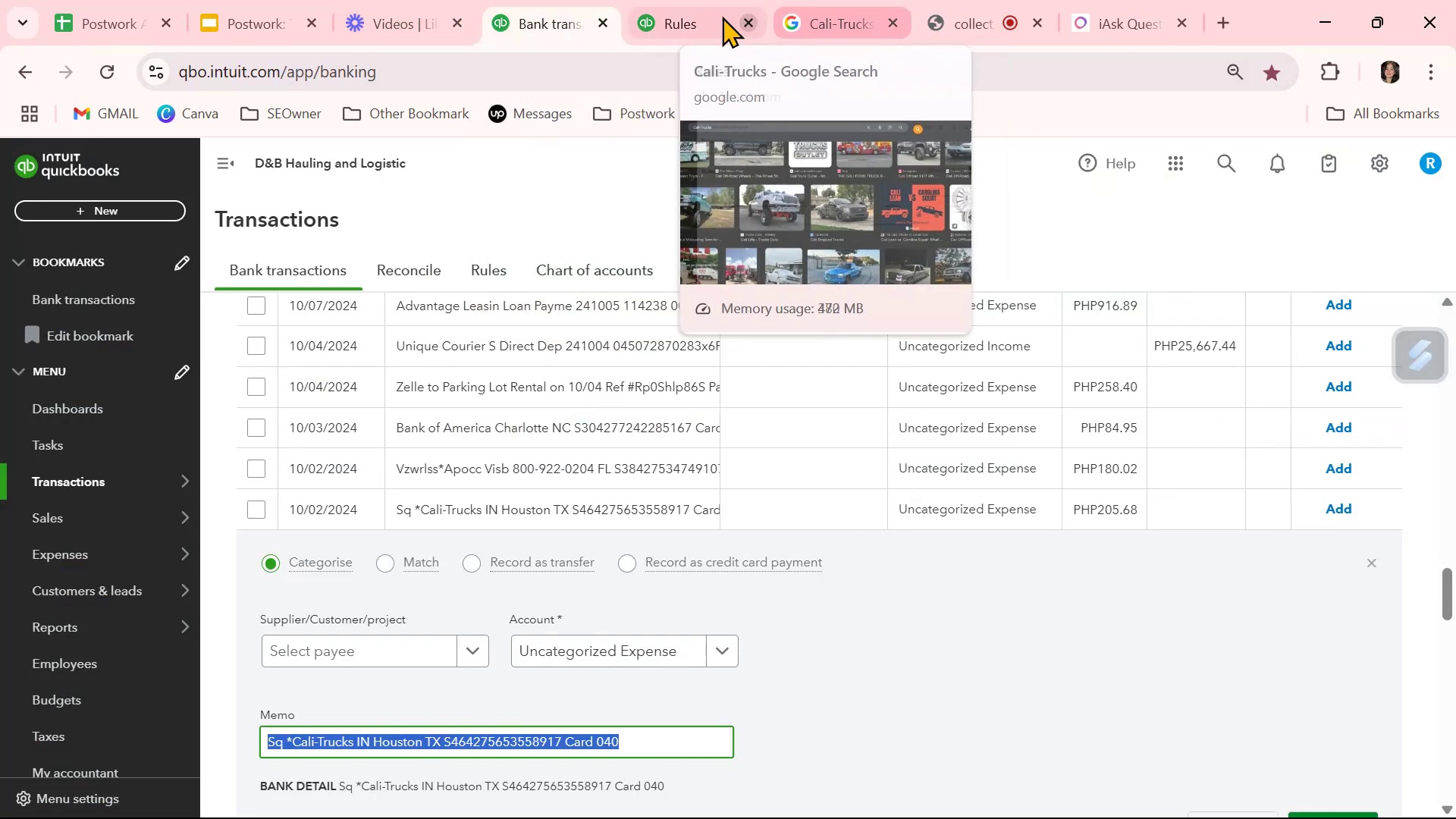 
left_click([828, 17])
 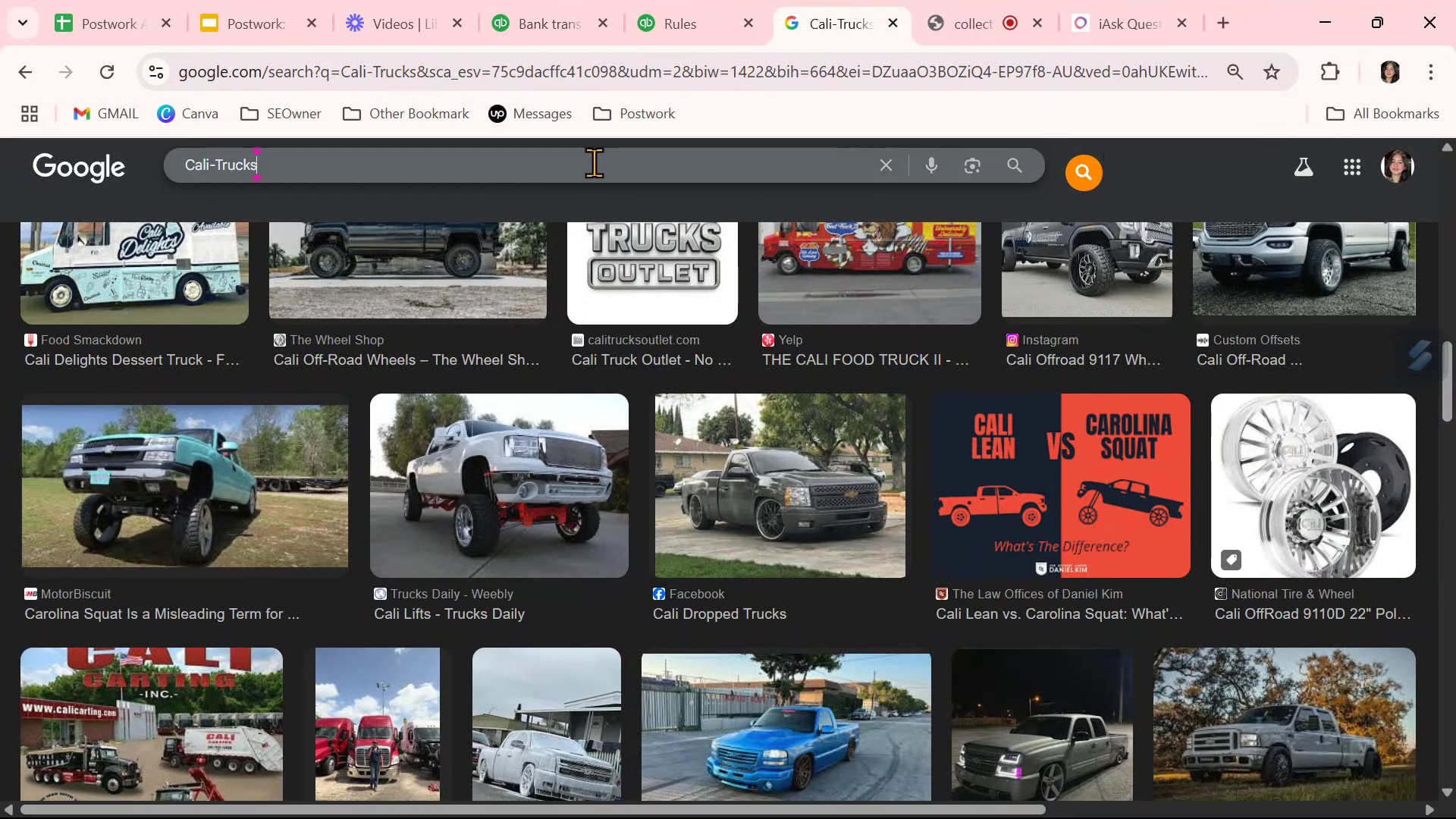 
double_click([594, 162])
 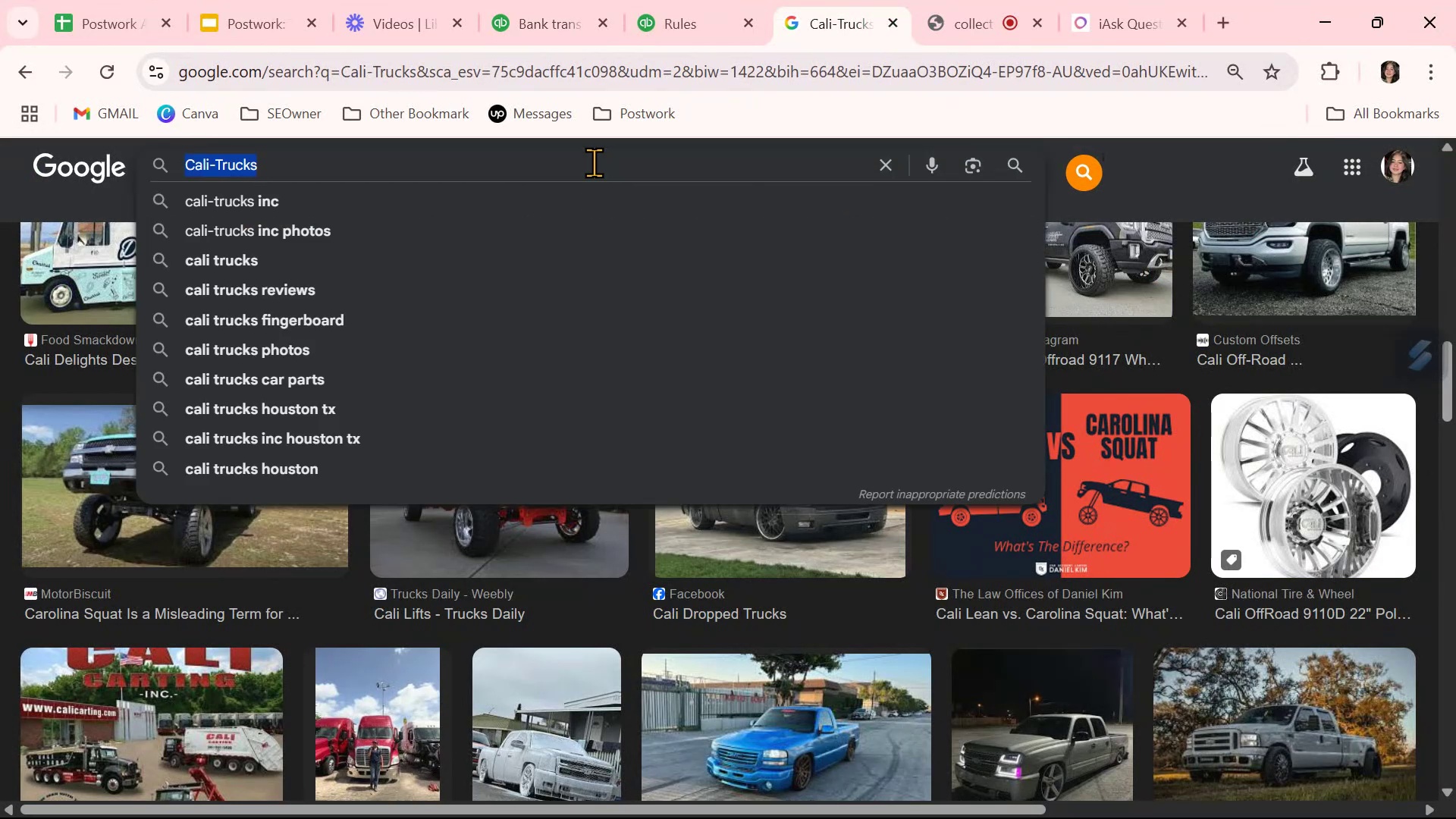 
triple_click([594, 162])
 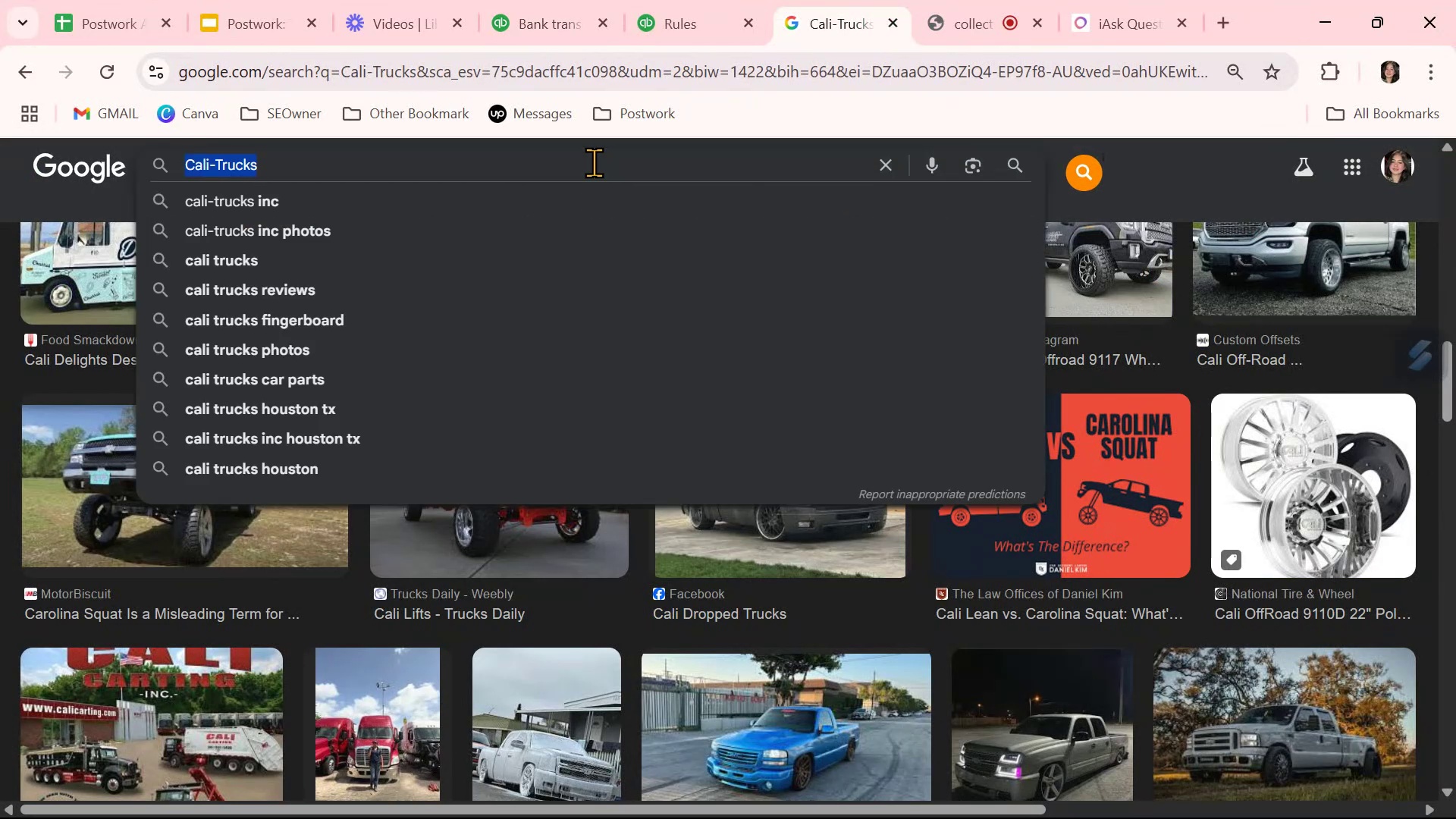 
key(Control+ControlLeft)
 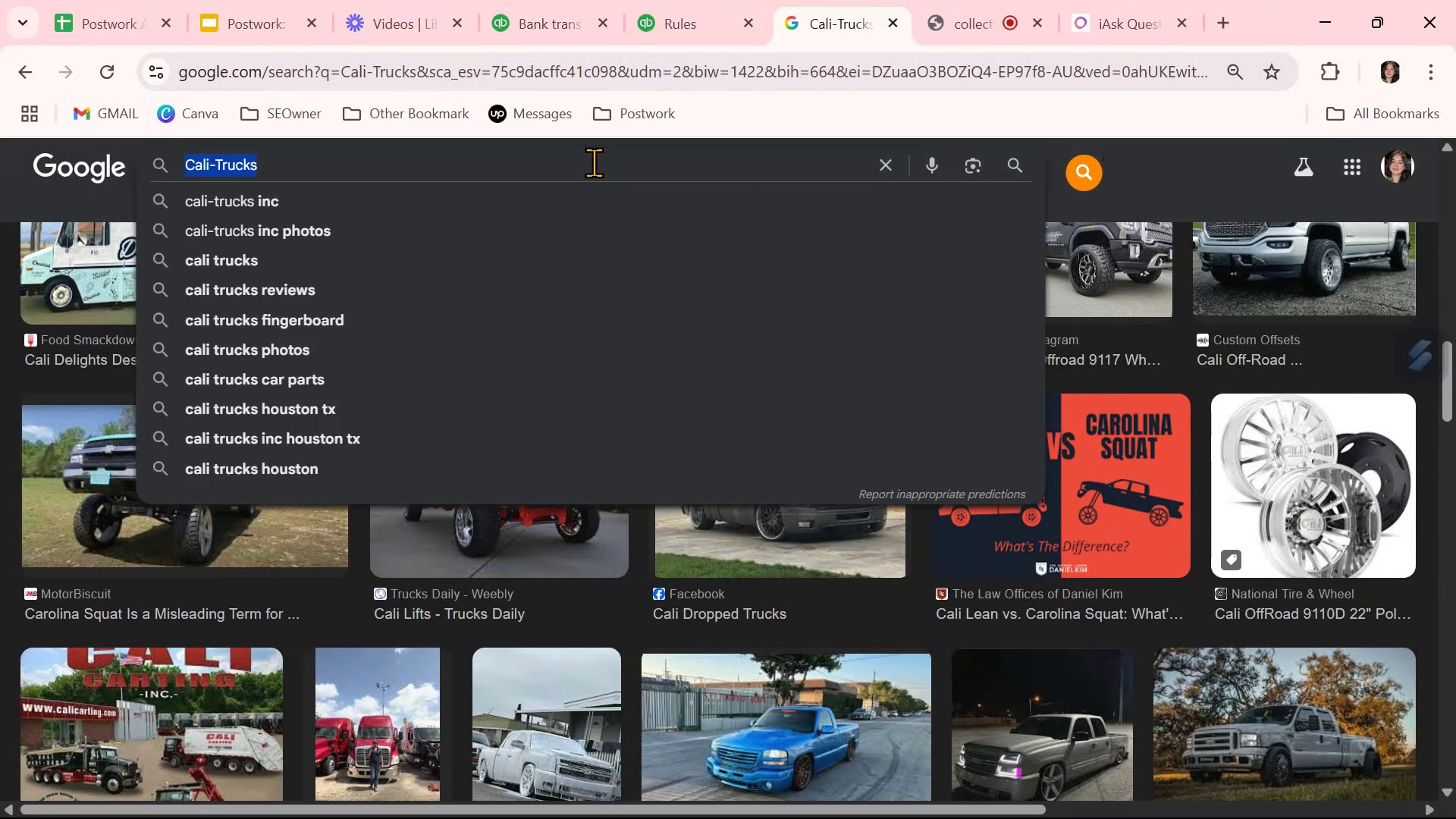 
key(Control+V)
 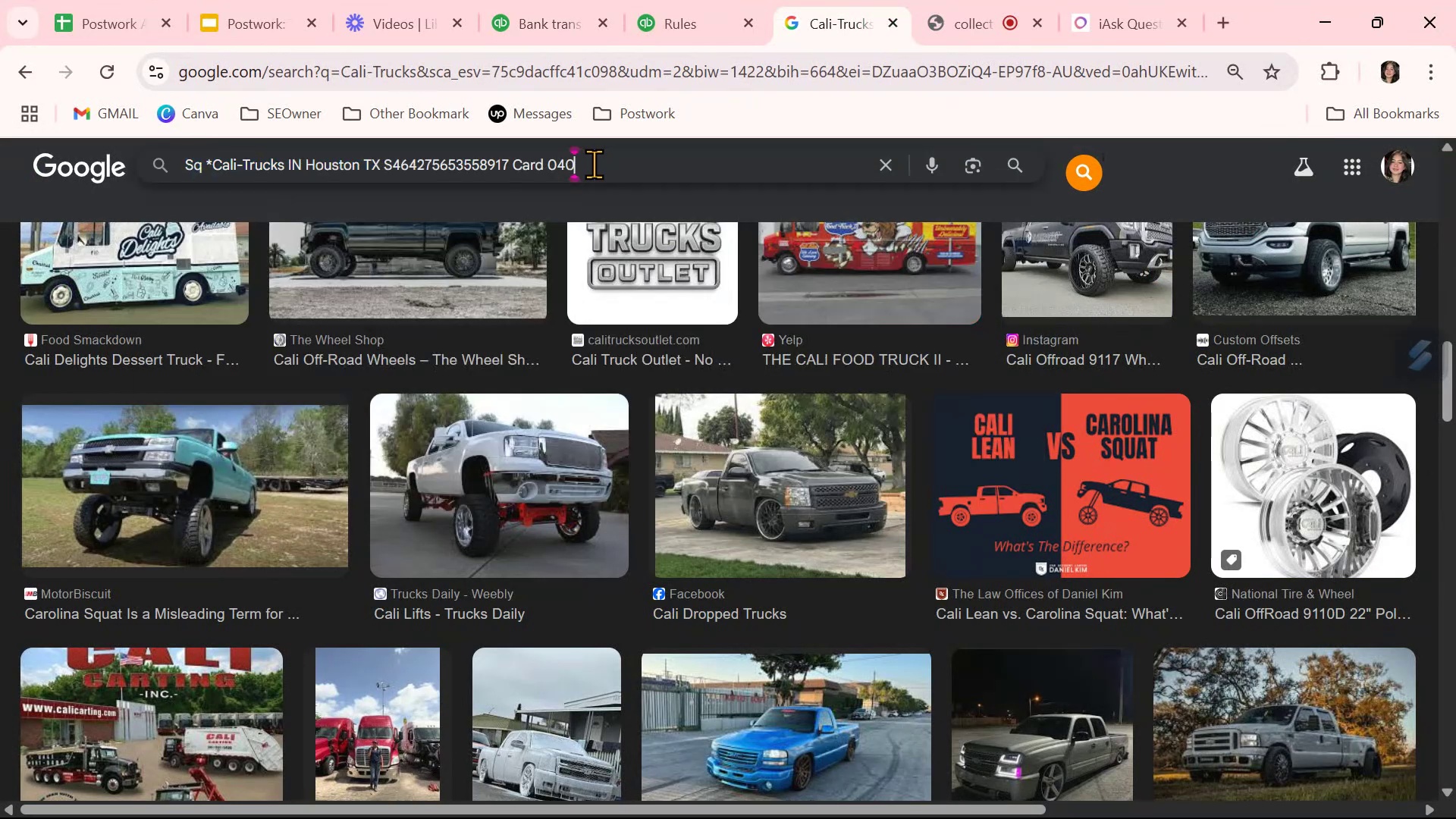 
left_click_drag(start_coordinate=[594, 165], to_coordinate=[513, 165])
 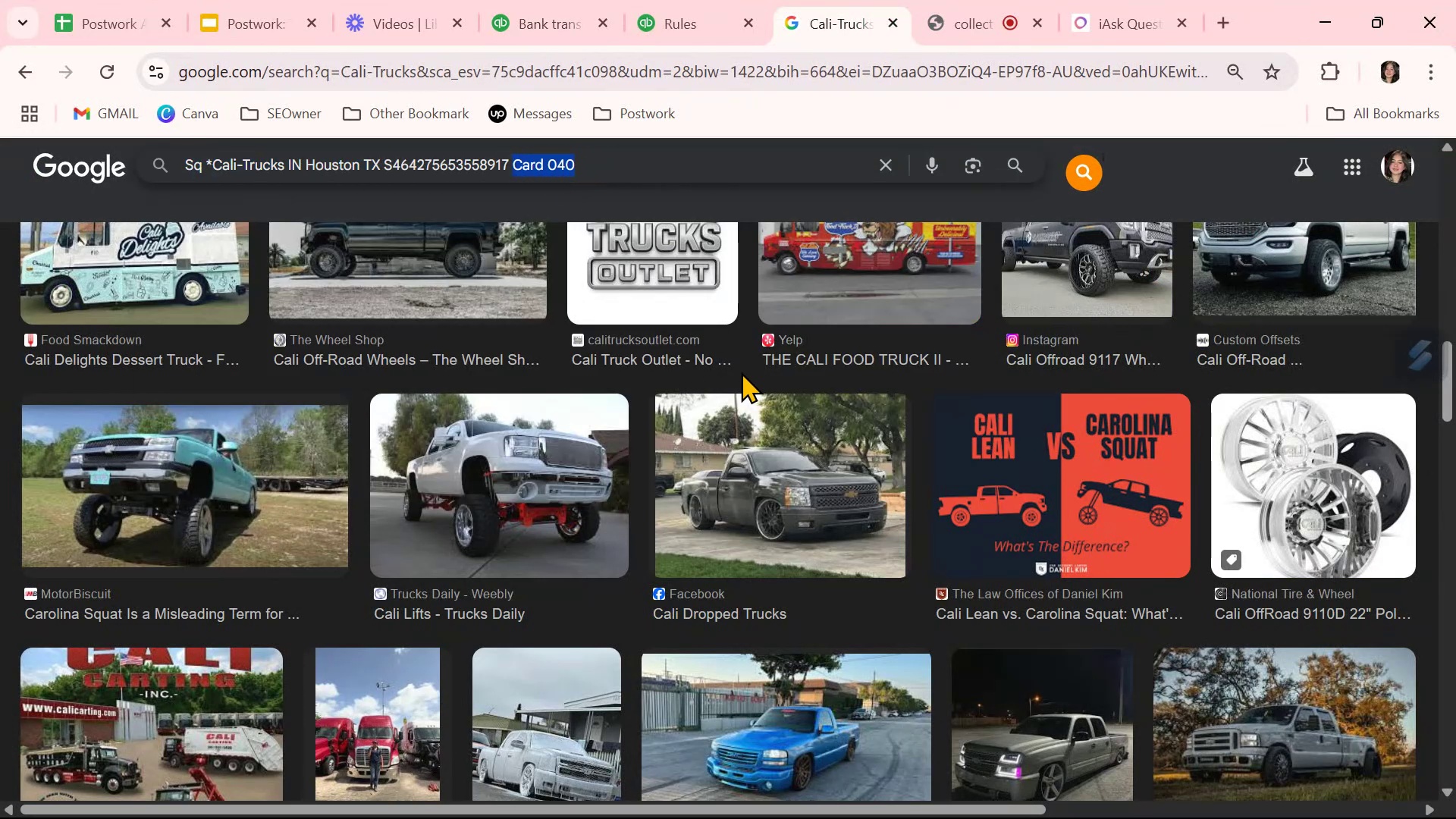 
key(Backspace)
 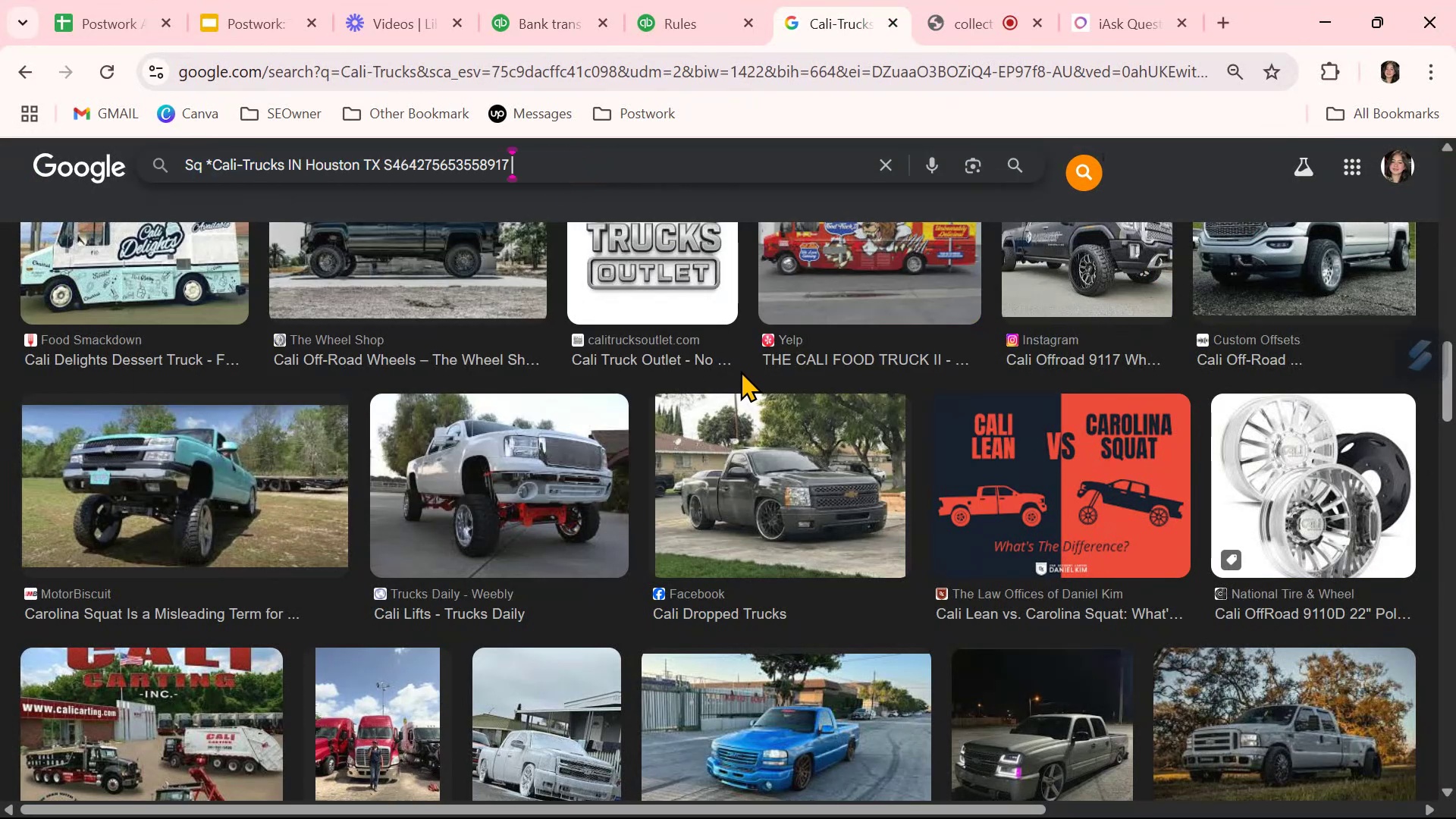 
key(Backspace)
 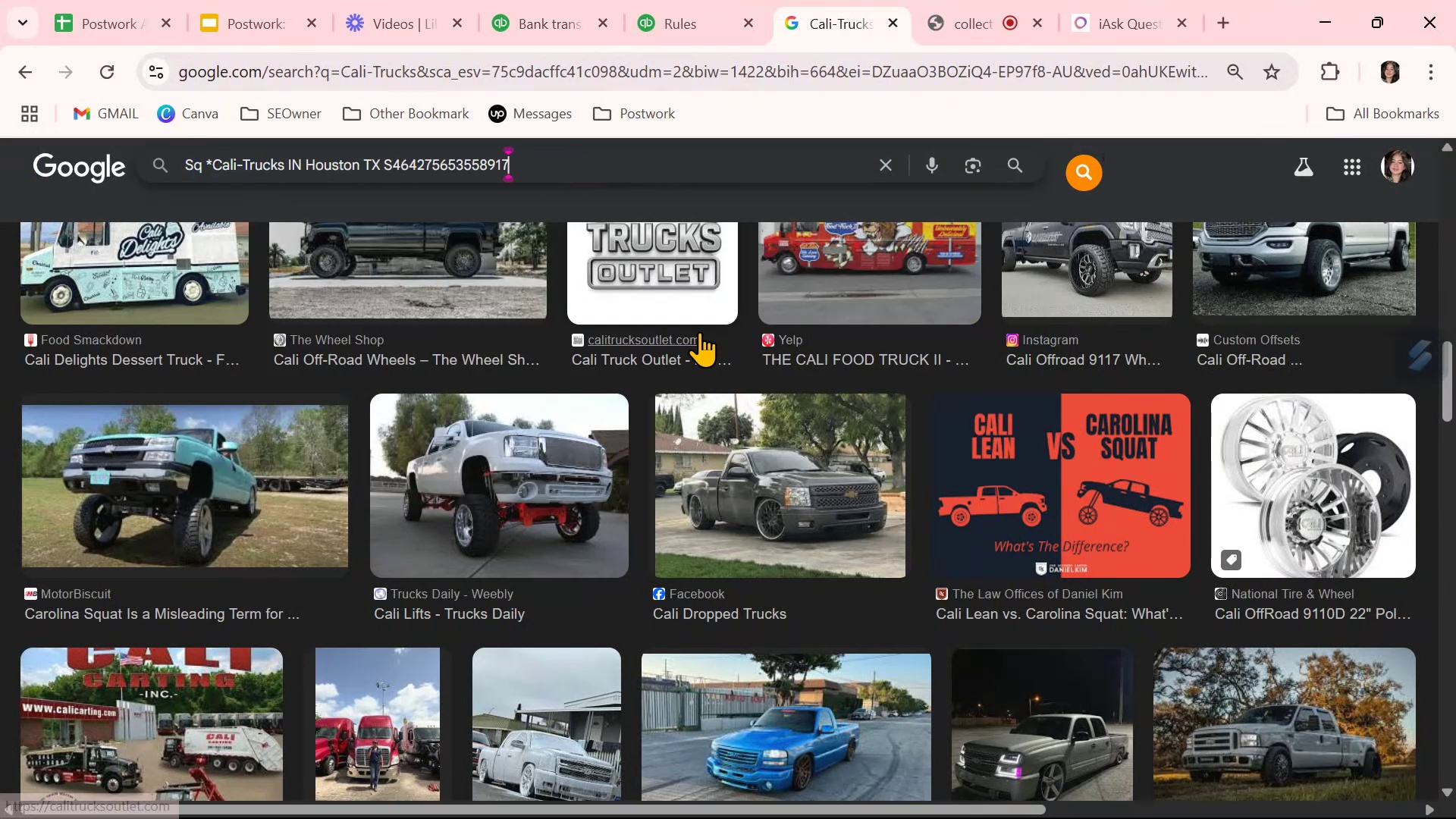 
key(NumpadEnter)
 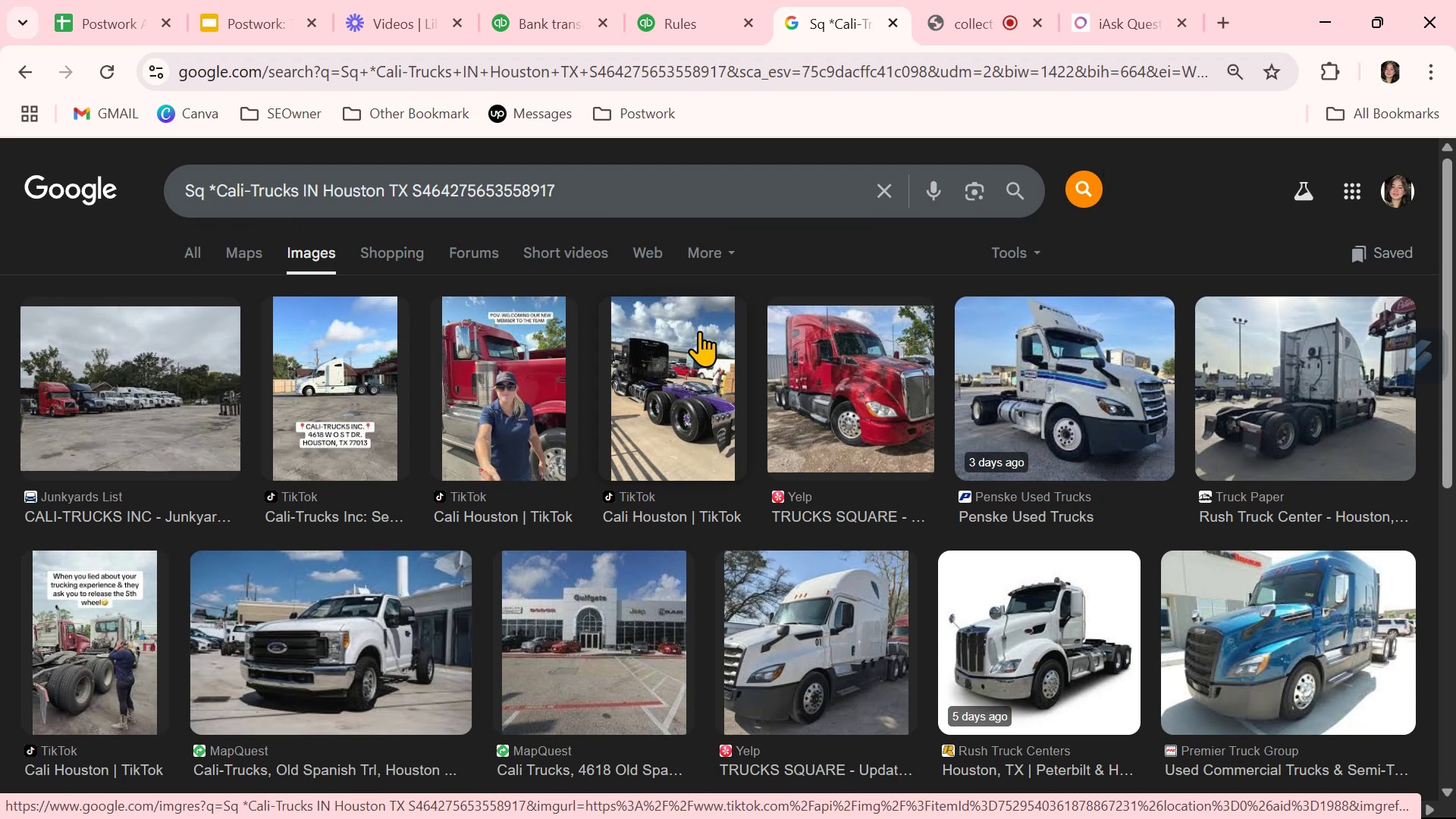 
wait(12.54)
 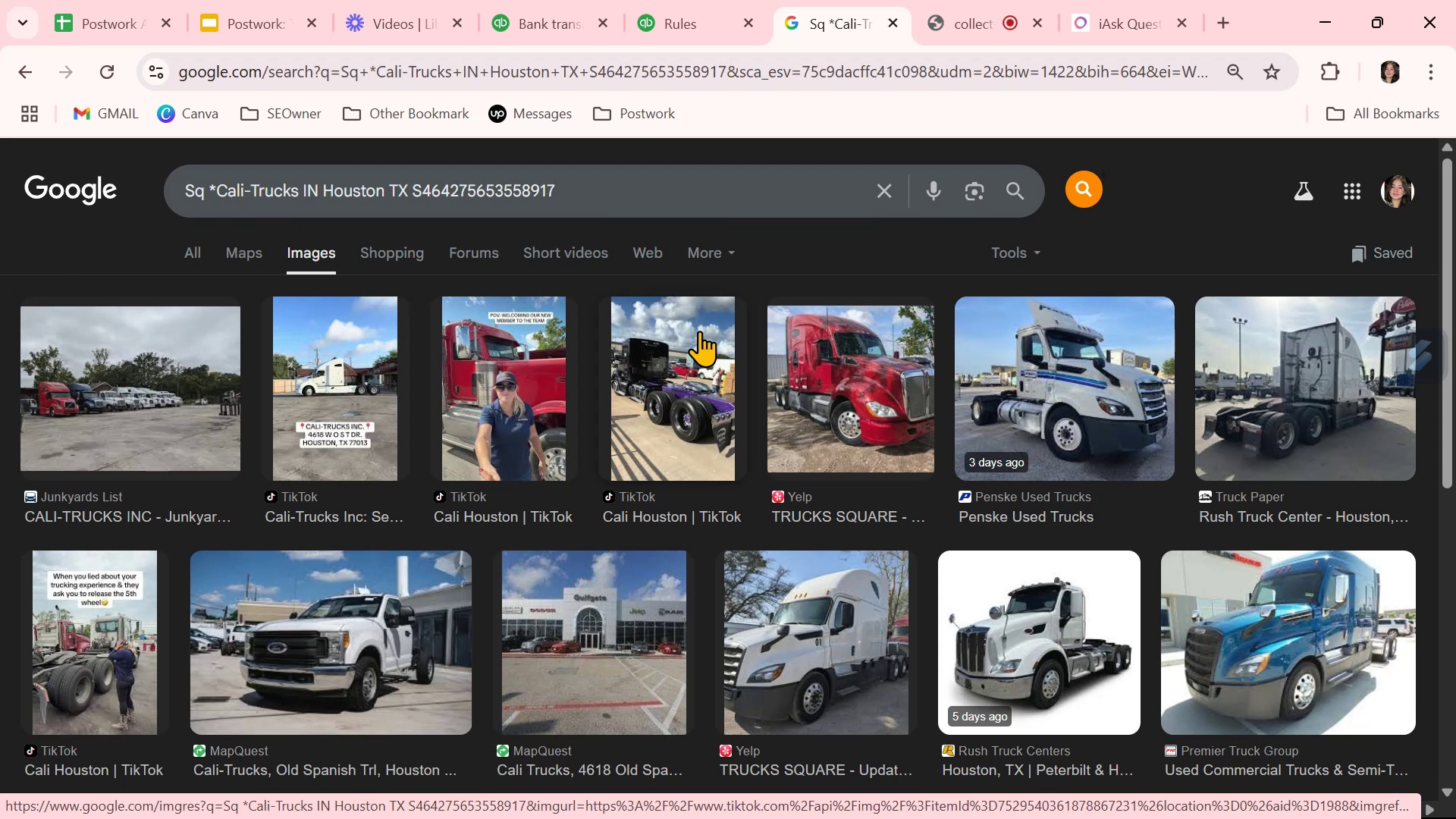 
left_click([583, 24])
 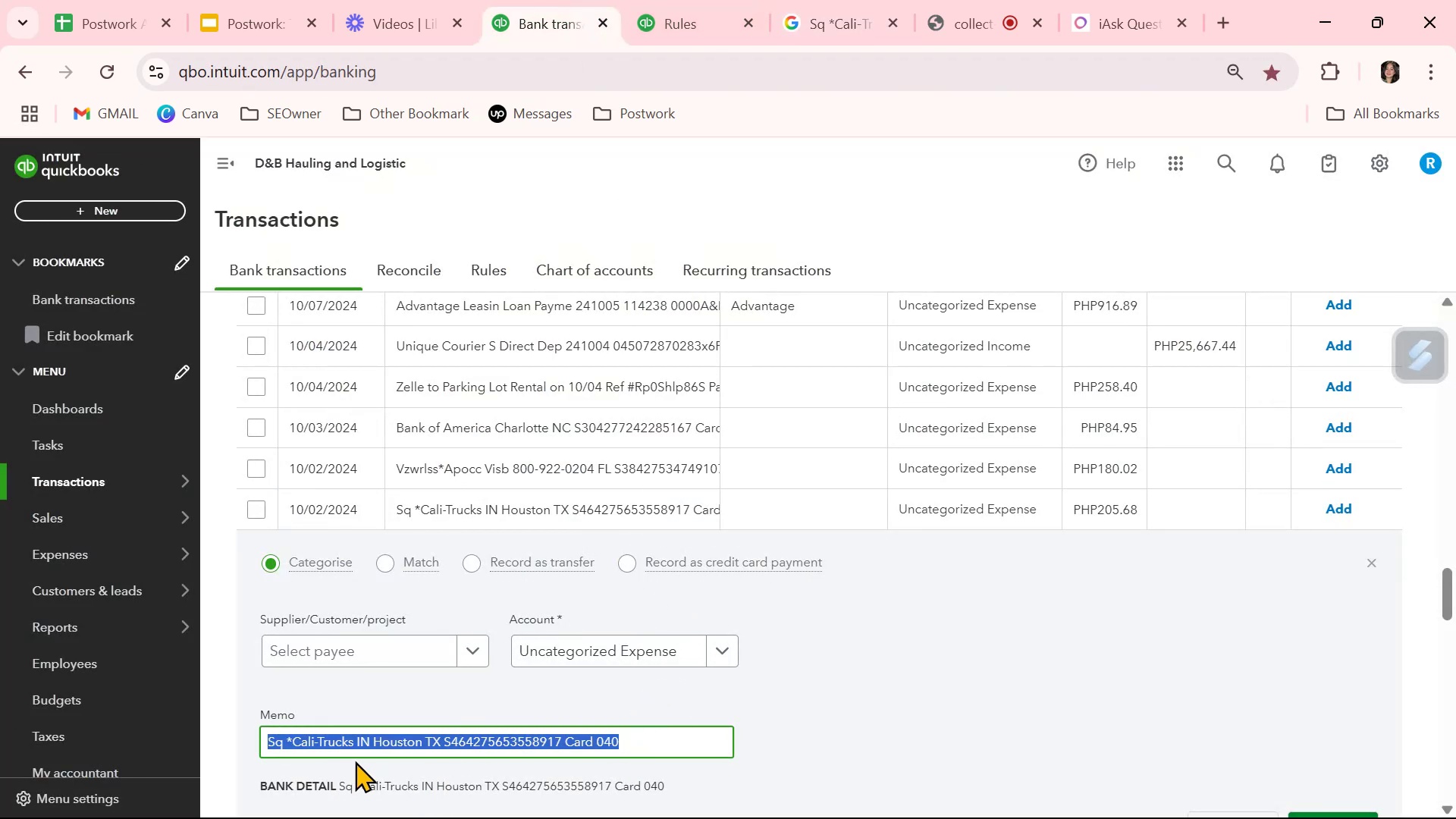 
left_click_drag(start_coordinate=[353, 742], to_coordinate=[300, 742])
 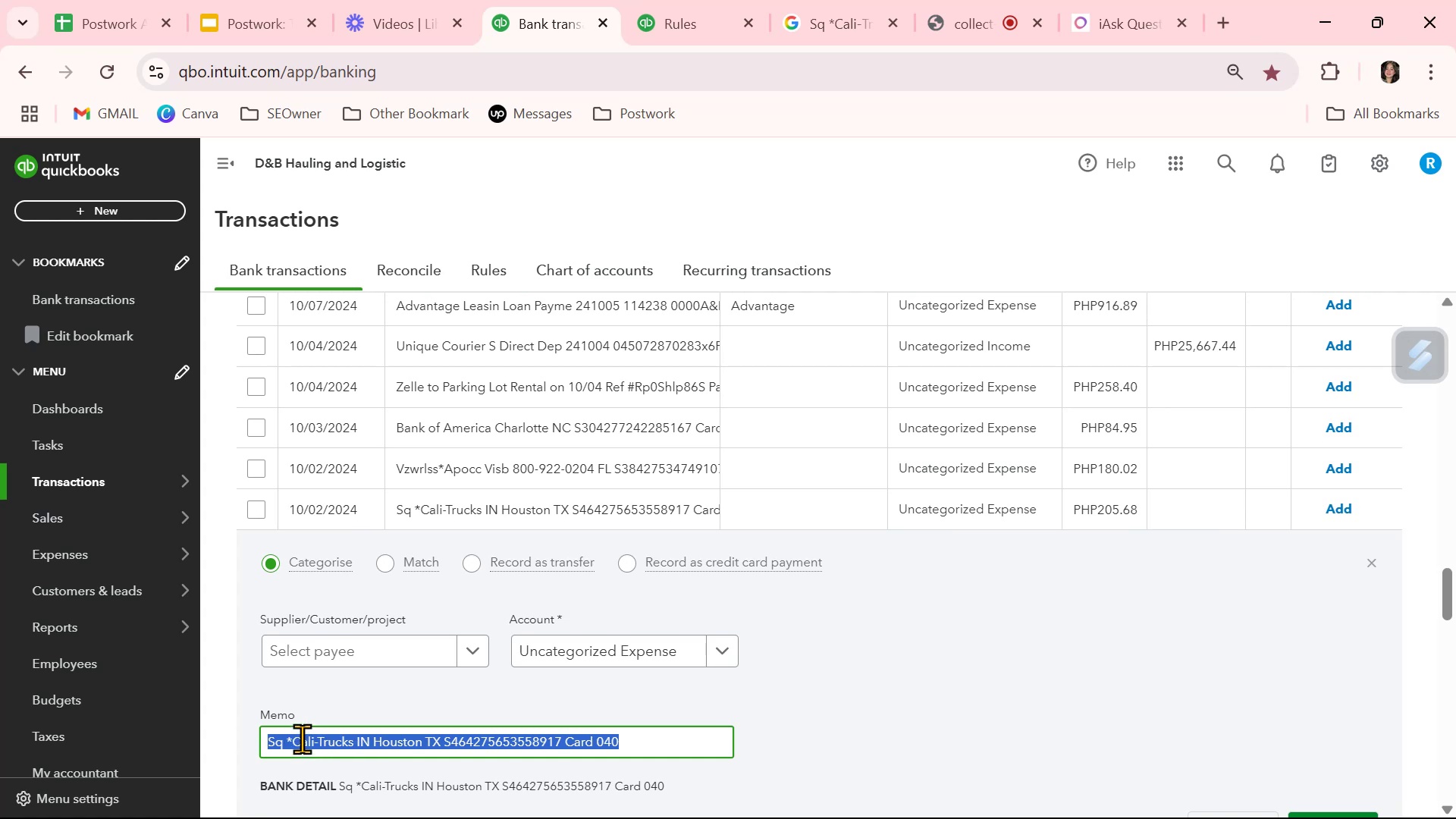 
left_click([290, 734])
 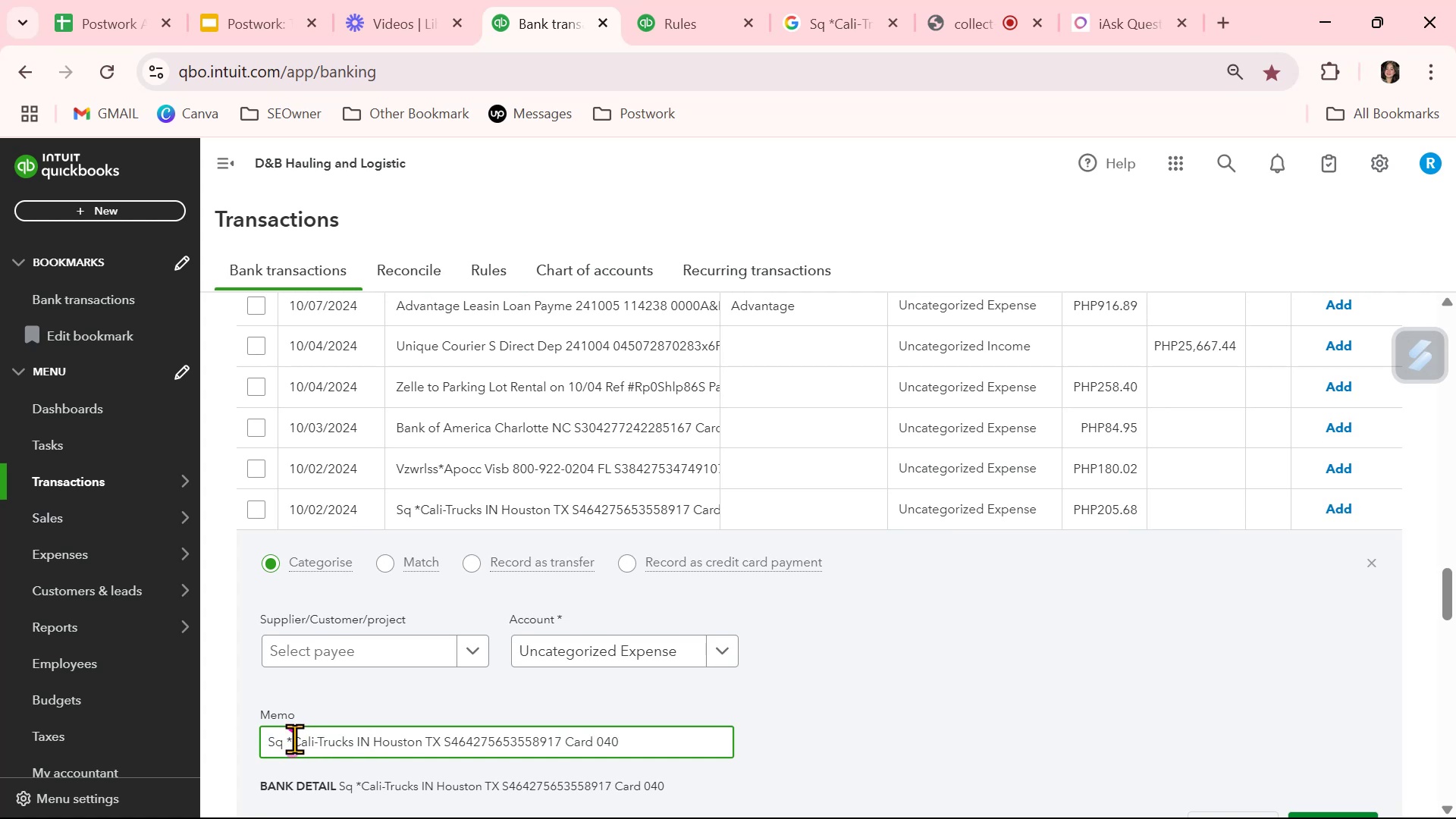 
left_click_drag(start_coordinate=[292, 739], to_coordinate=[353, 742])
 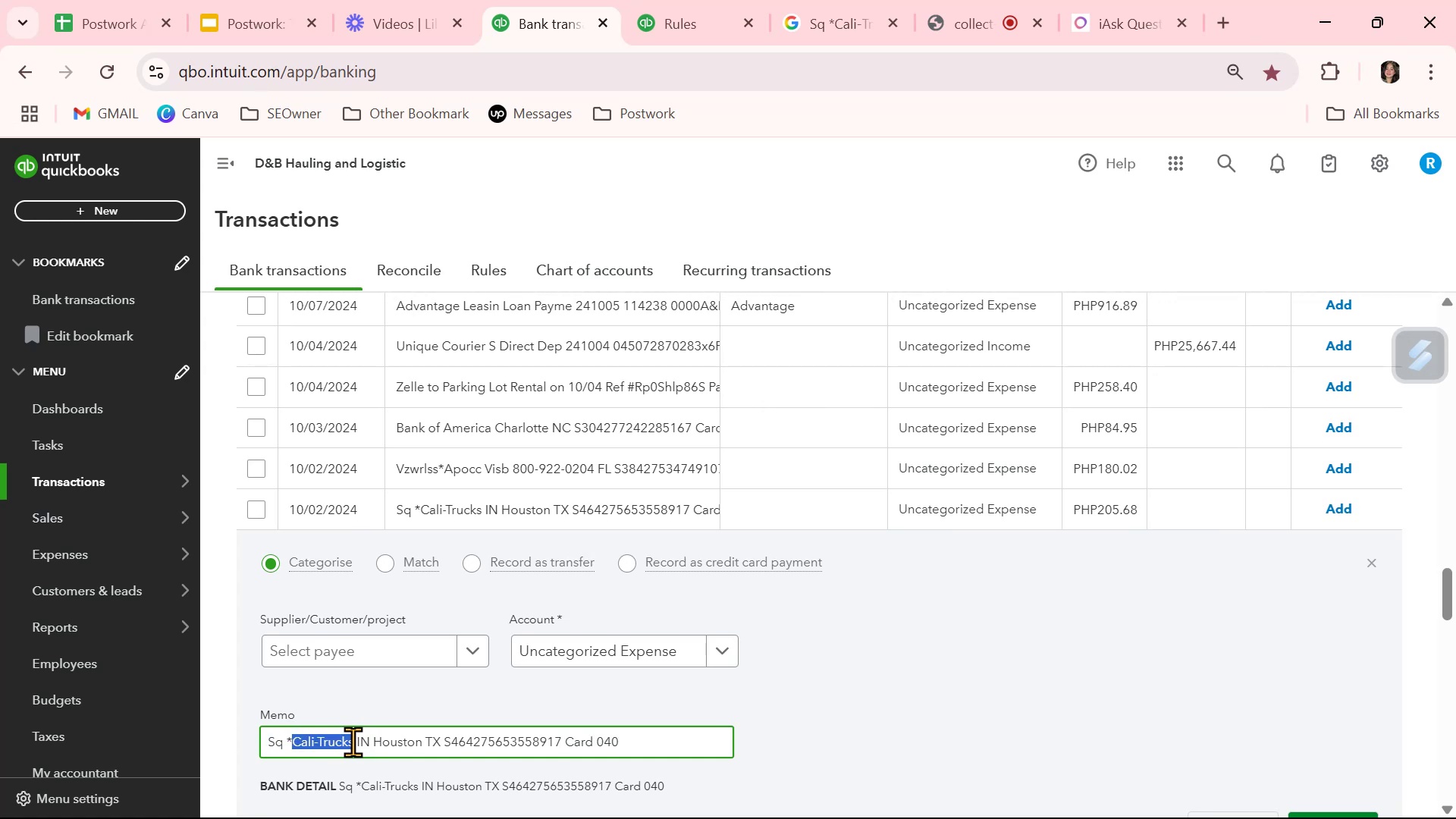 
key(Control+ControlLeft)
 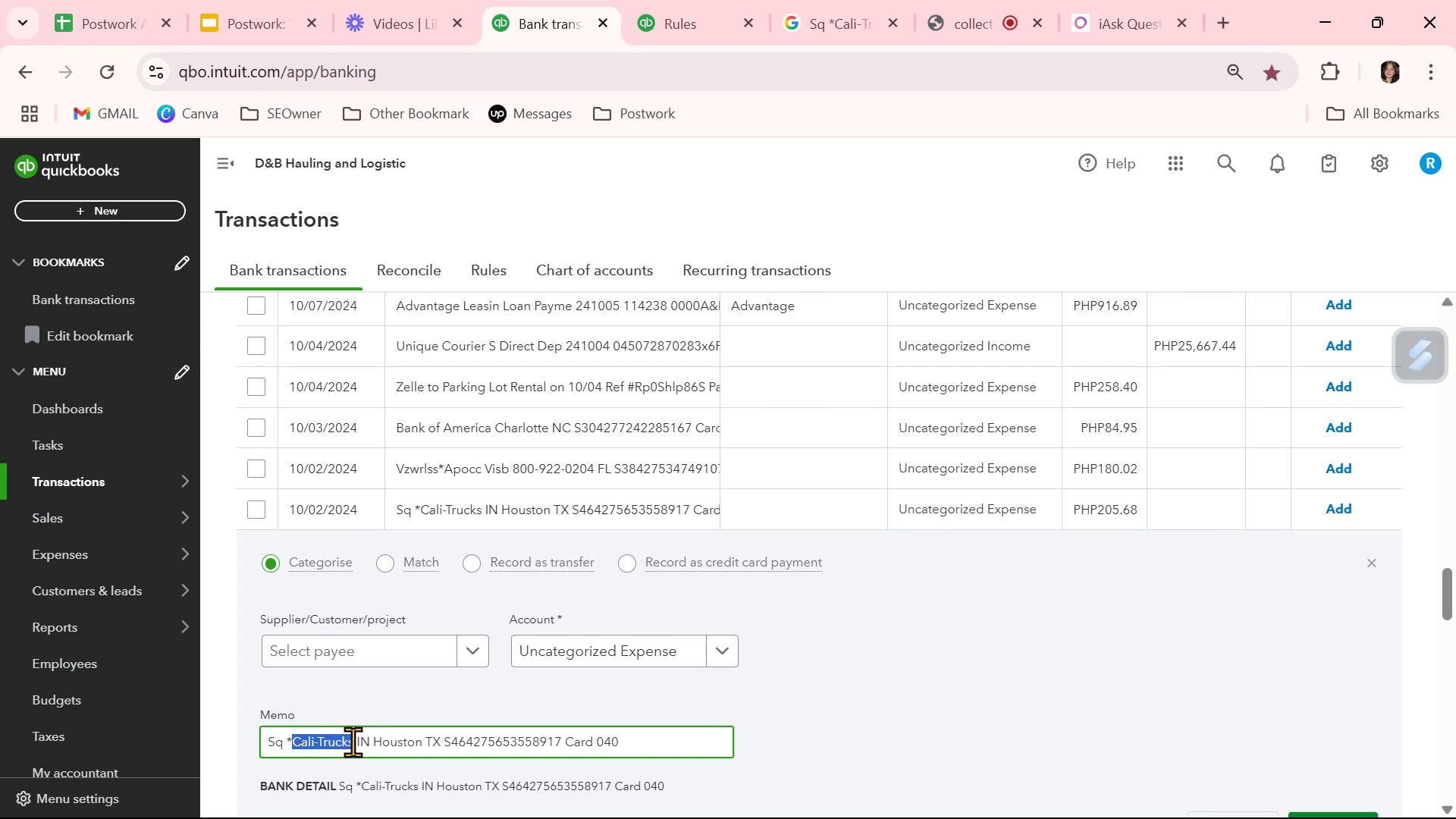 
key(Control+C)
 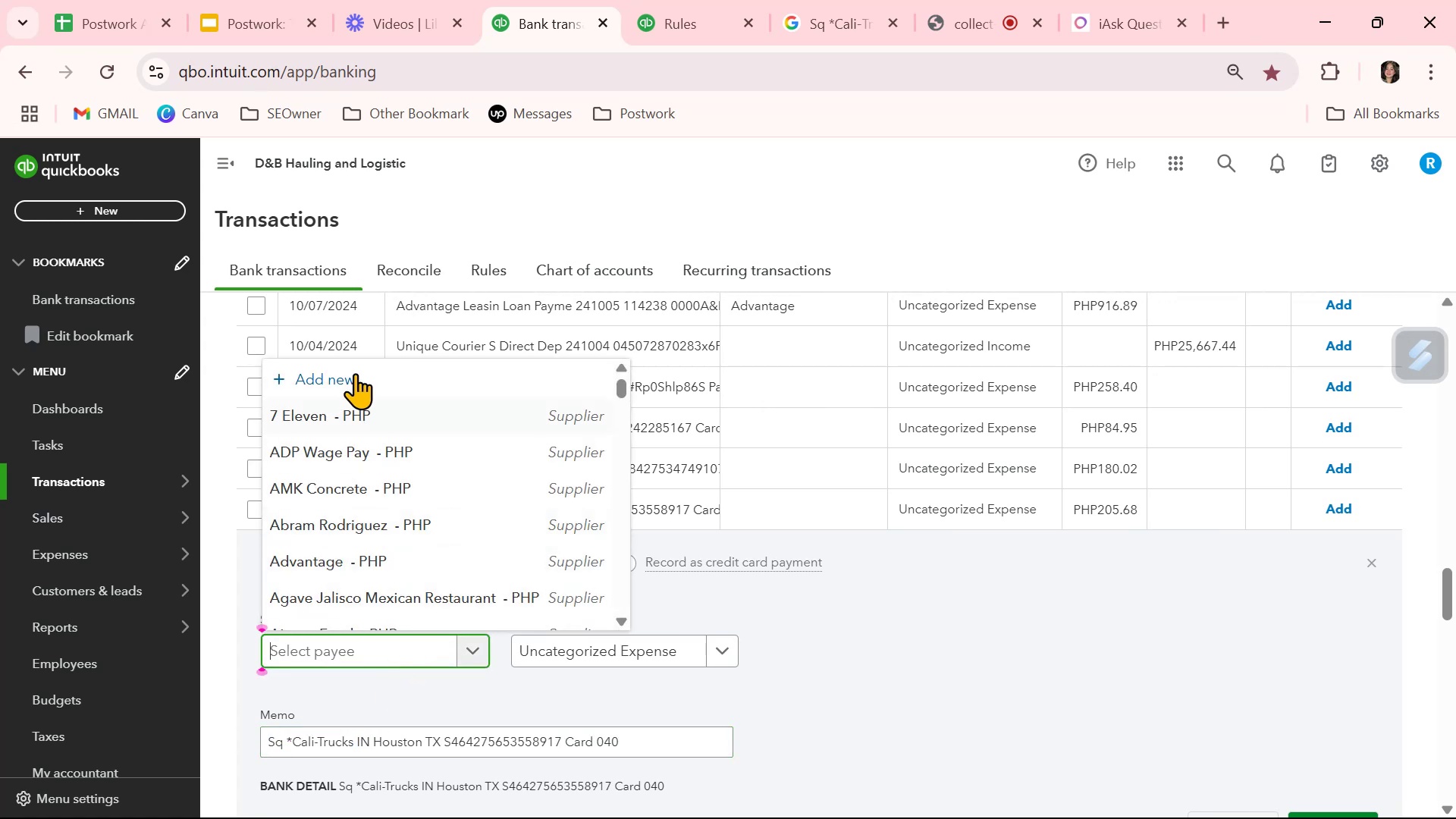 
left_click([350, 369])
 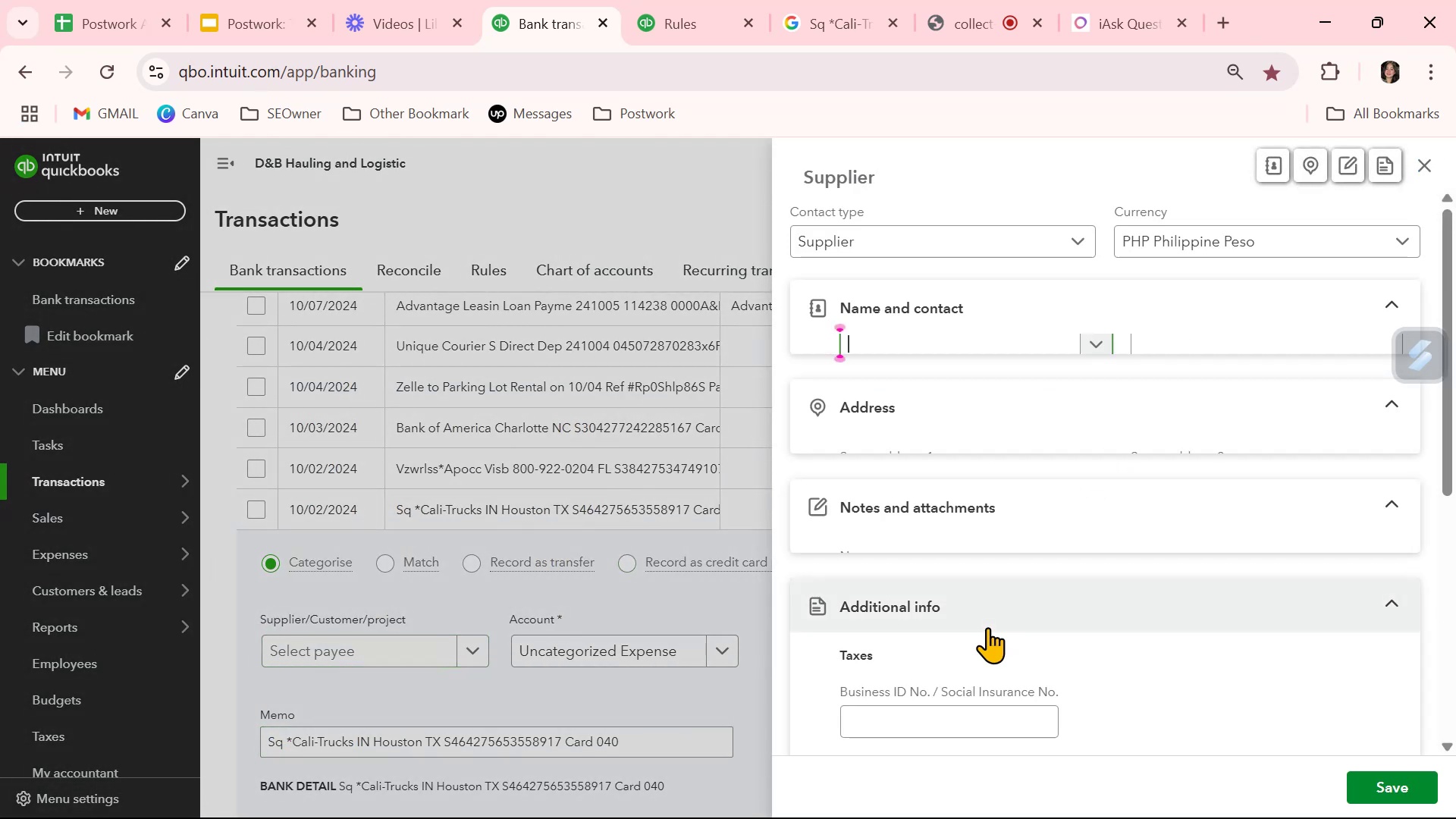 
key(Control+ControlLeft)
 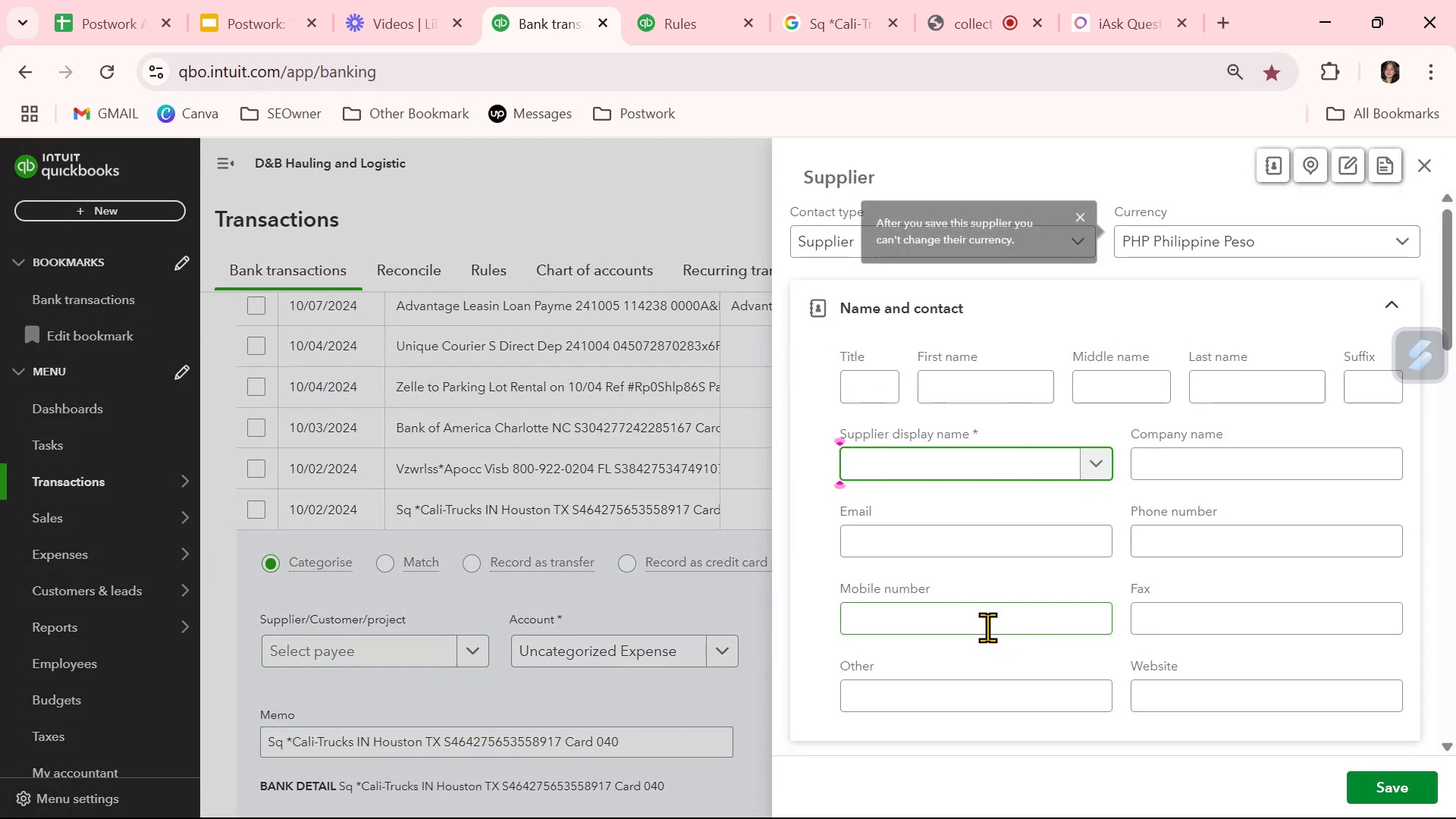 
key(Control+V)
 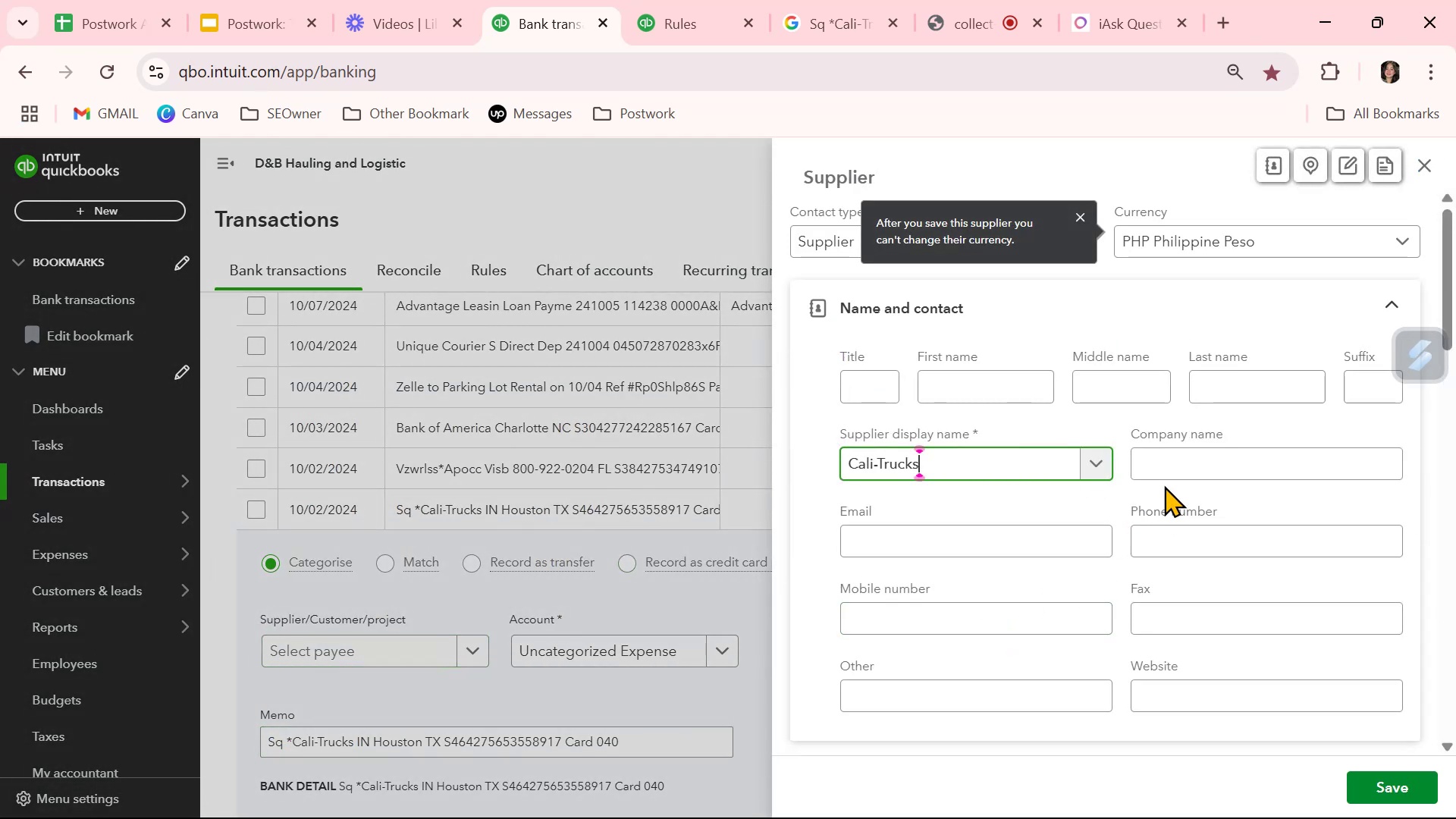 
left_click([1175, 459])
 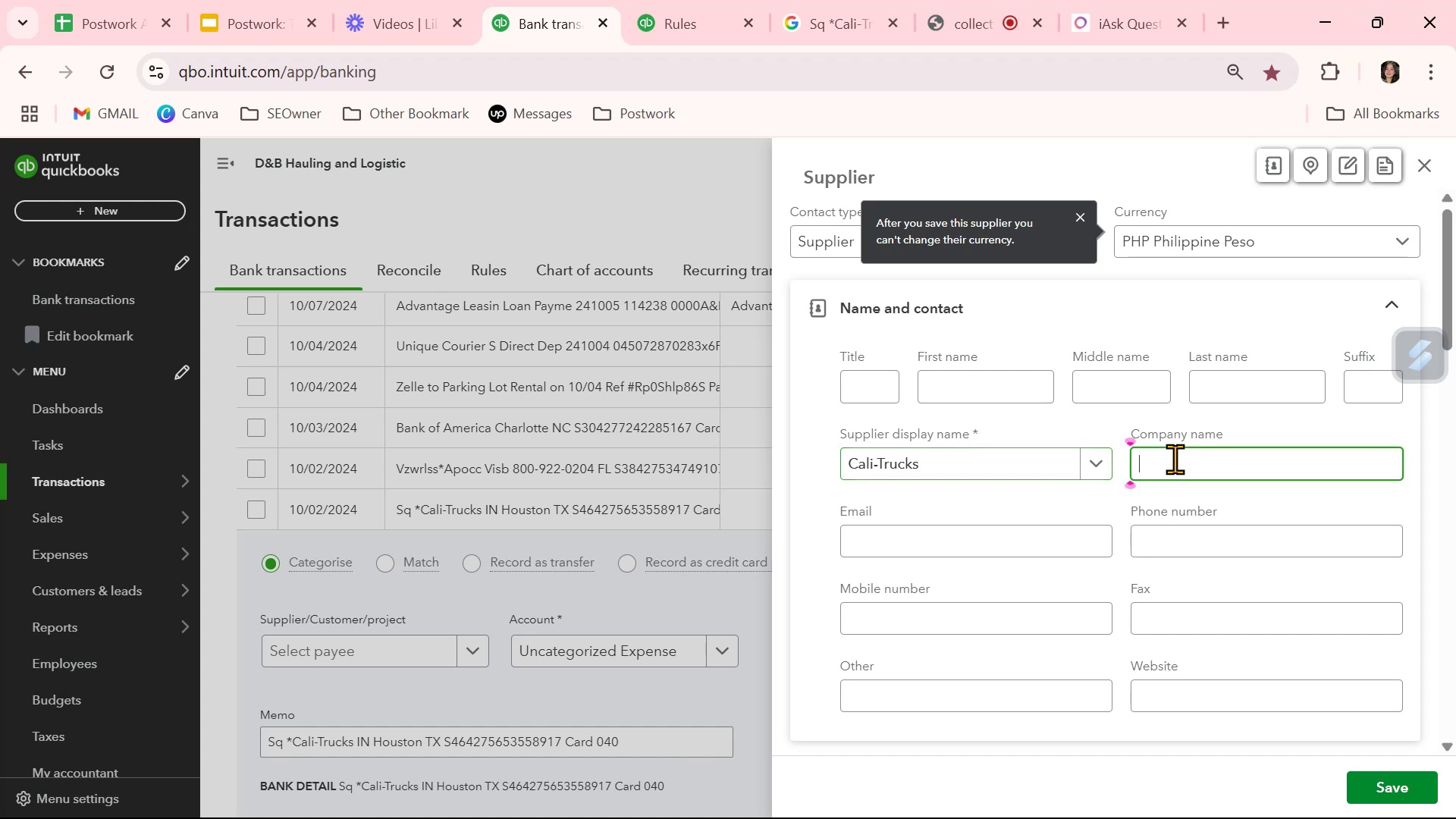 
key(Control+ControlLeft)
 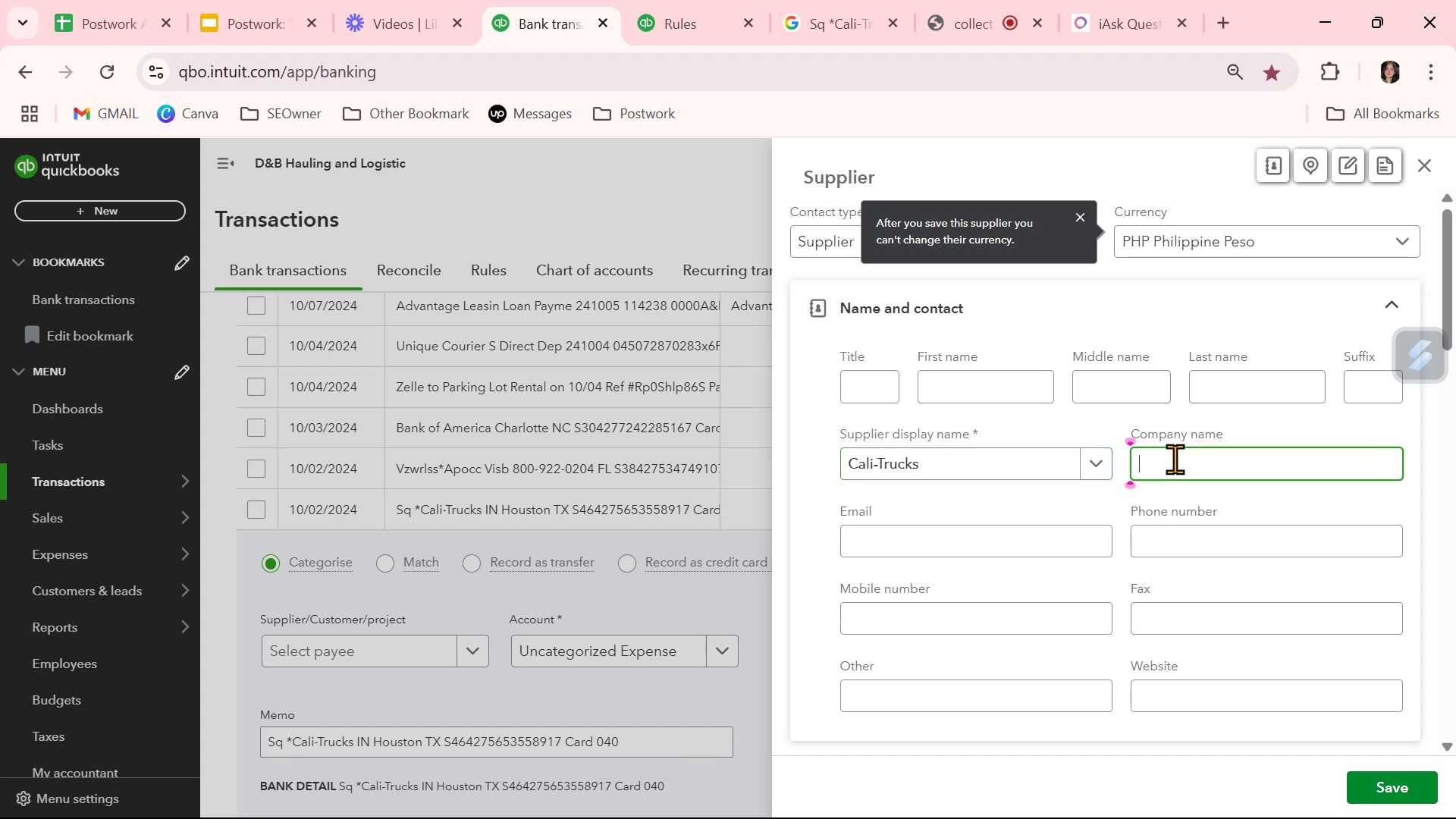 
key(Control+V)
 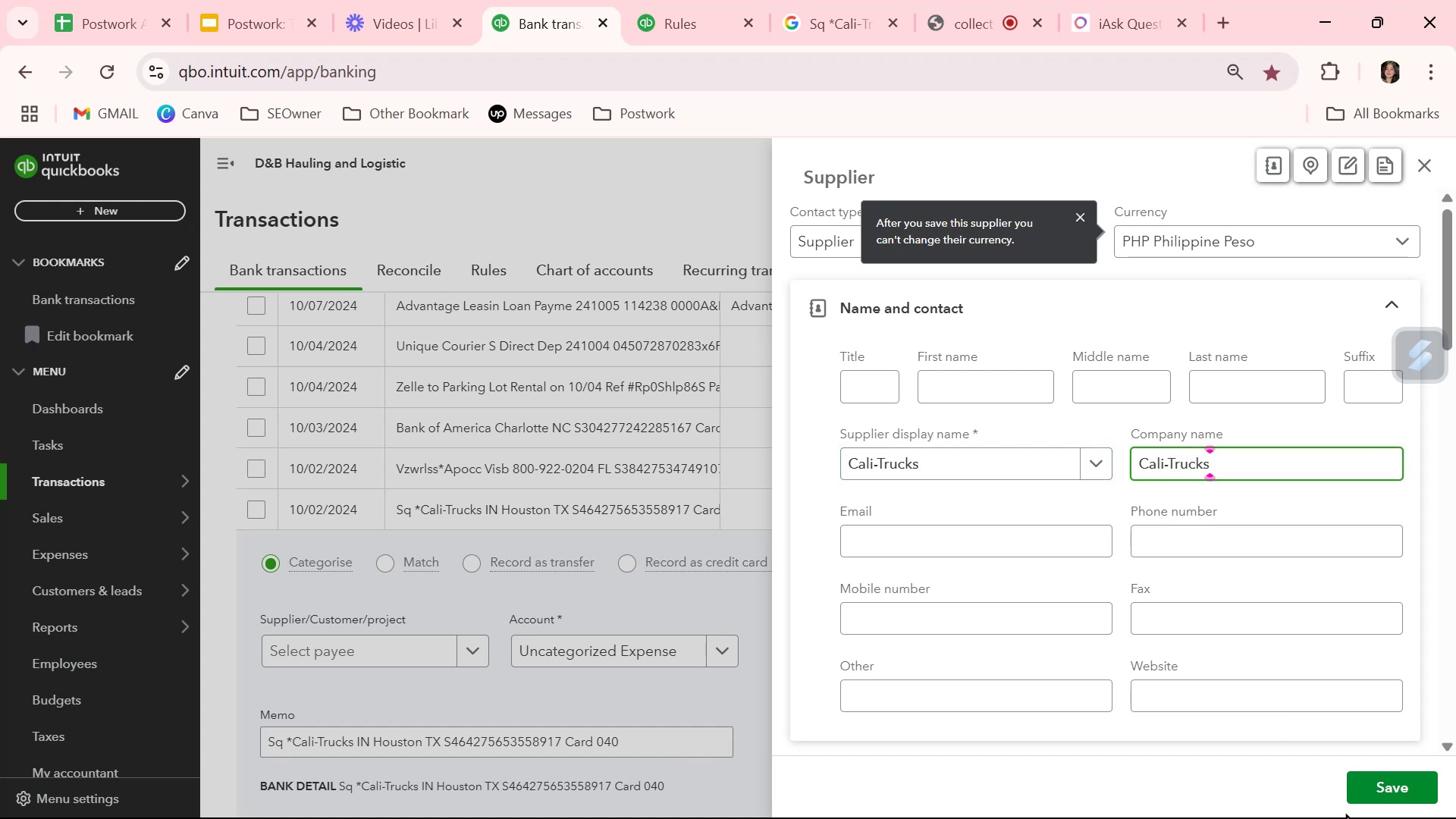 
left_click([1385, 783])
 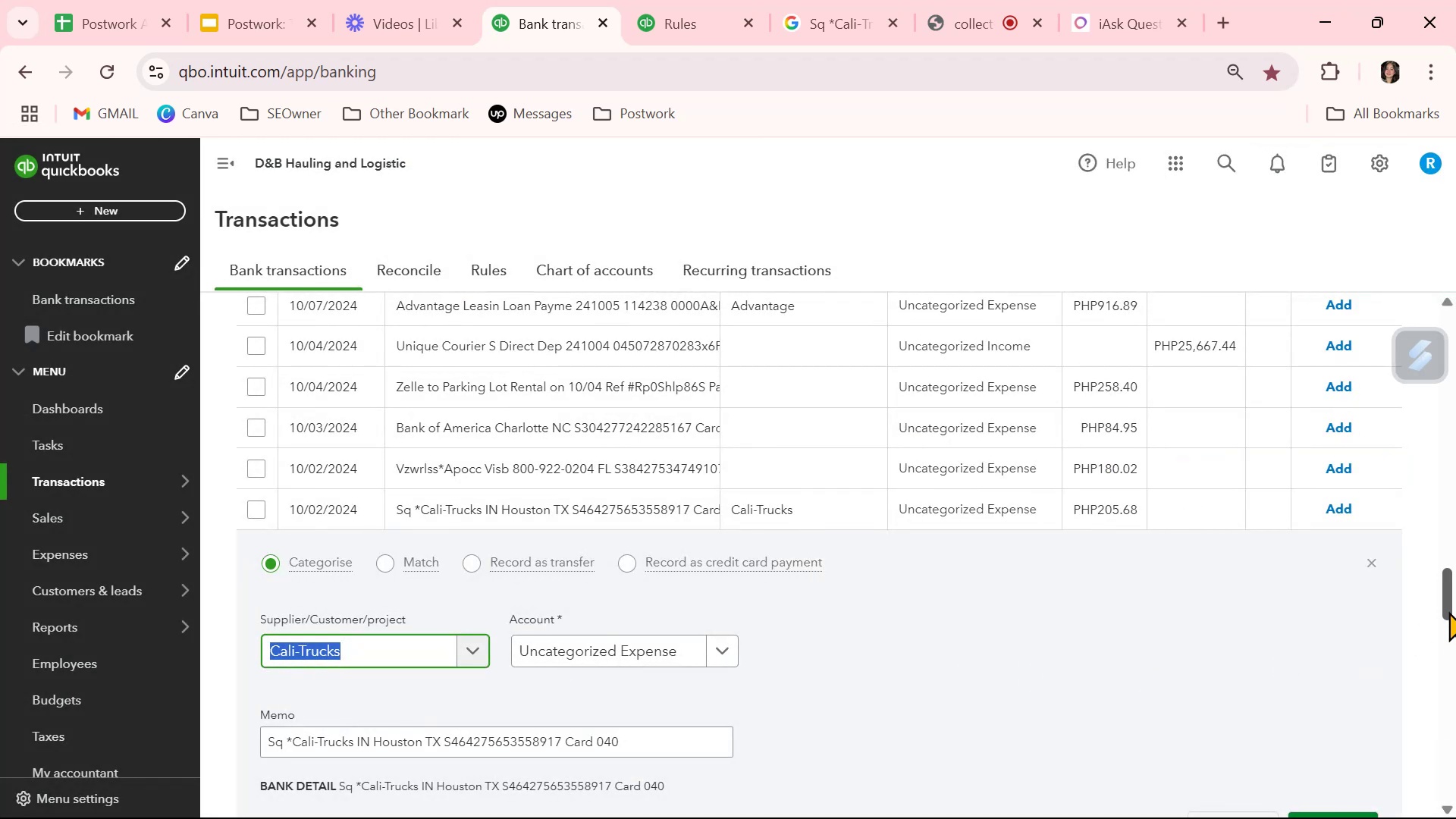 
left_click([1372, 563])
 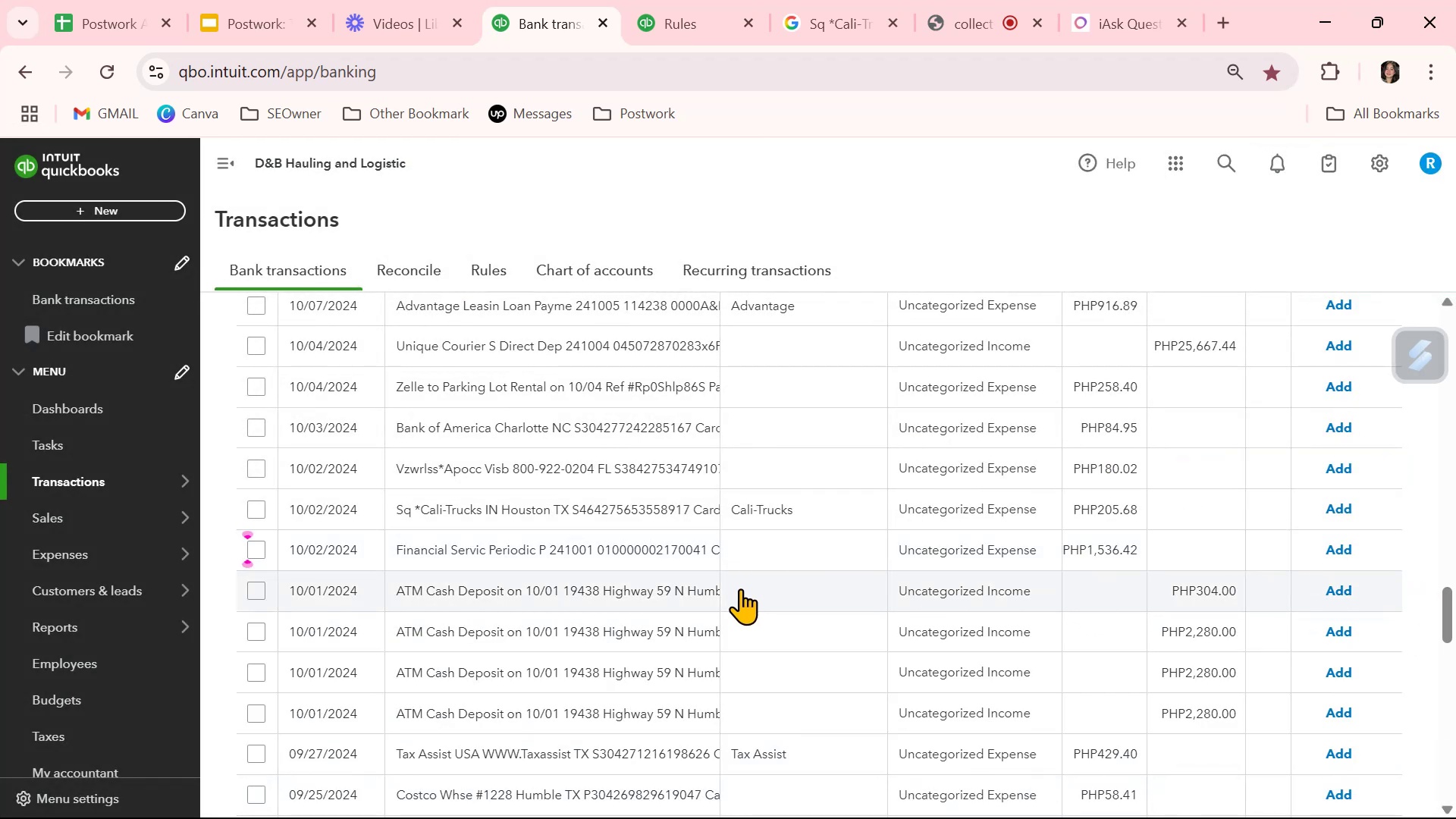 
scroll: coordinate [811, 691], scroll_direction: down, amount: 1.0
 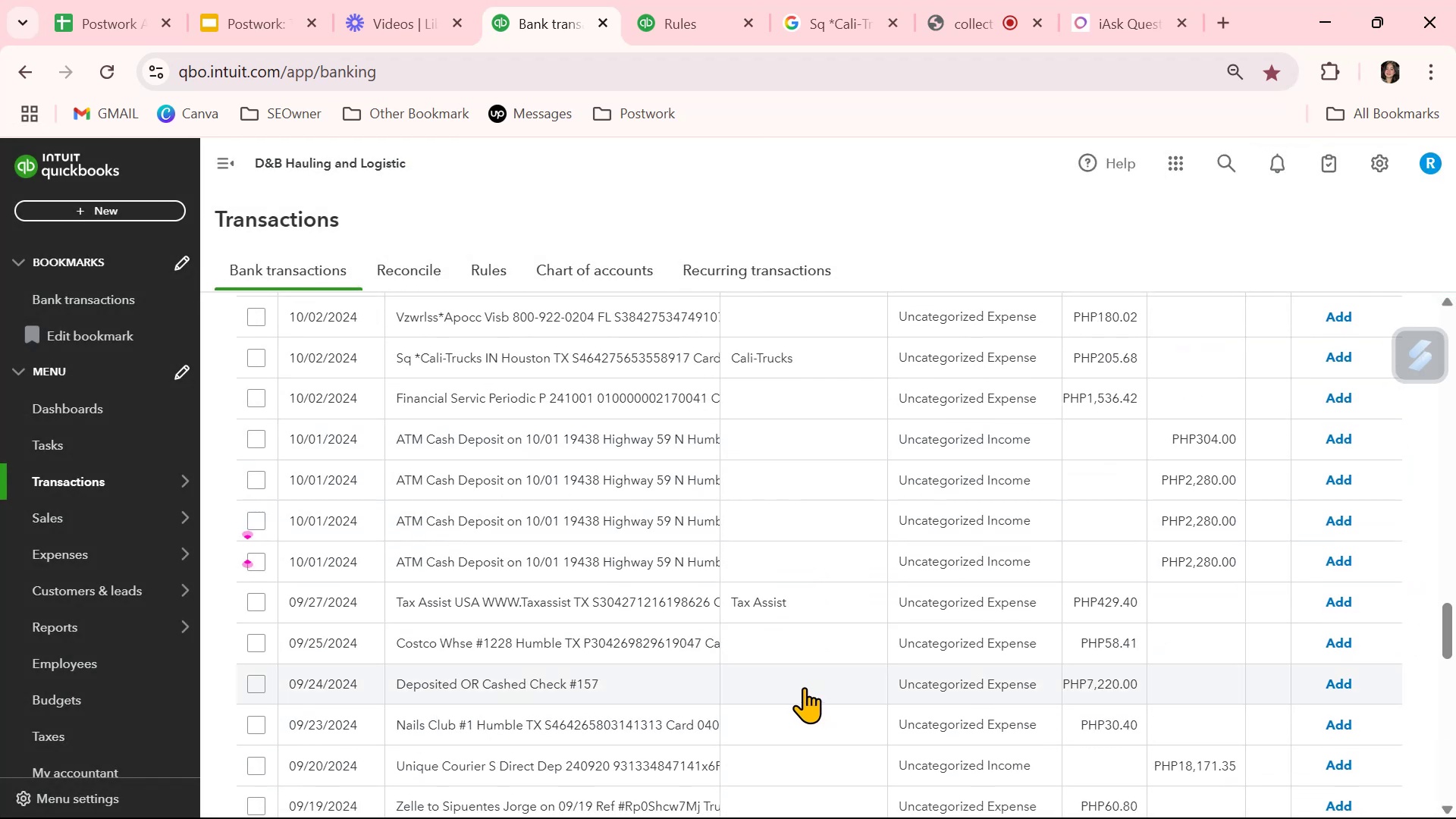 
left_click([483, 648])
 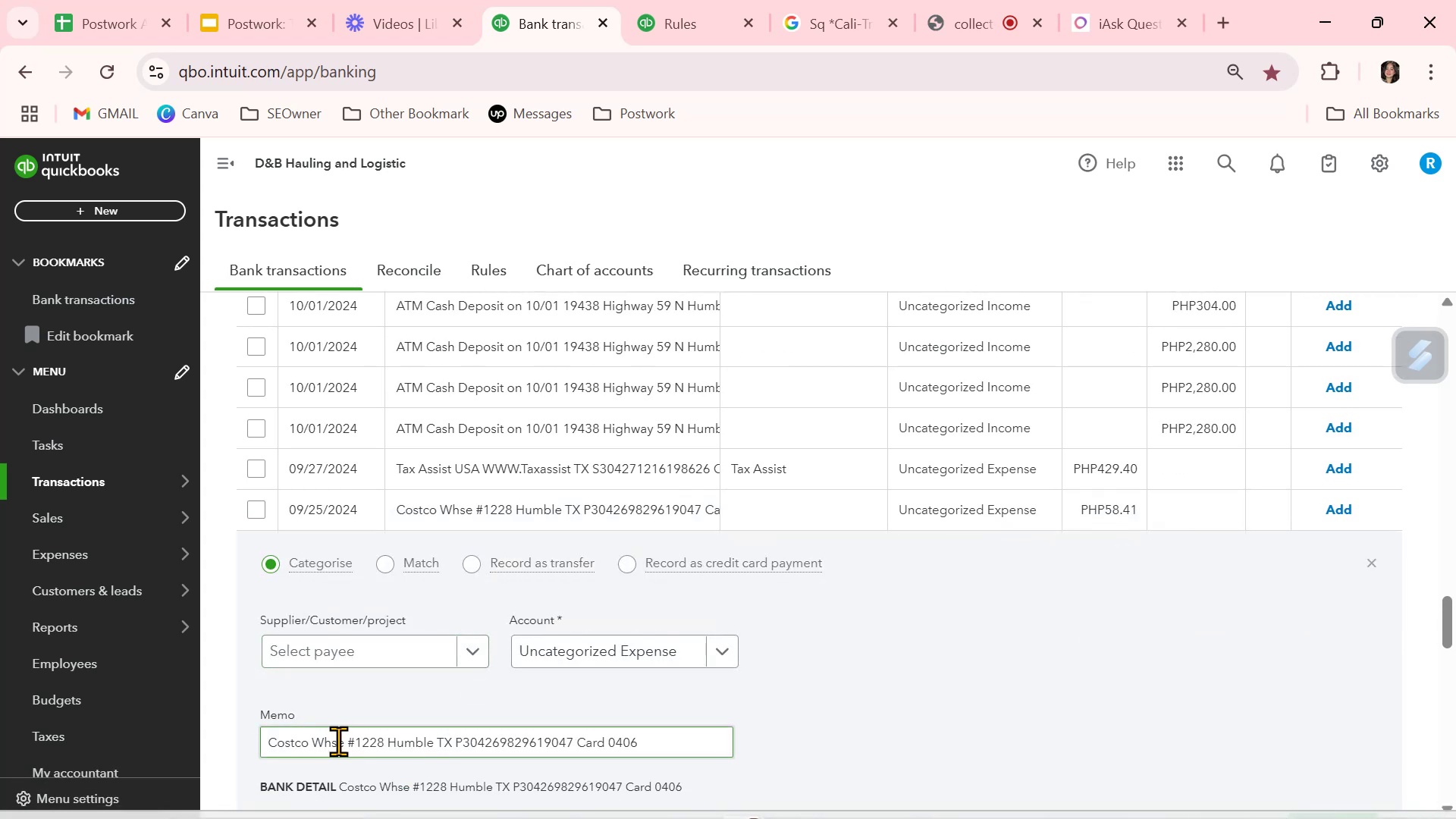 
left_click_drag(start_coordinate=[344, 745], to_coordinate=[253, 745])
 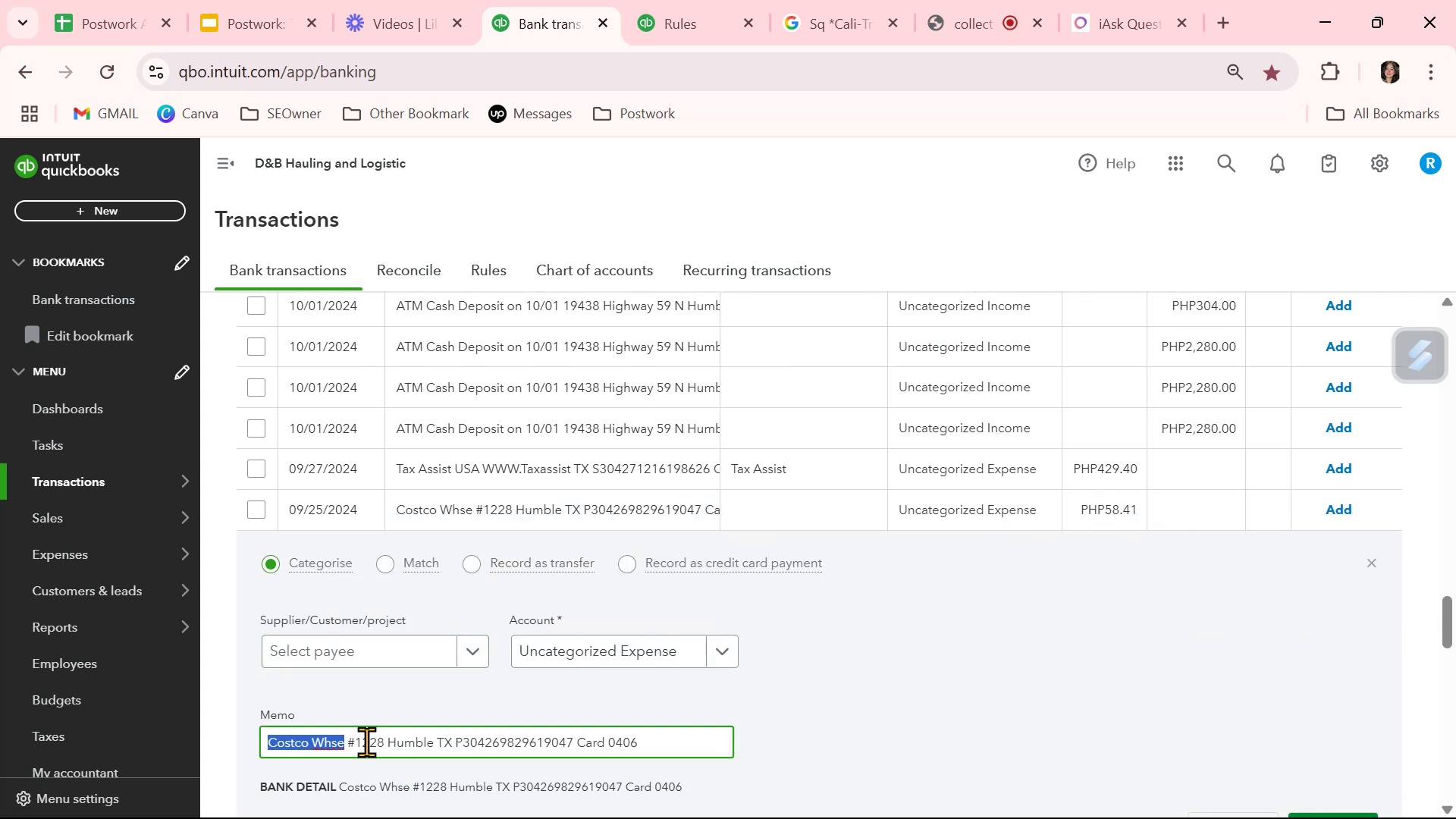 
key(Control+ControlLeft)
 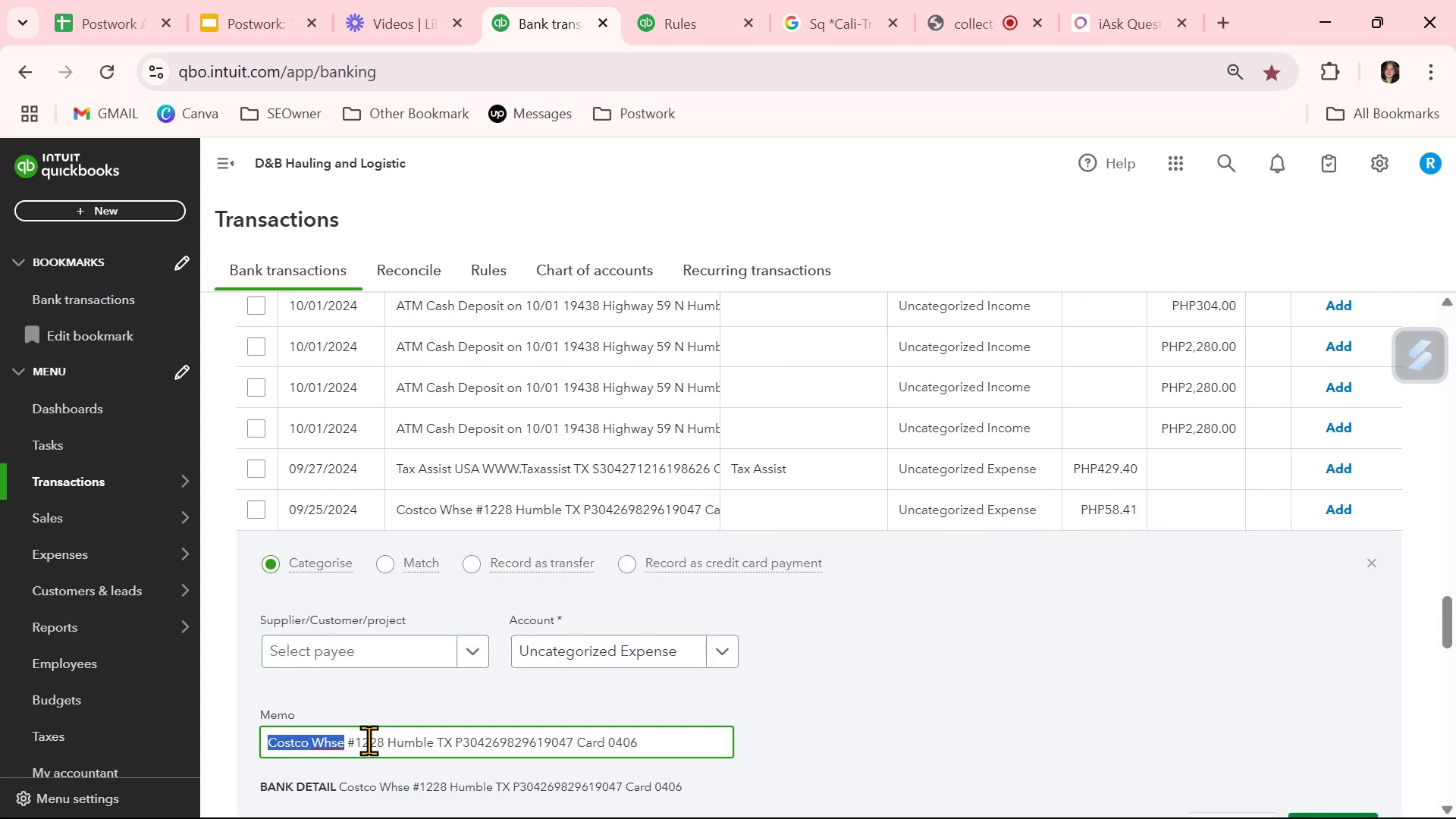 
key(Control+C)
 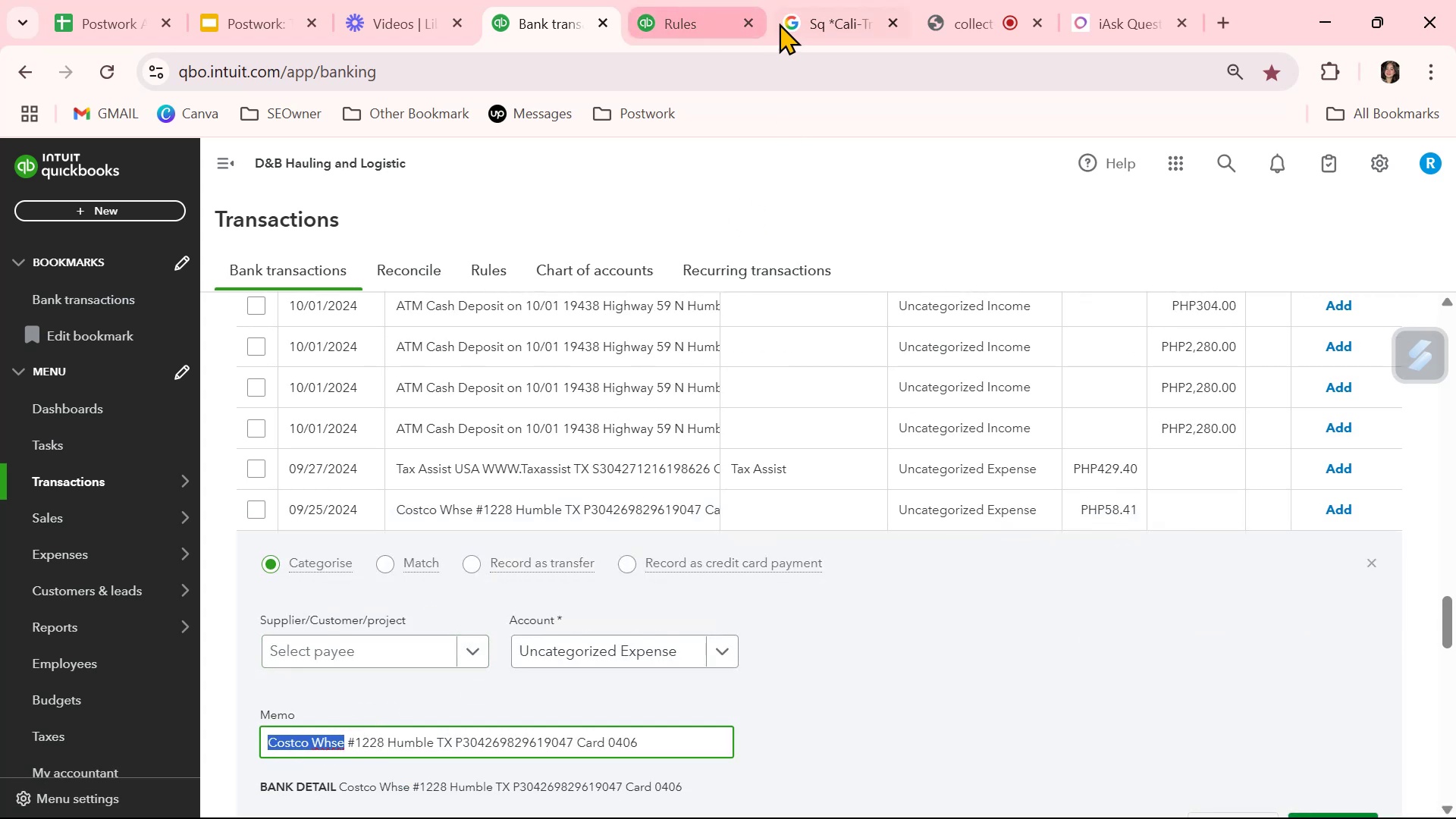 
left_click([802, 24])
 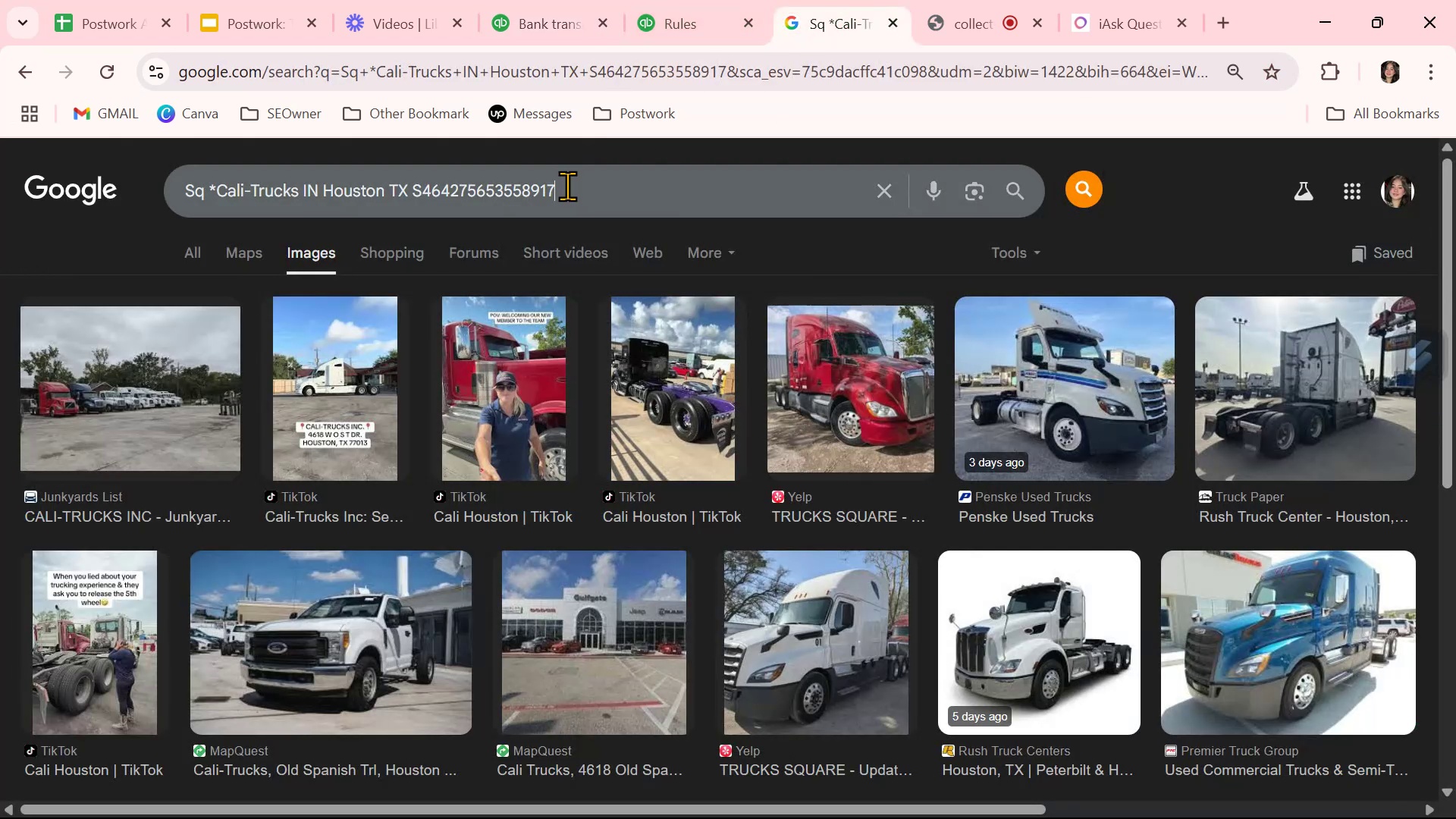 
double_click([567, 186])
 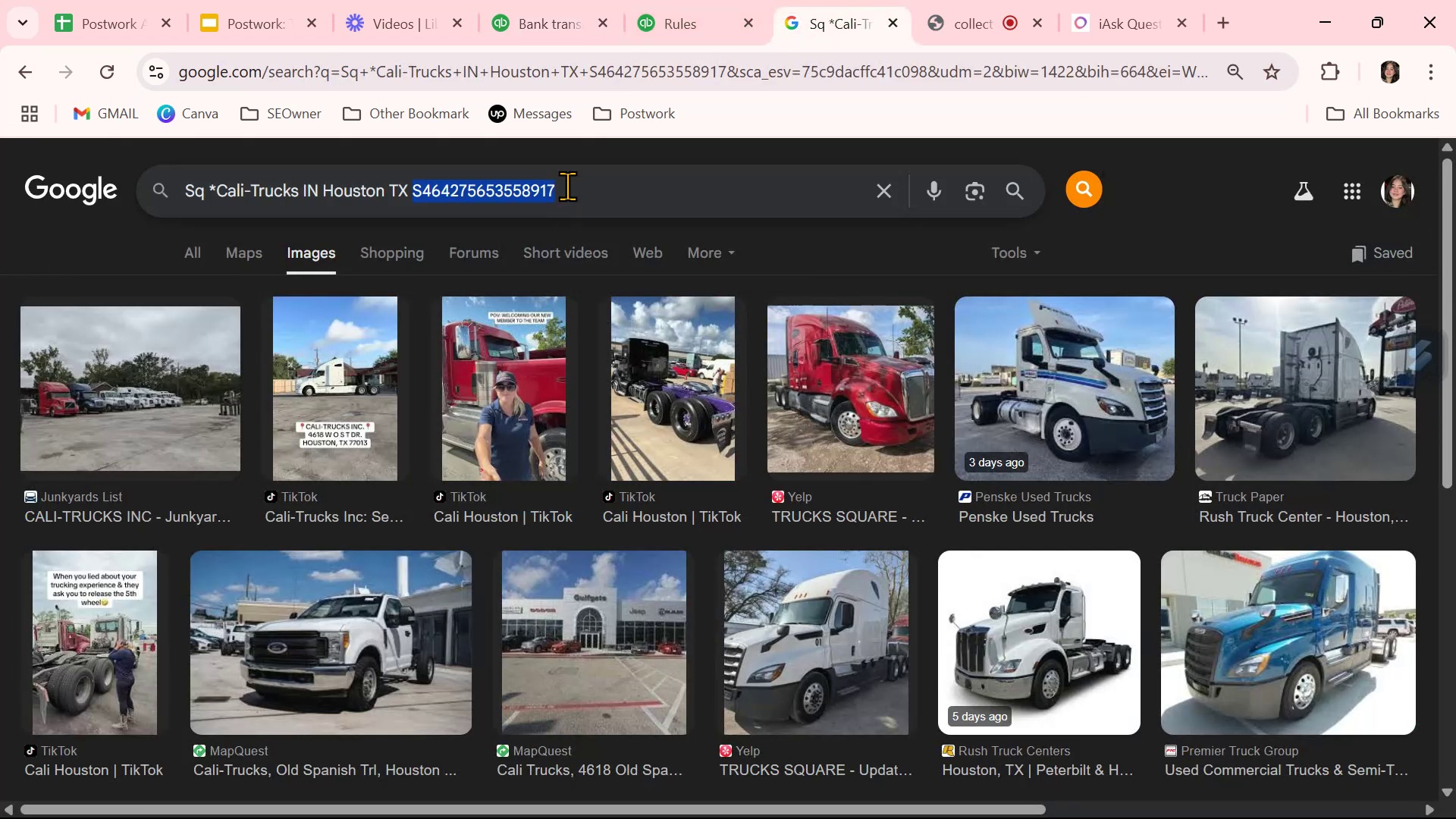 
triple_click([567, 186])
 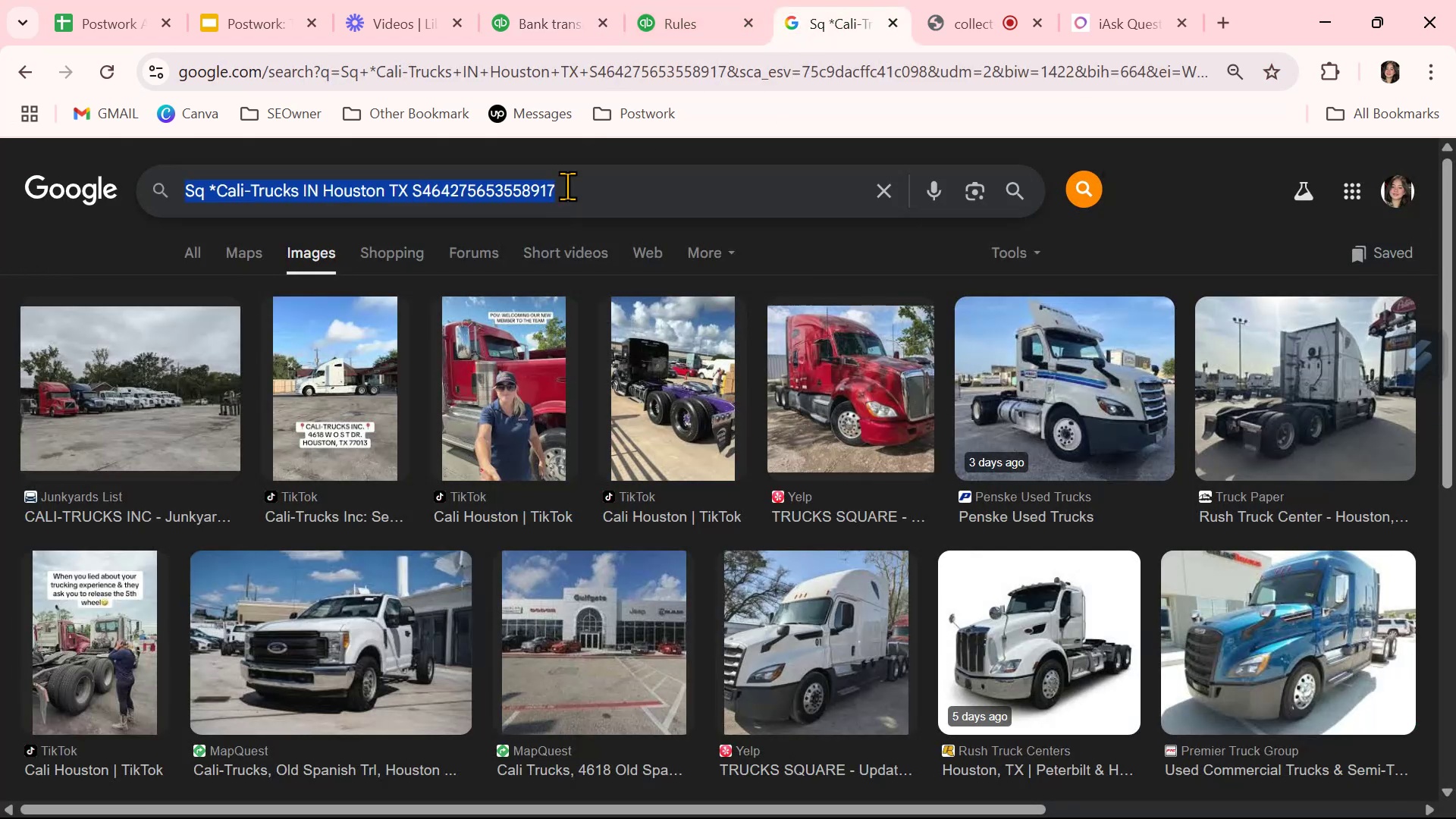 
key(Control+ControlLeft)
 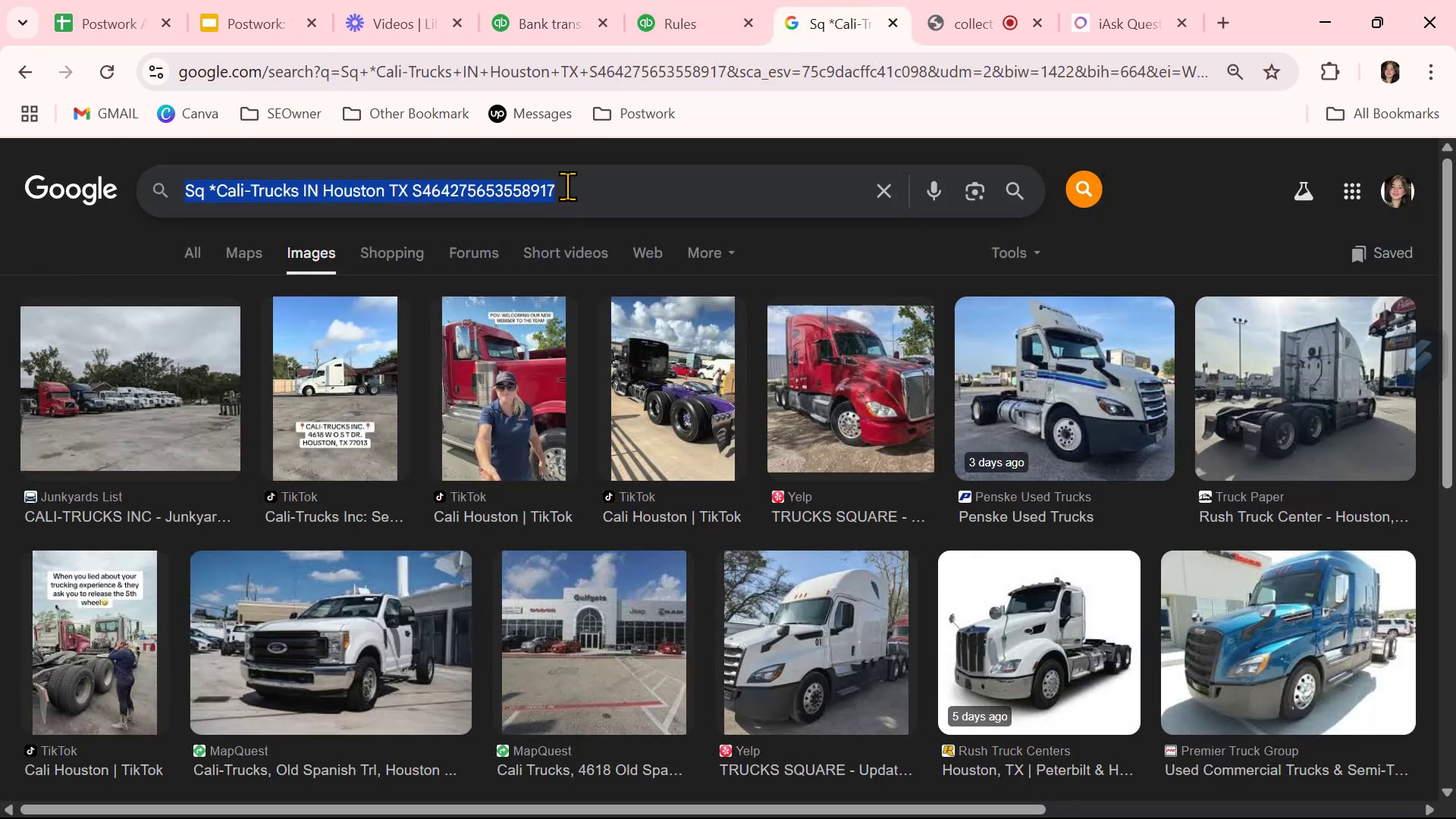 
key(Control+V)
 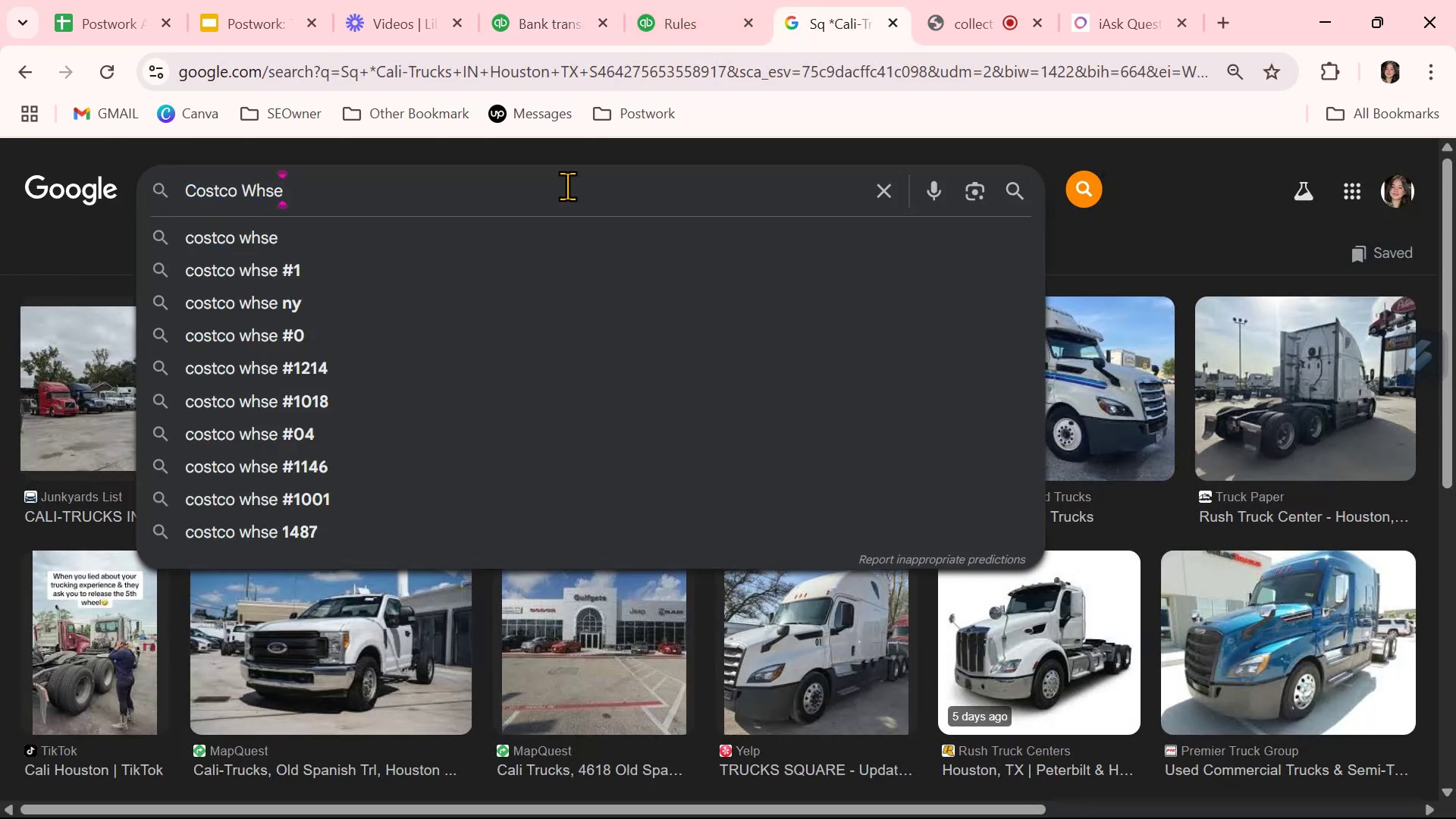 
key(NumpadEnter)
 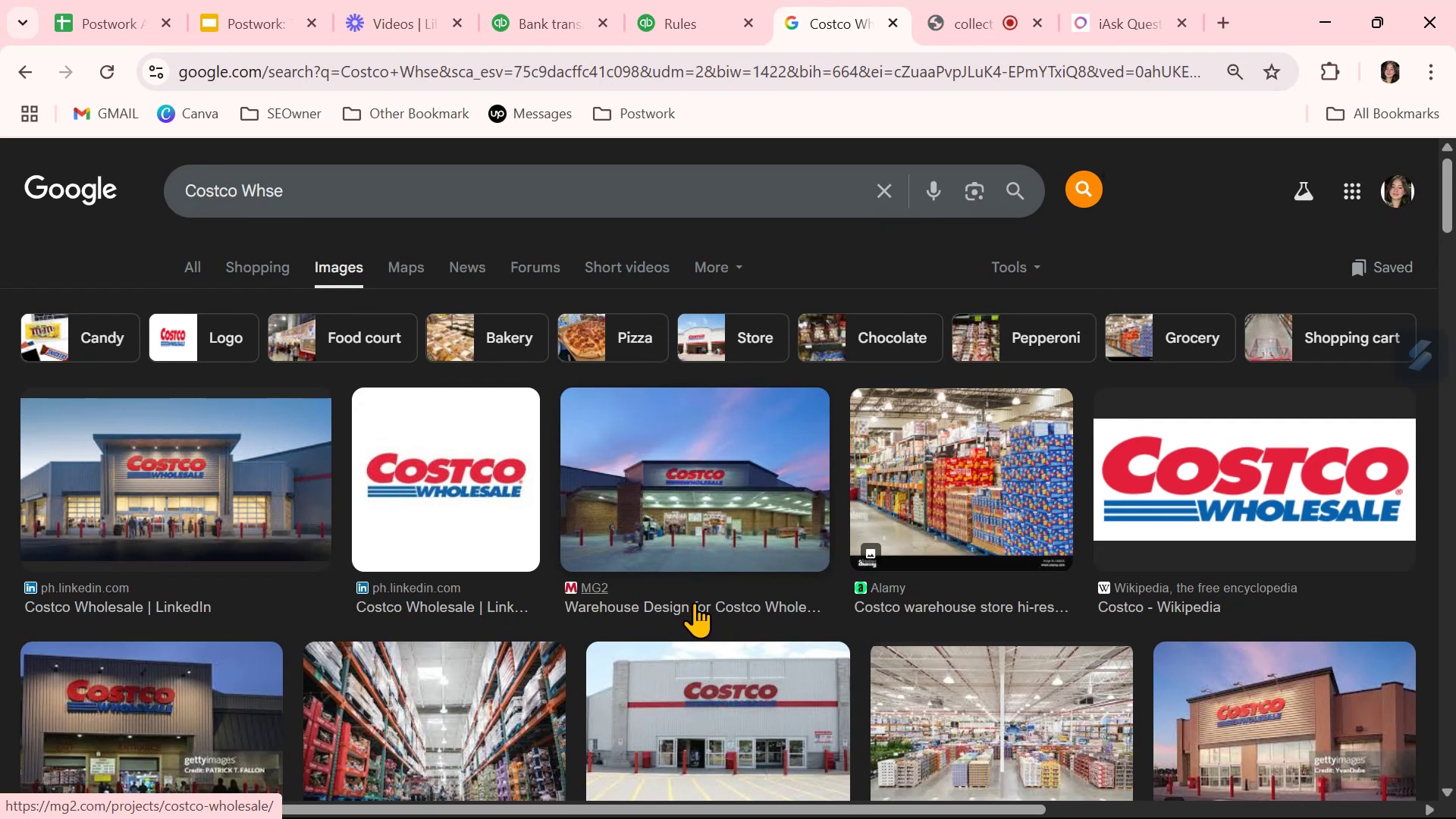 
wait(9.89)
 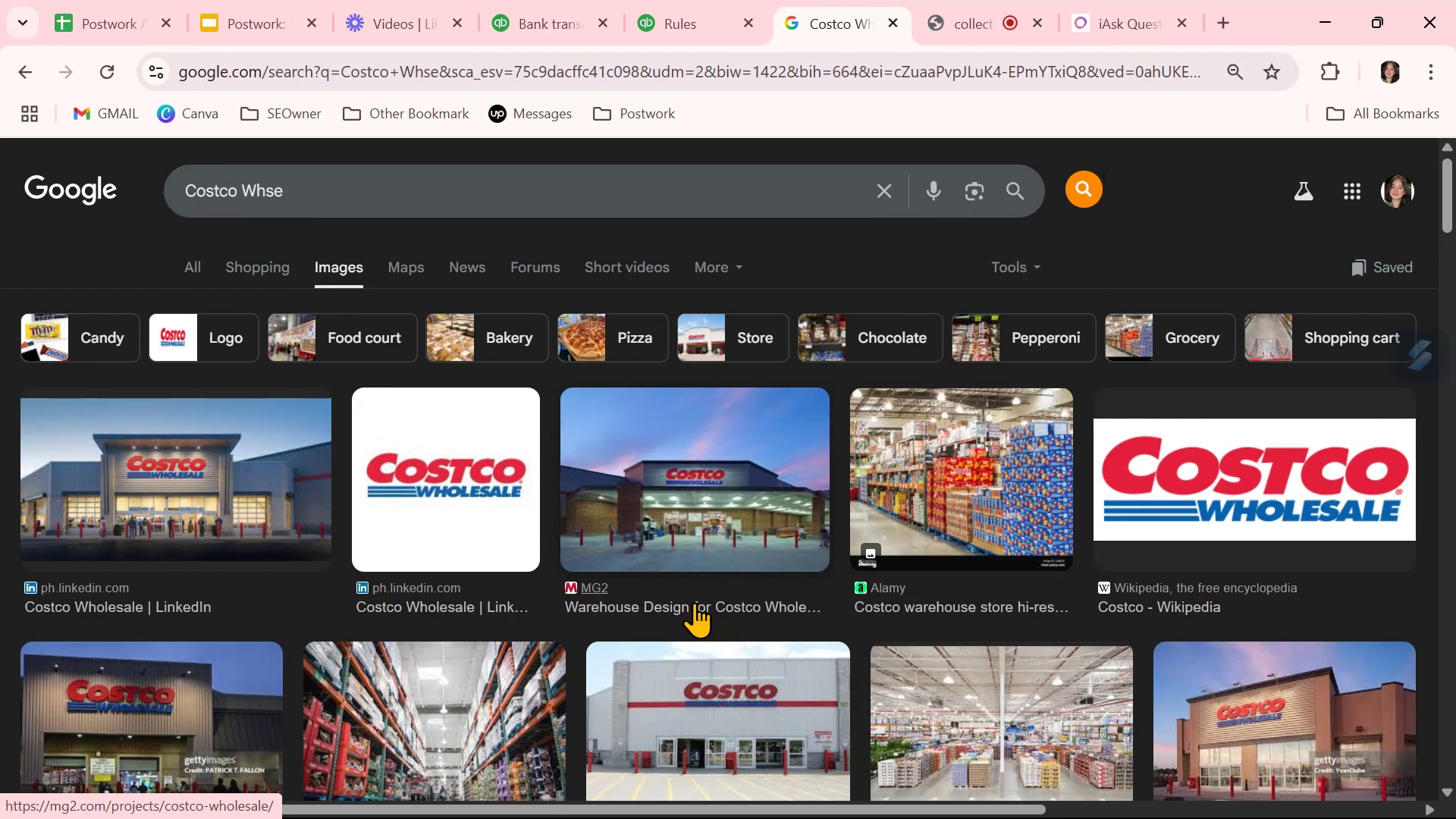 
scroll: coordinate [710, 597], scroll_direction: down, amount: 4.0
 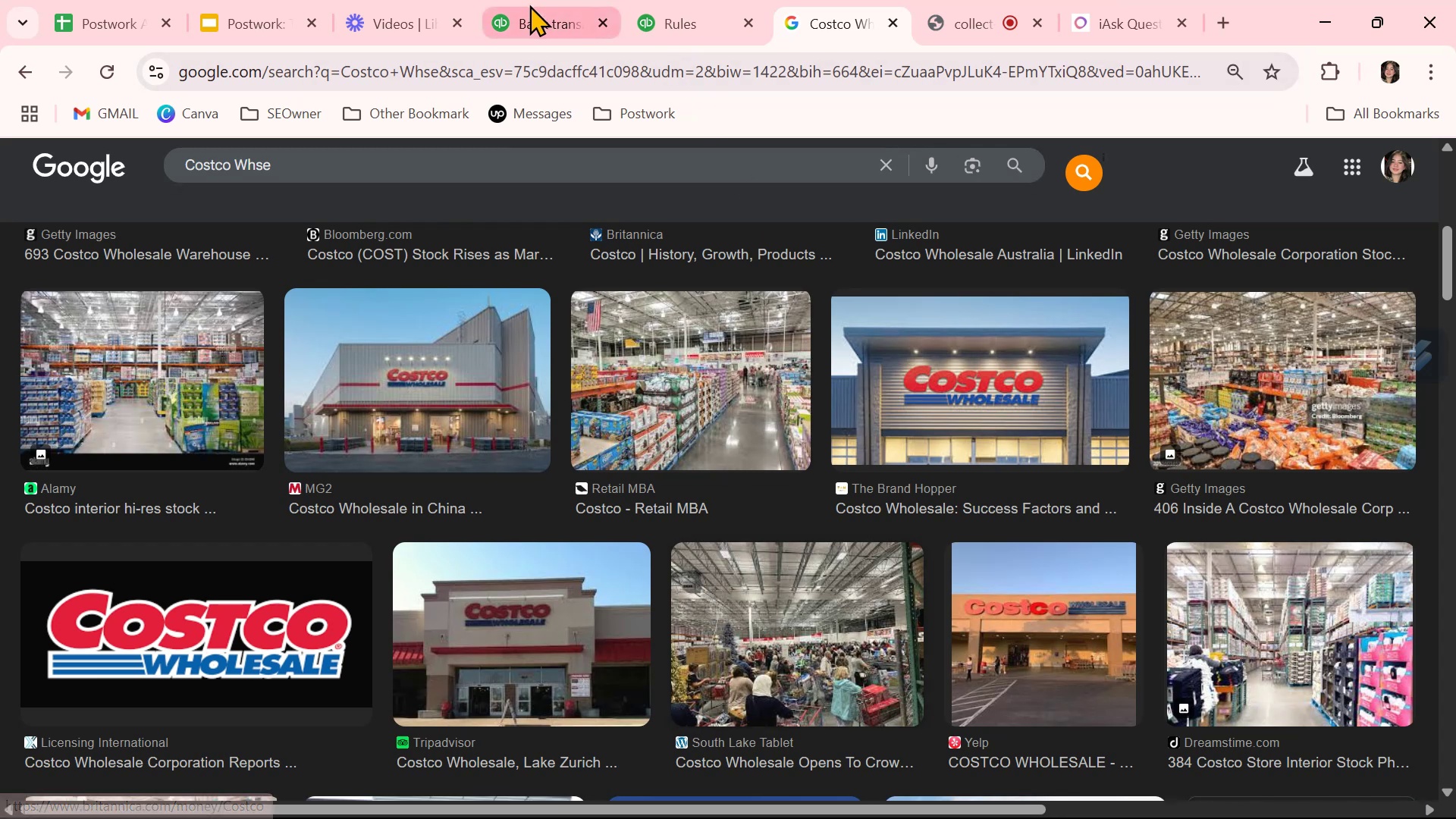 
wait(7.38)
 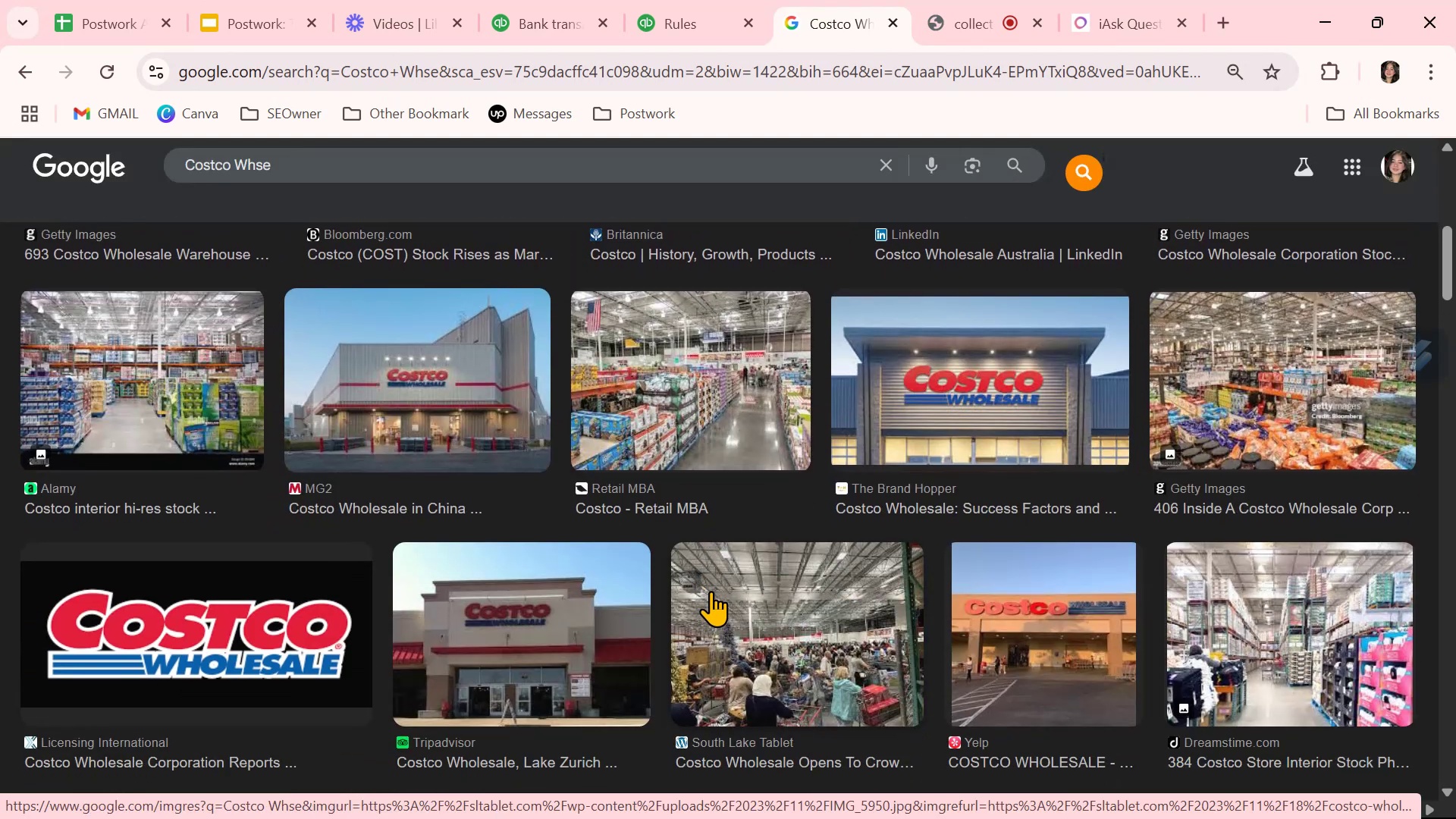 
left_click([556, 18])
 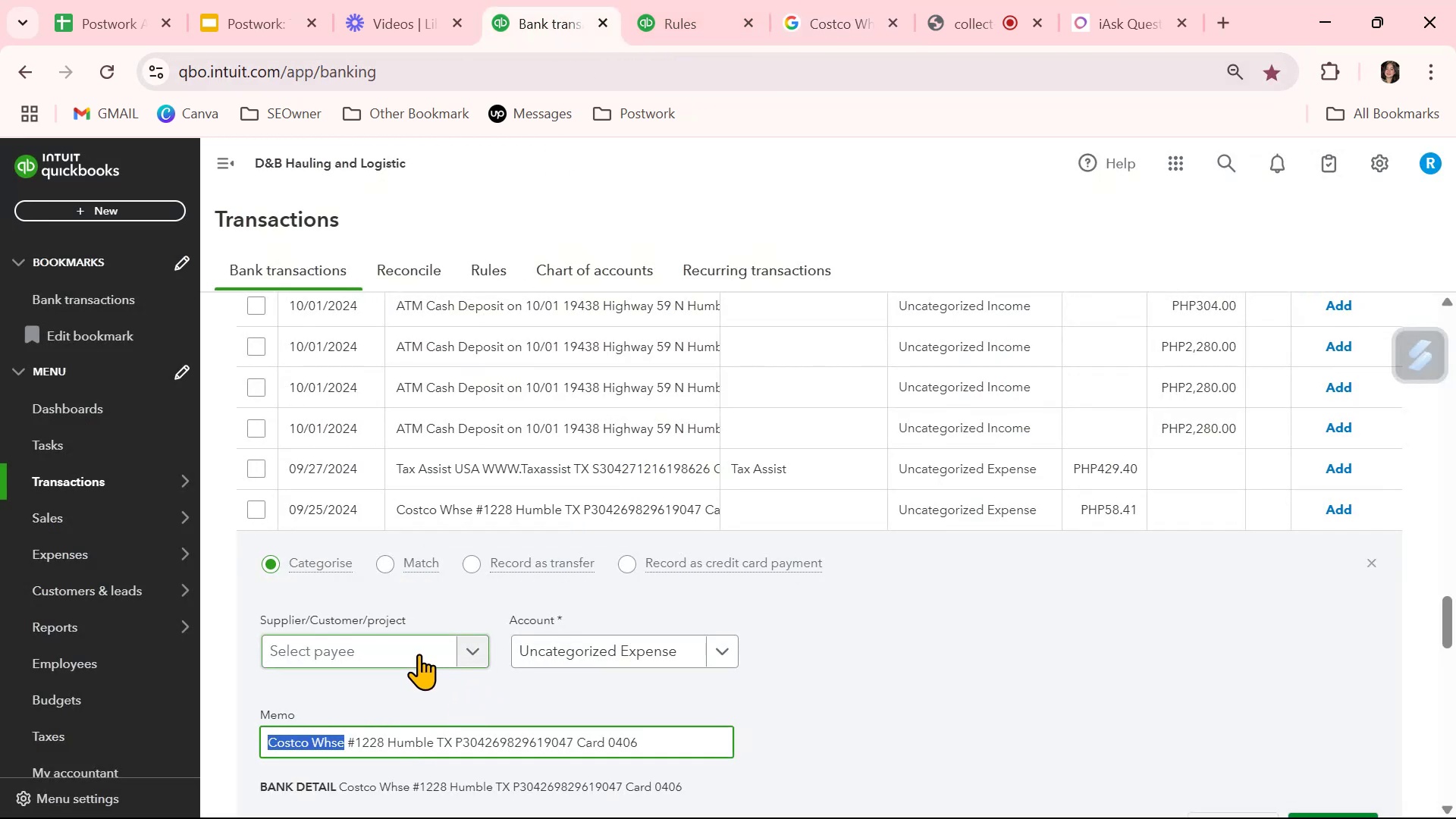 
wait(5.37)
 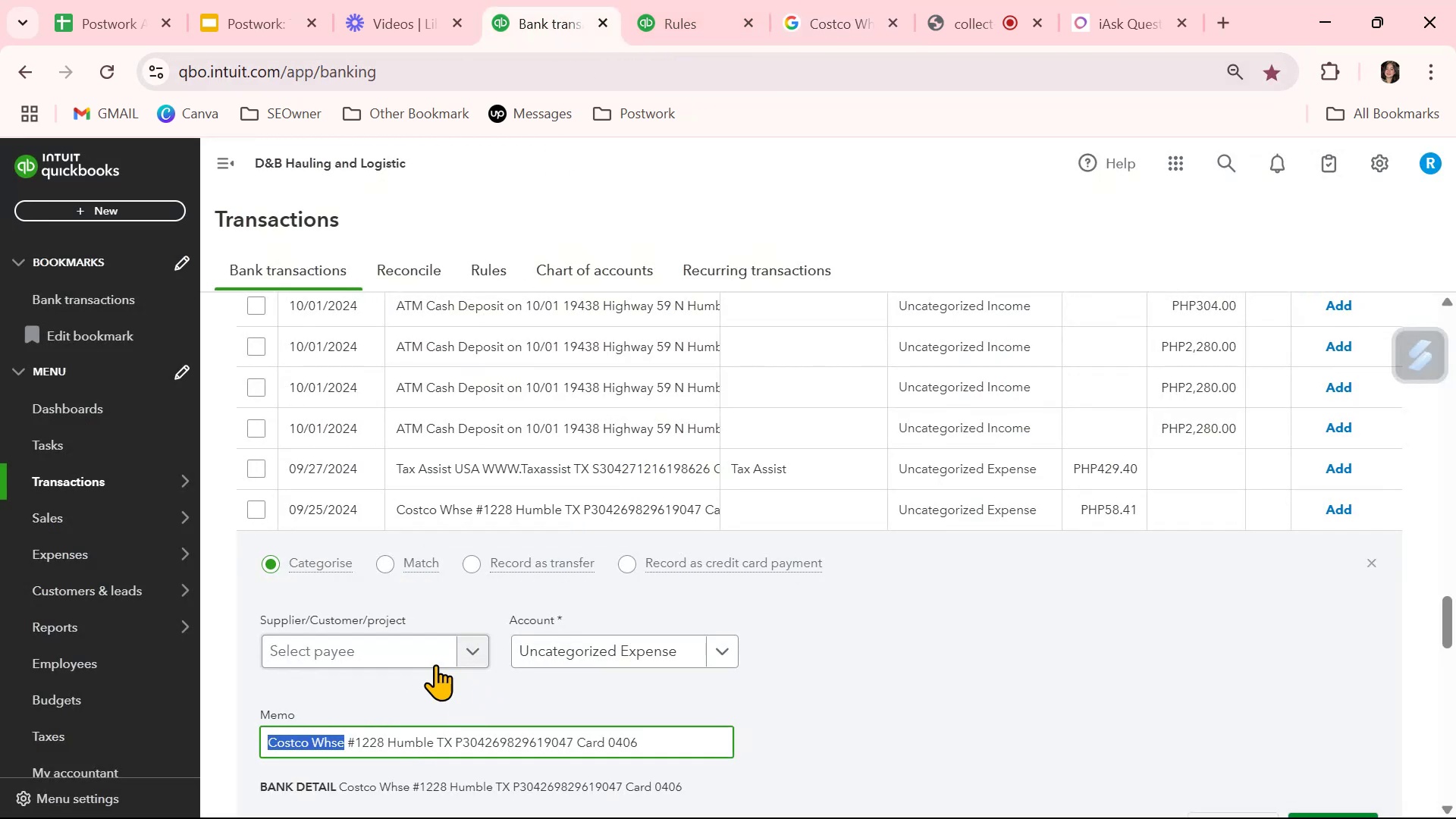 
double_click([384, 745])
 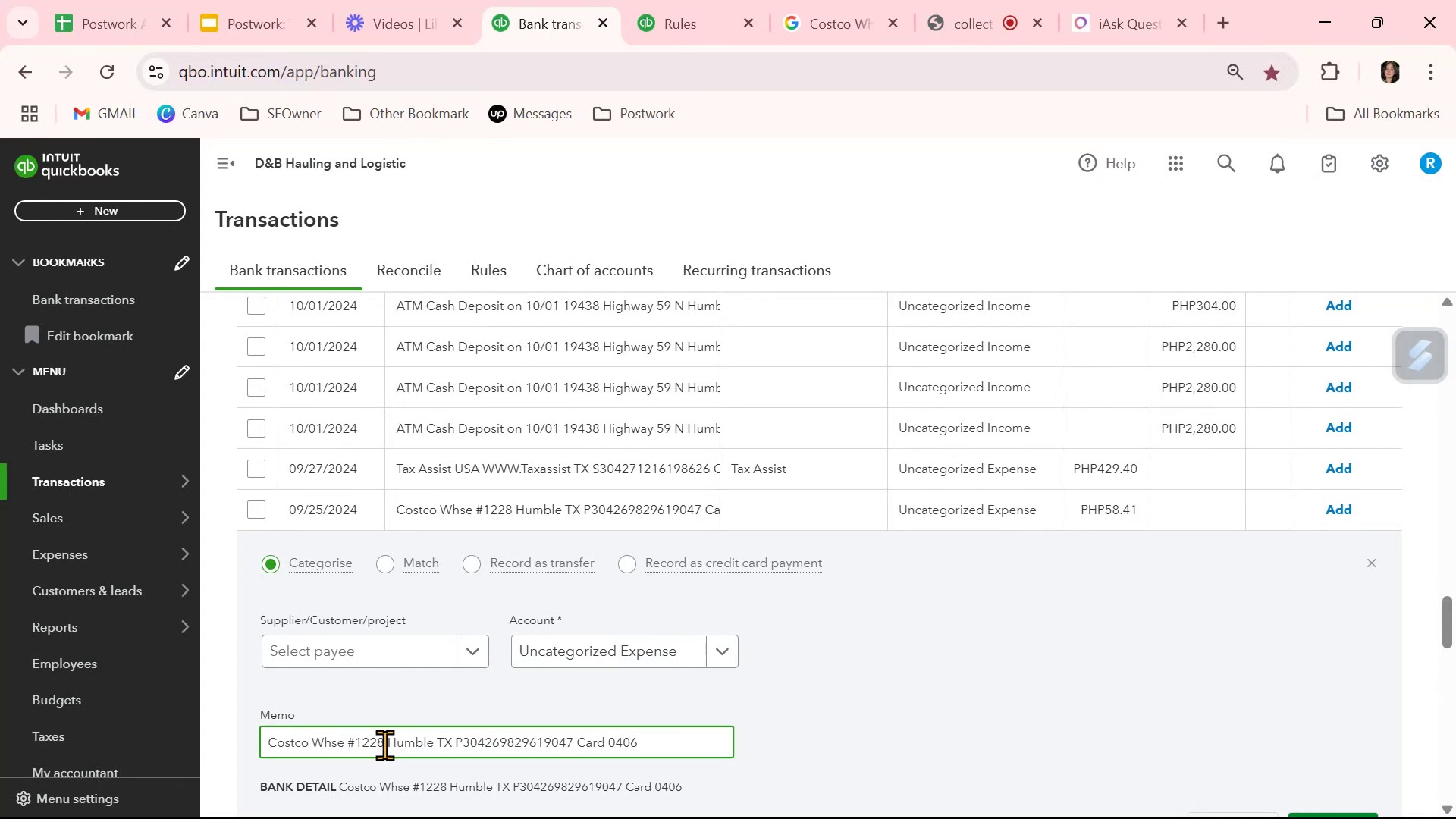 
triple_click([384, 745])
 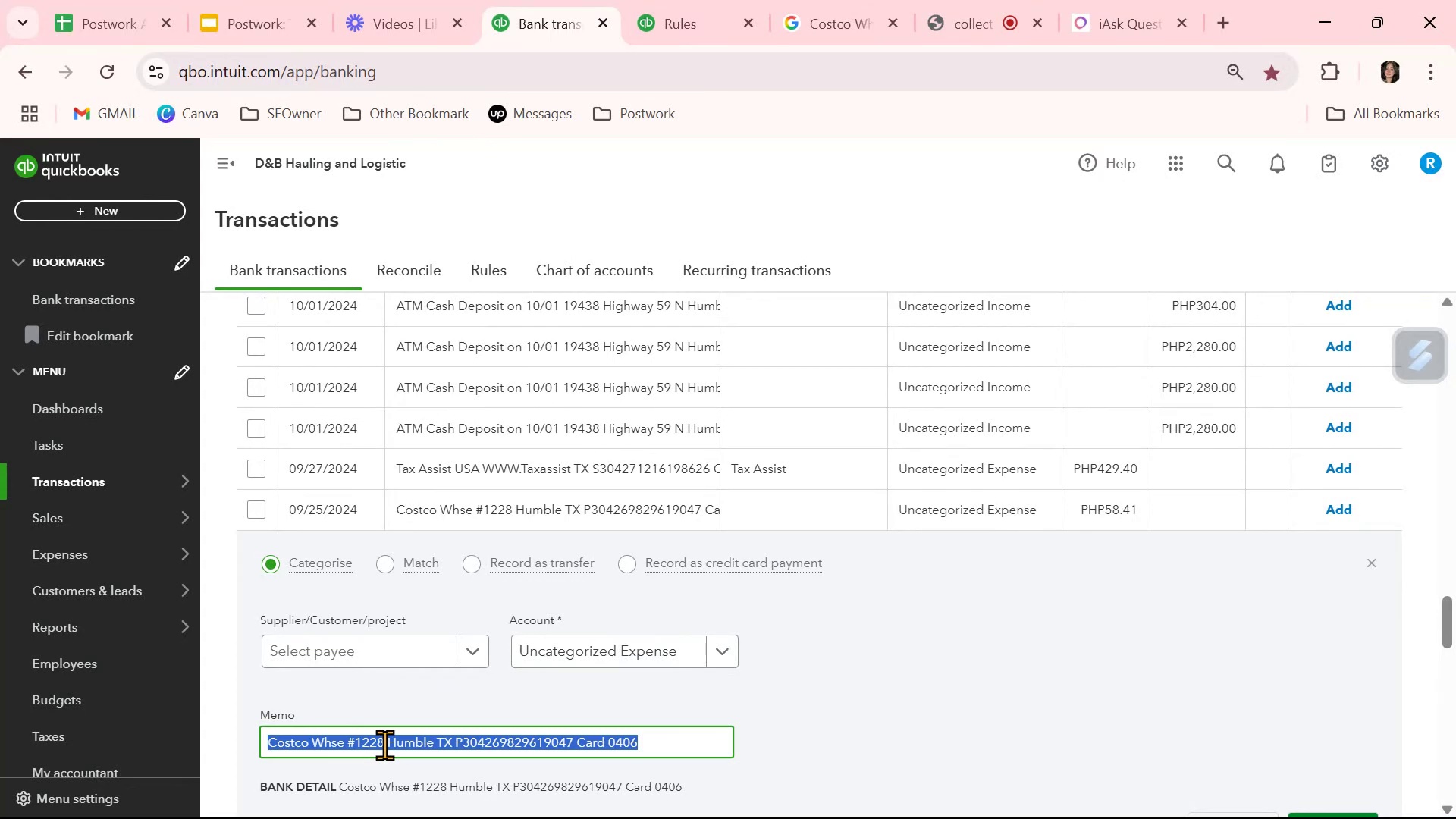 
key(Control+ControlLeft)
 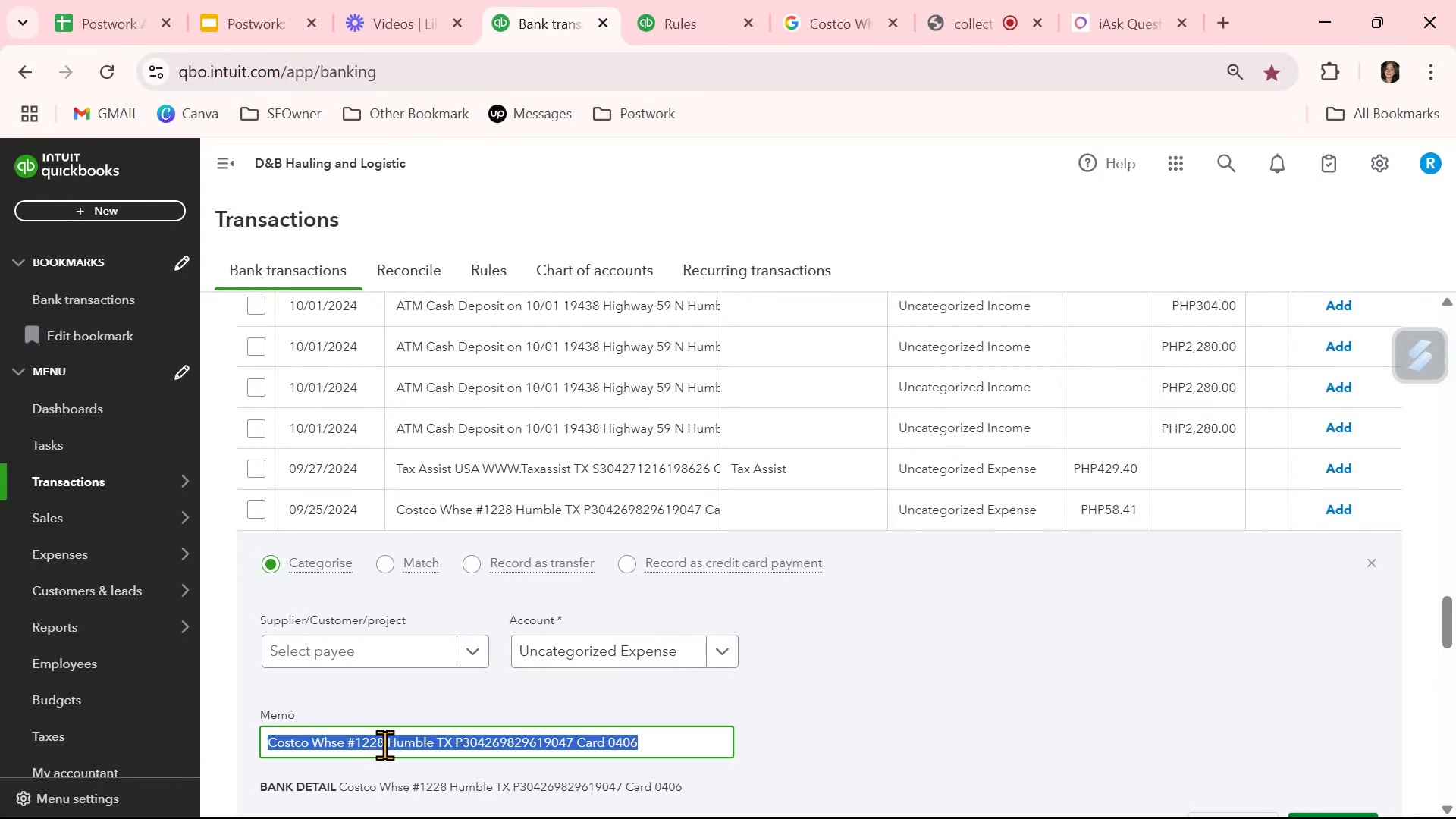 
key(Control+C)
 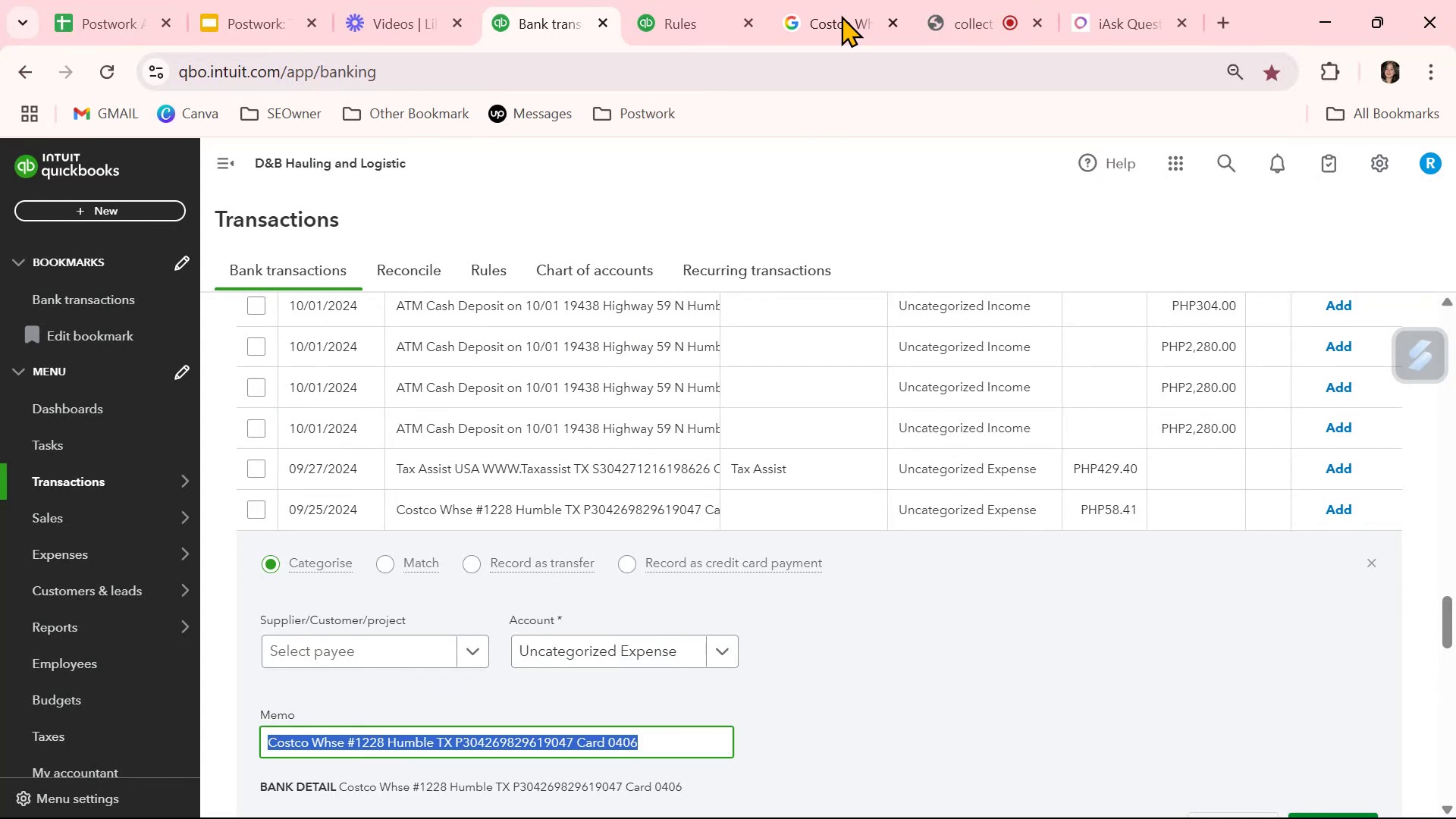 
left_click([826, 0])
 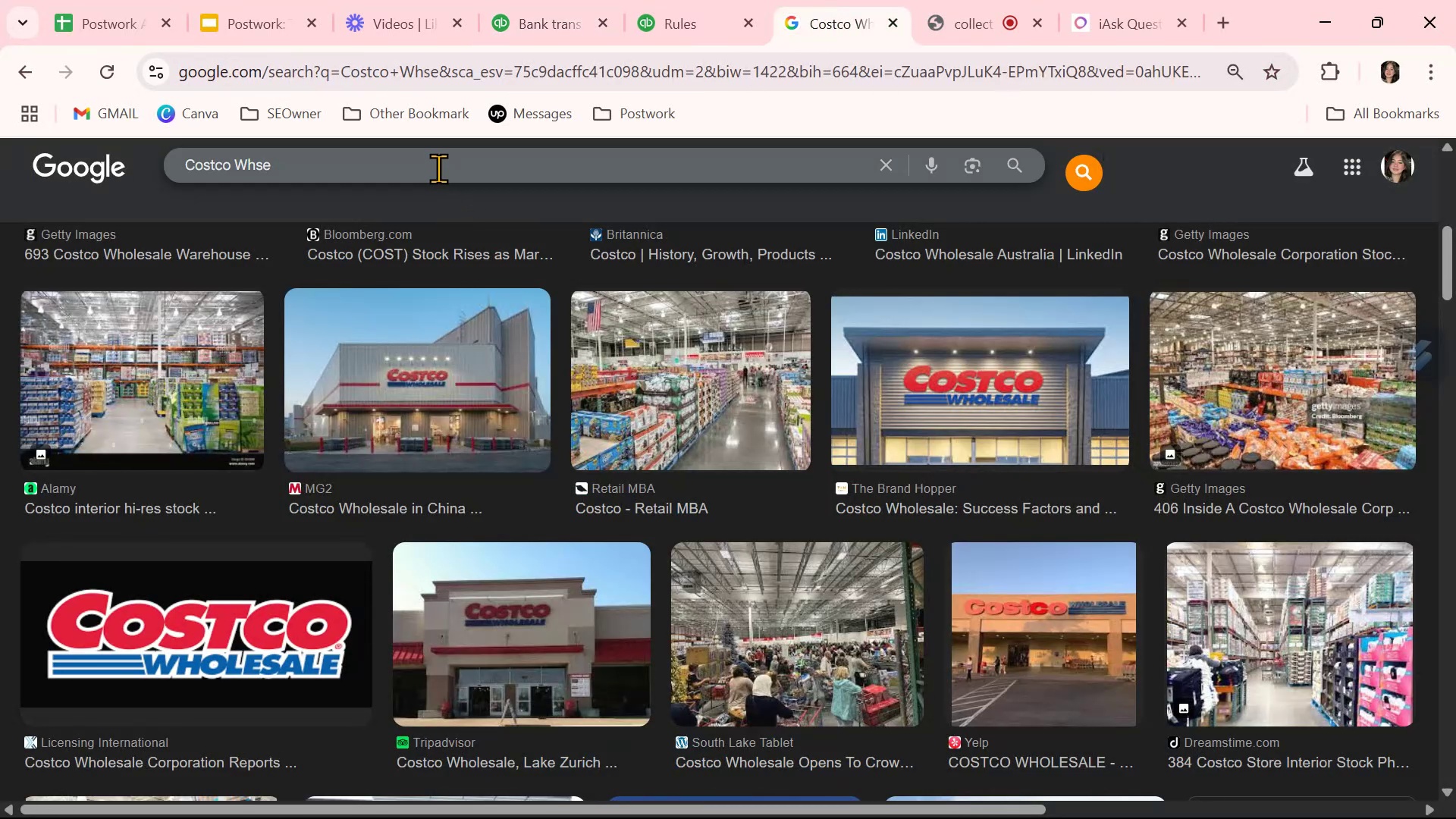 
double_click([438, 166])
 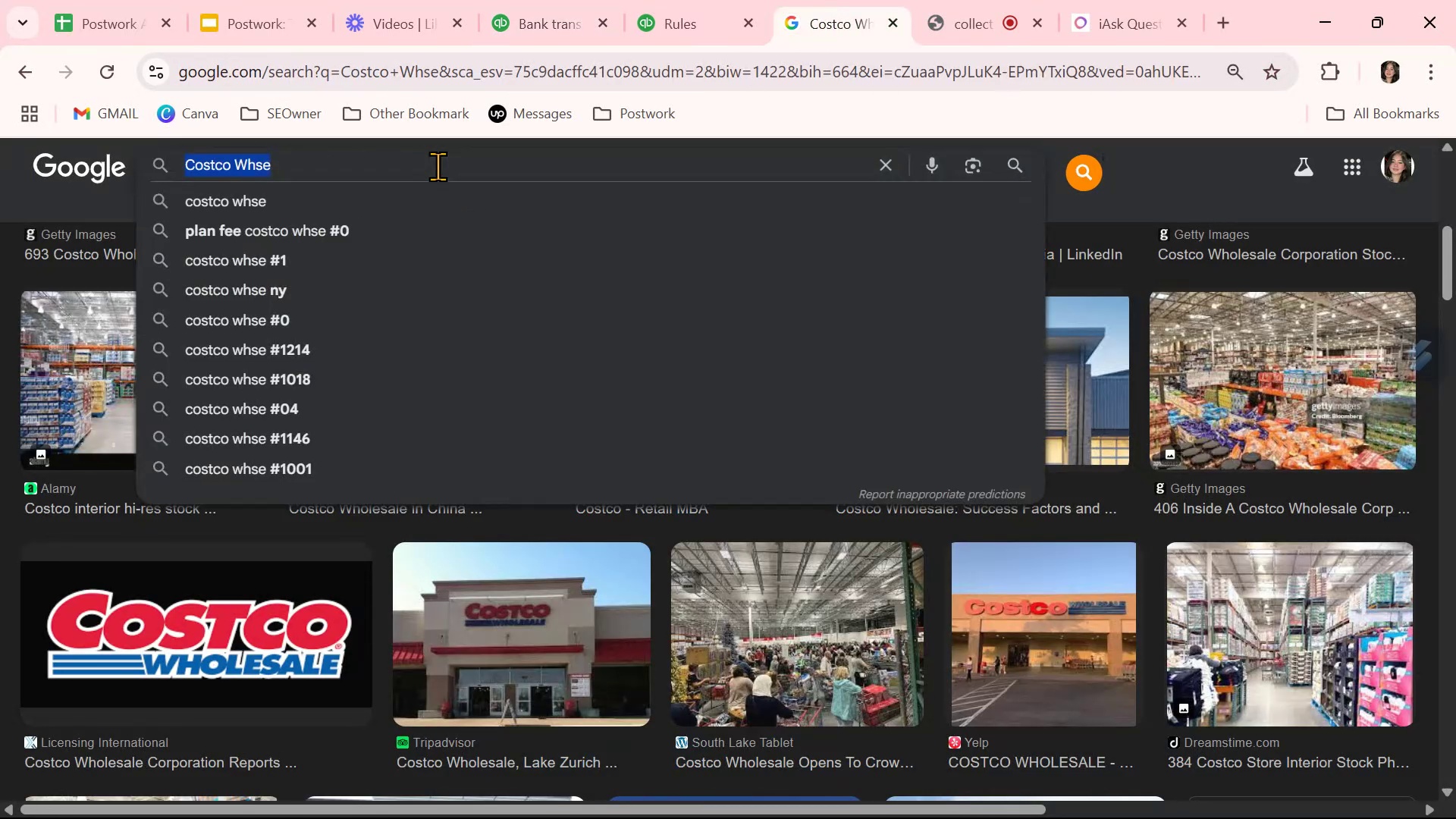 
triple_click([438, 166])
 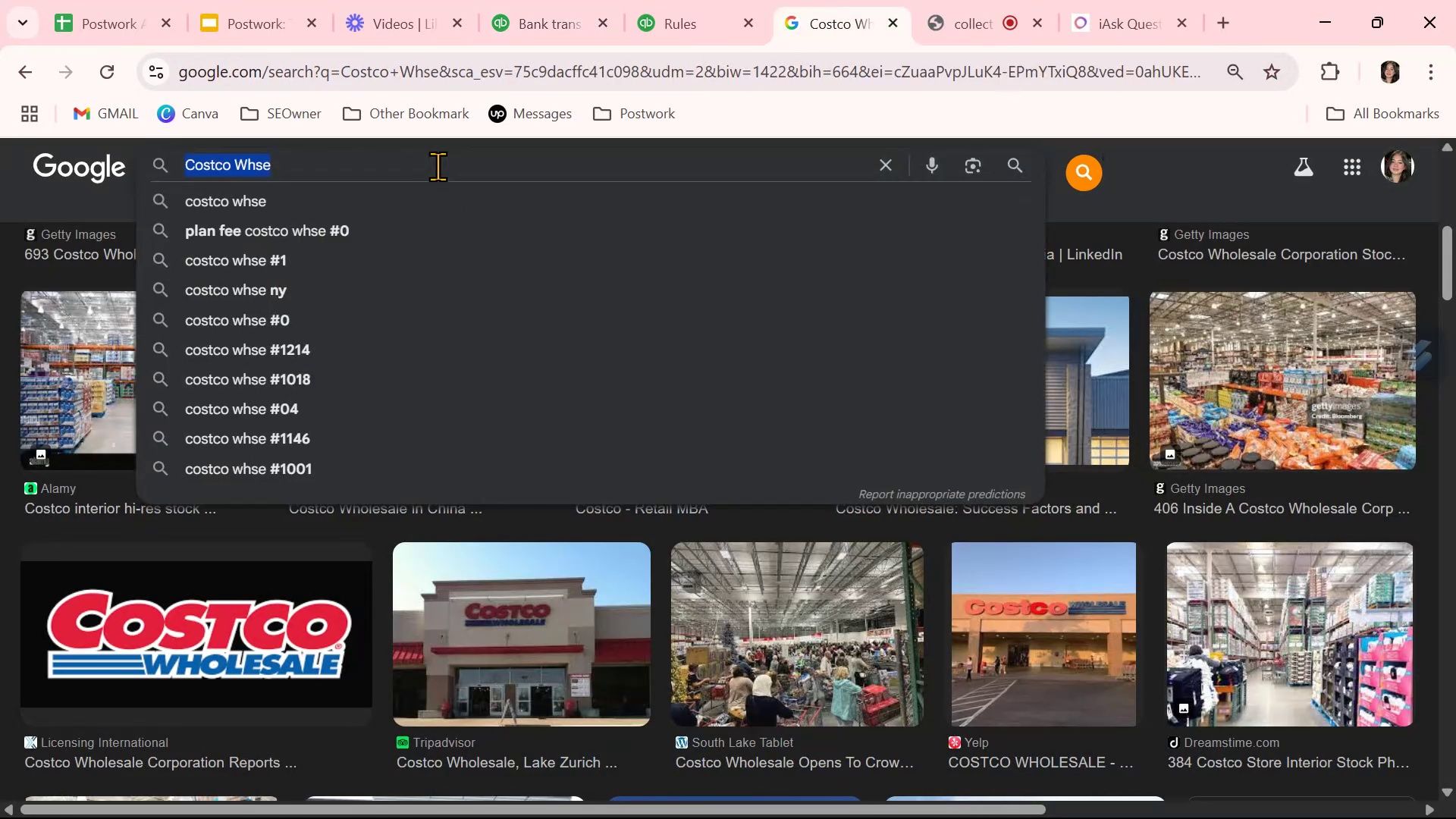 
key(Control+ControlLeft)
 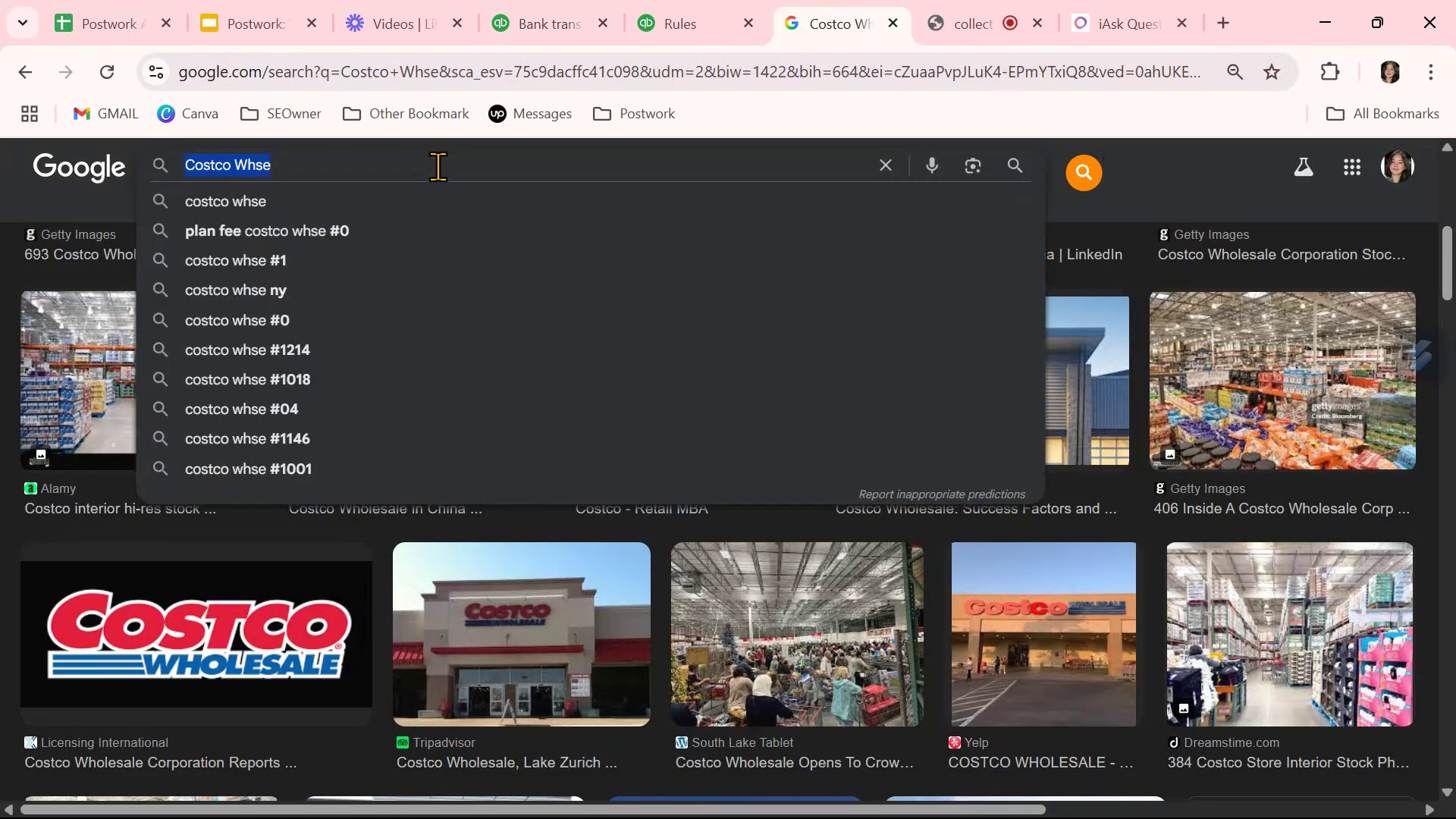 
key(Control+V)
 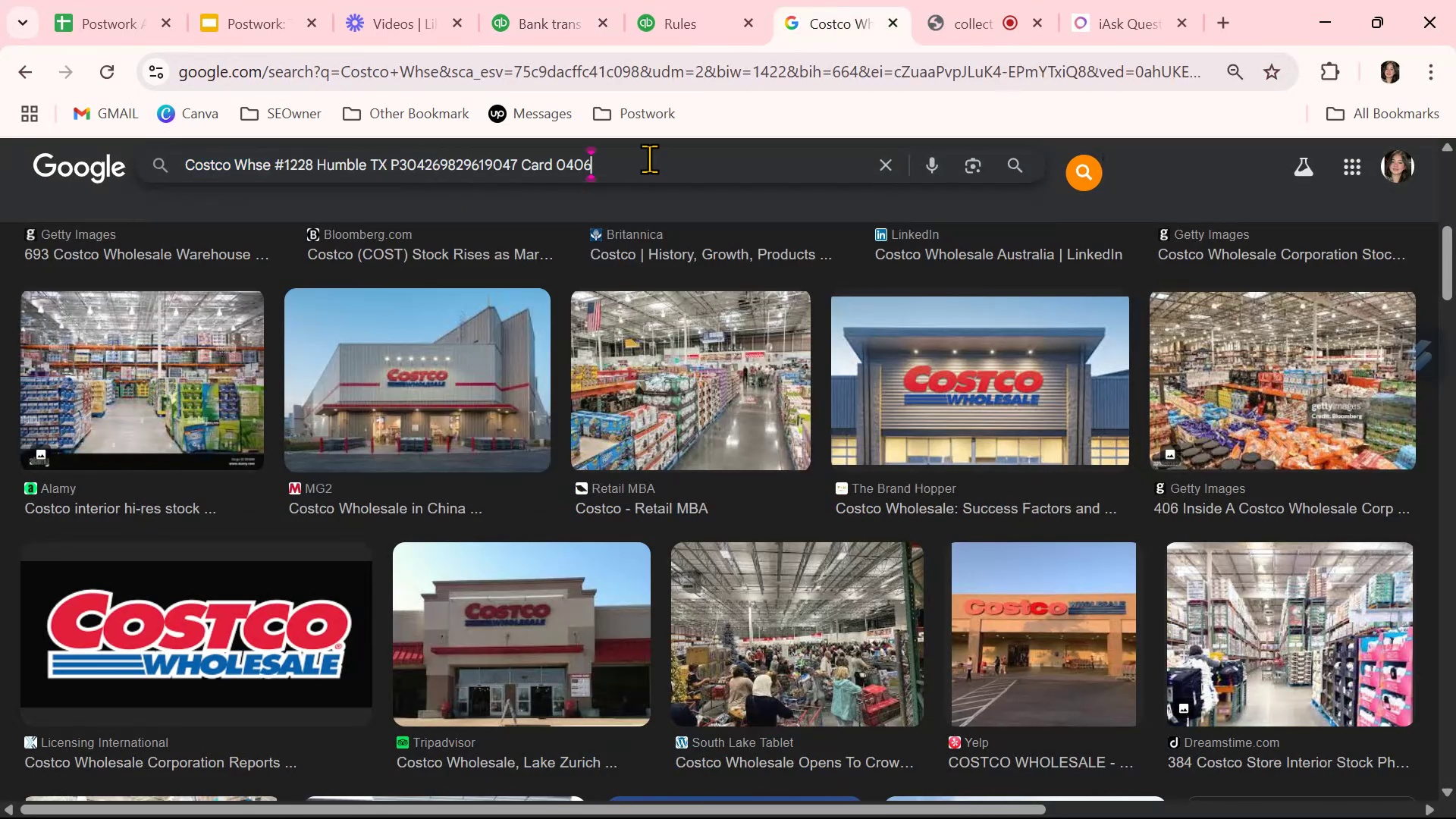 
left_click_drag(start_coordinate=[638, 155], to_coordinate=[521, 165])
 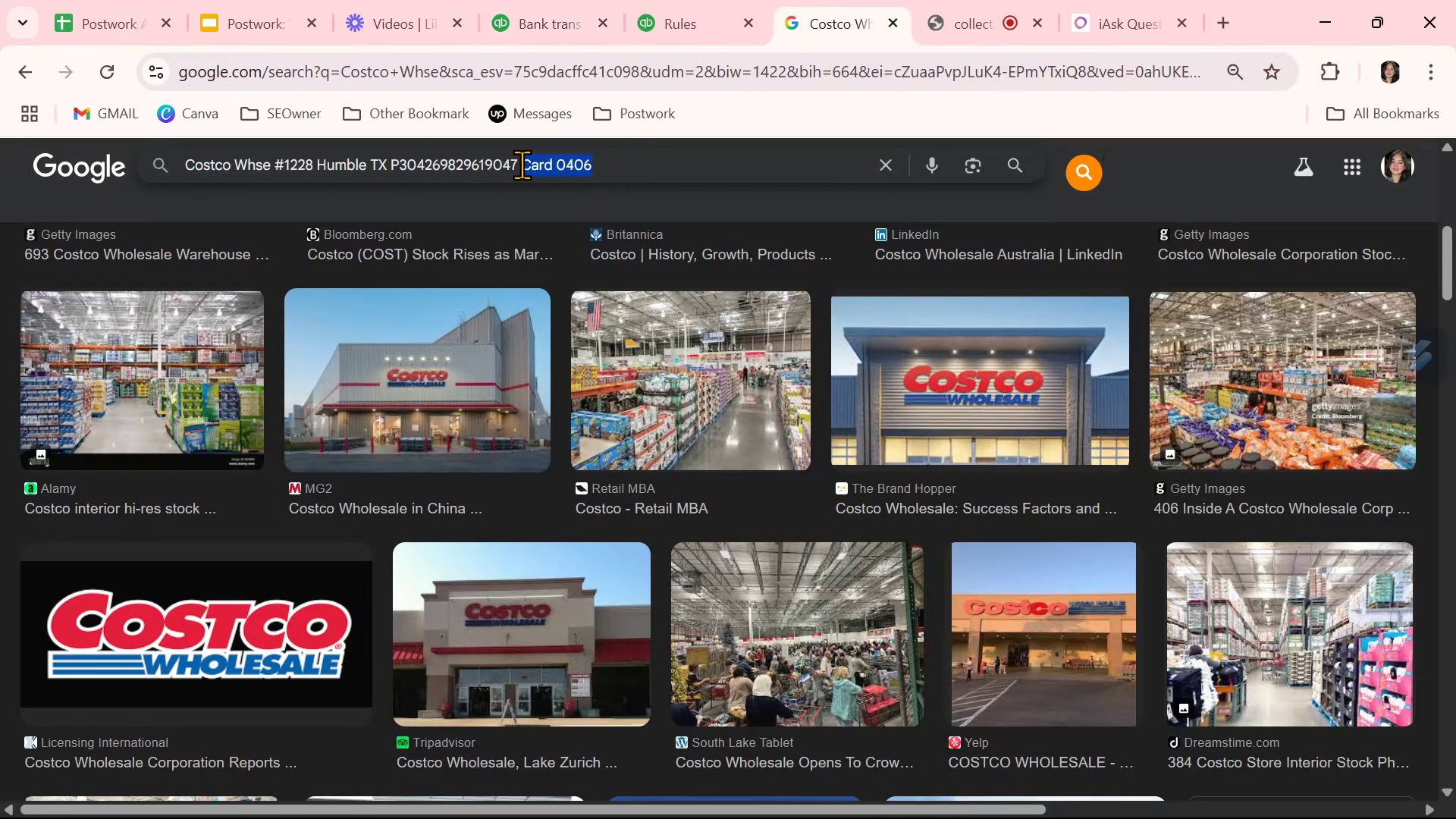 
key(Backspace)
 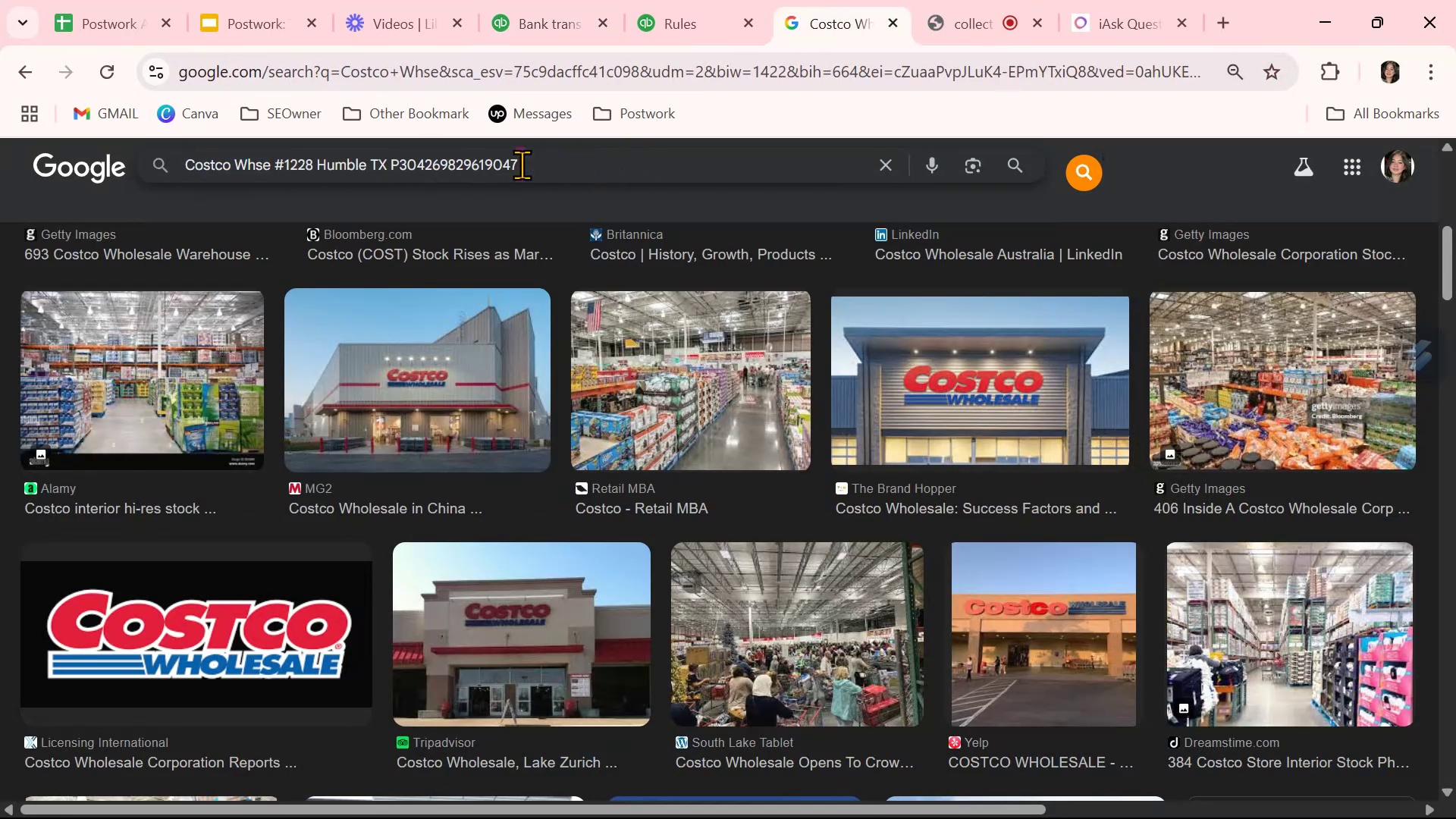 
key(Backspace)
 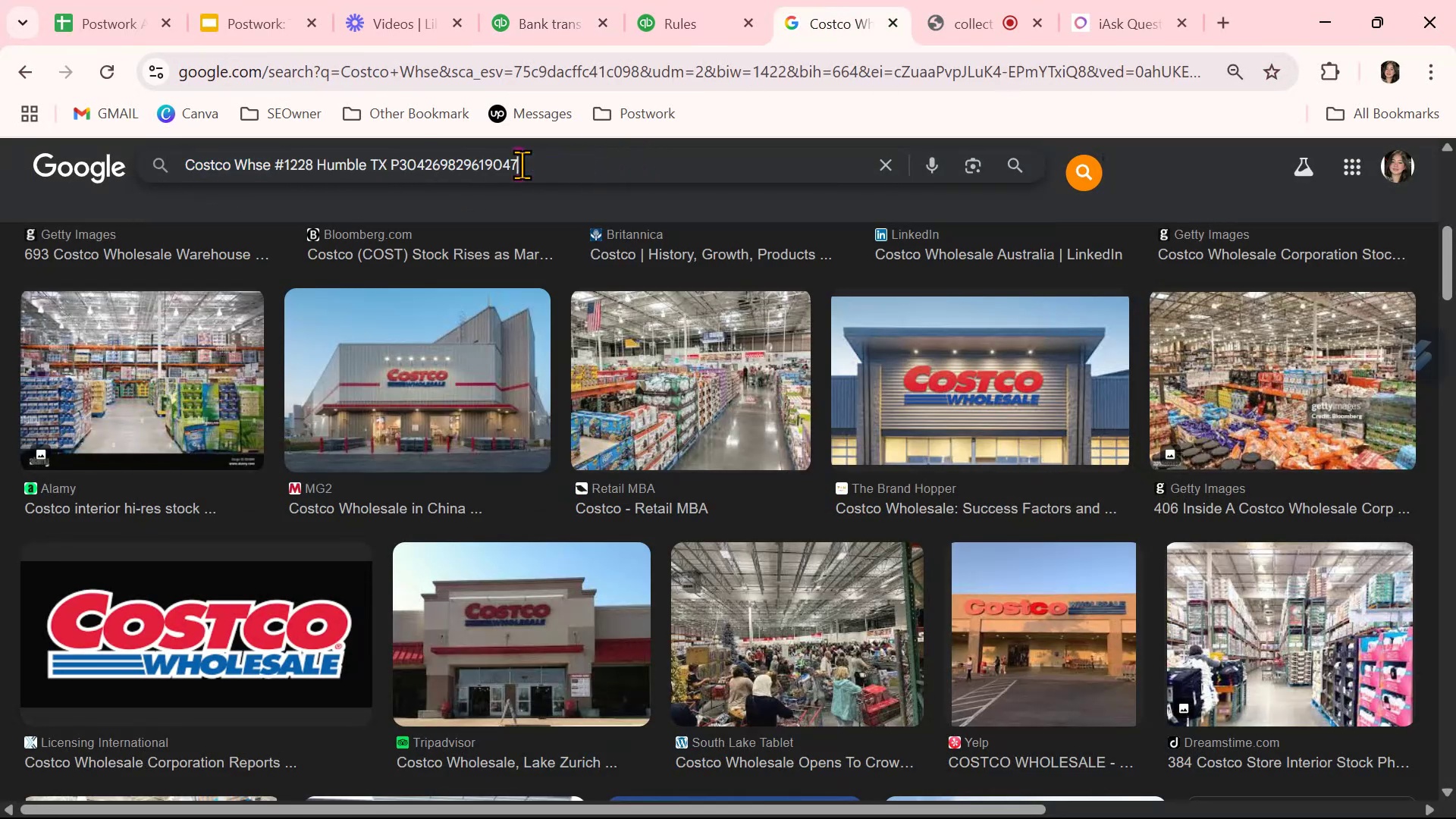 
key(Enter)
 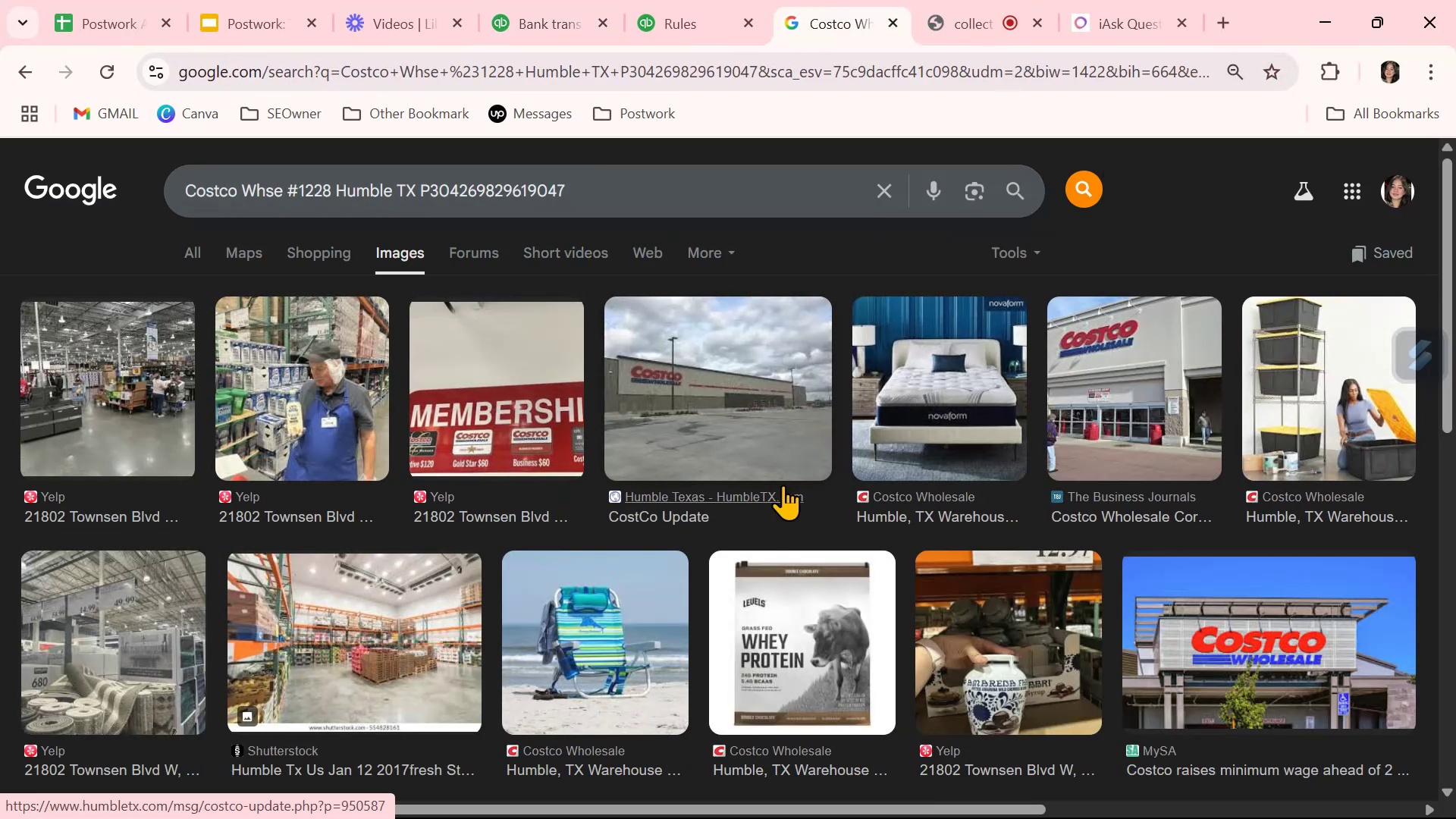 
wait(8.57)
 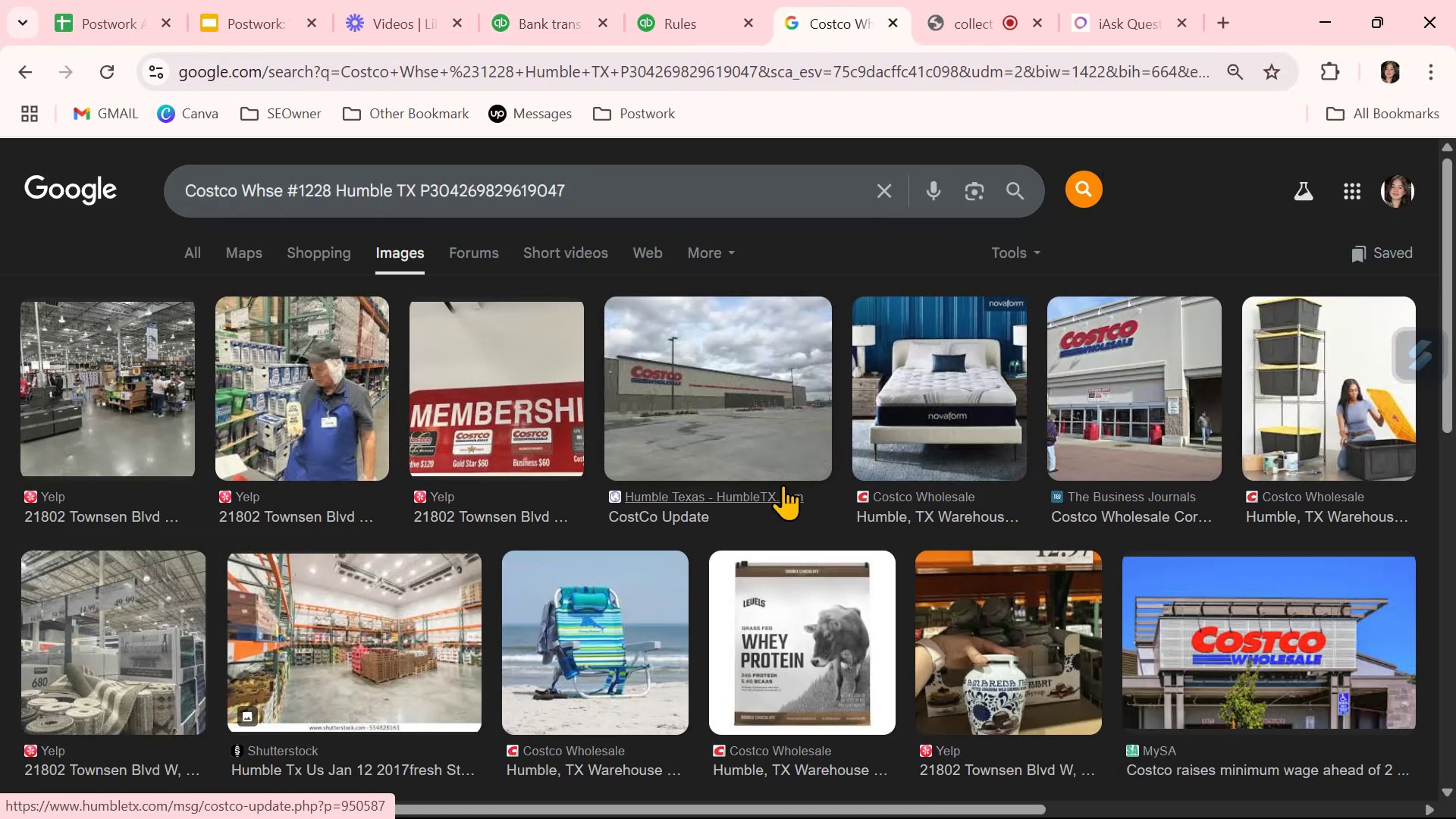 
left_click([551, 18])
 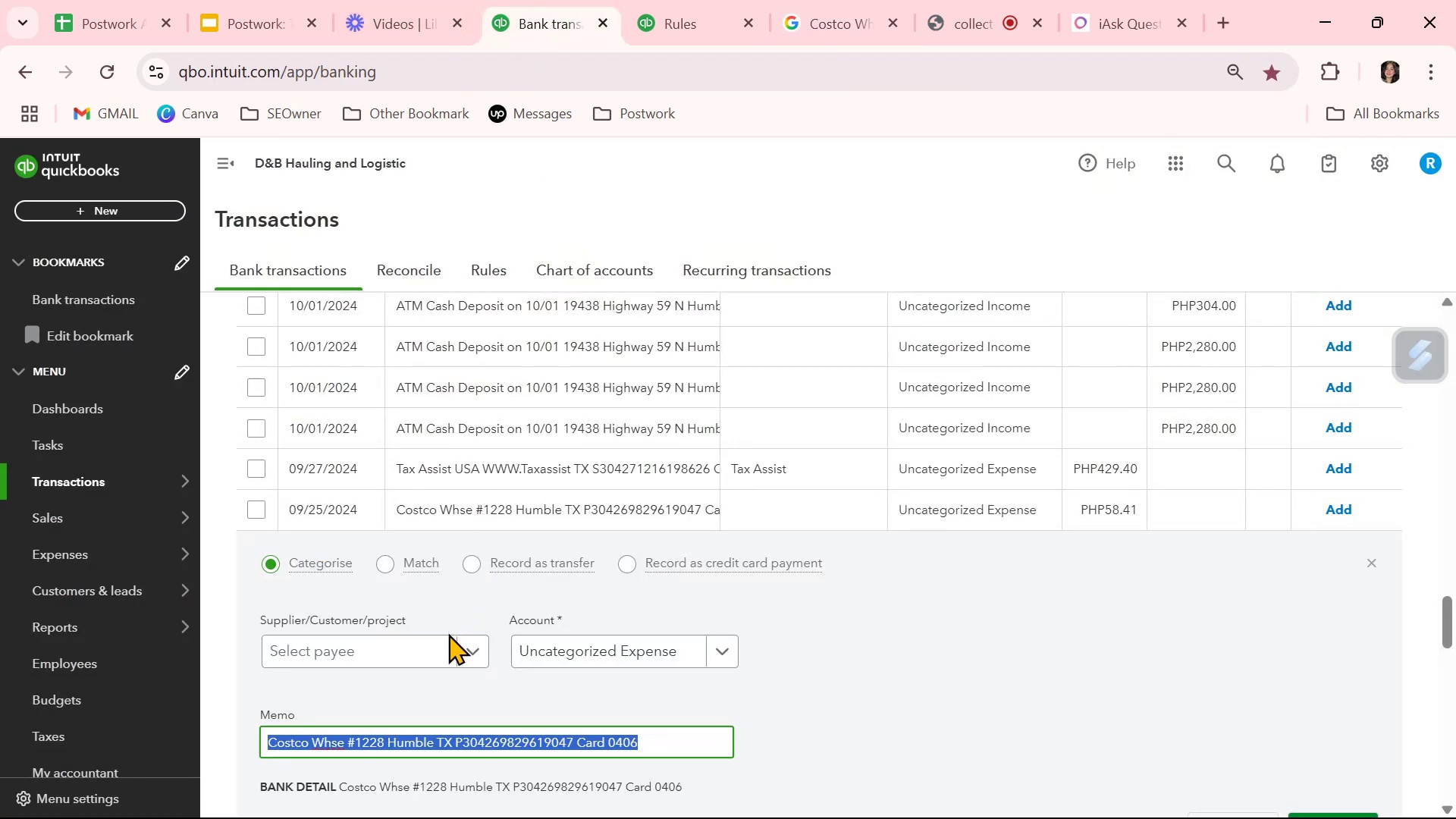 
left_click([425, 643])
 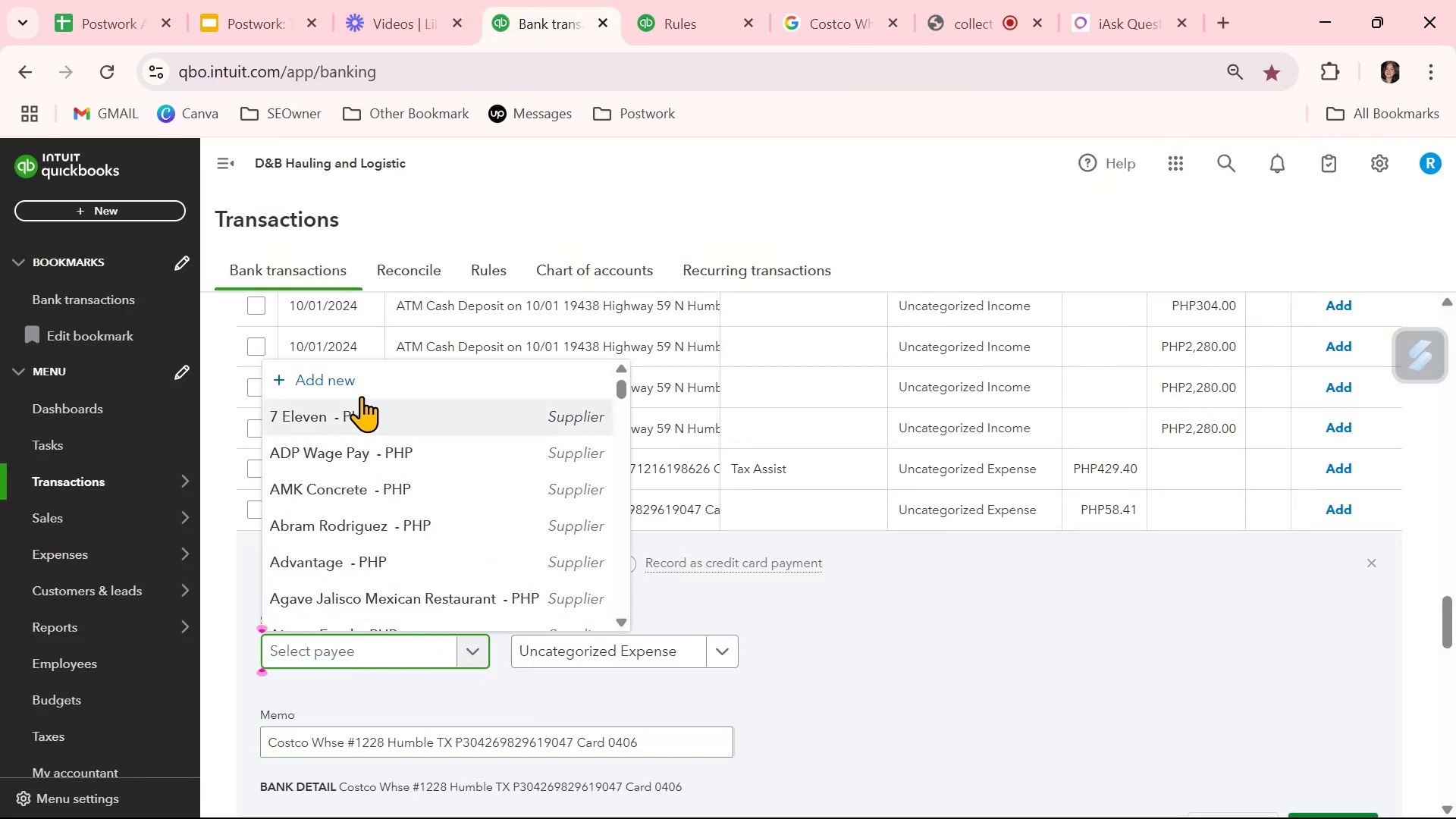 
left_click([356, 384])
 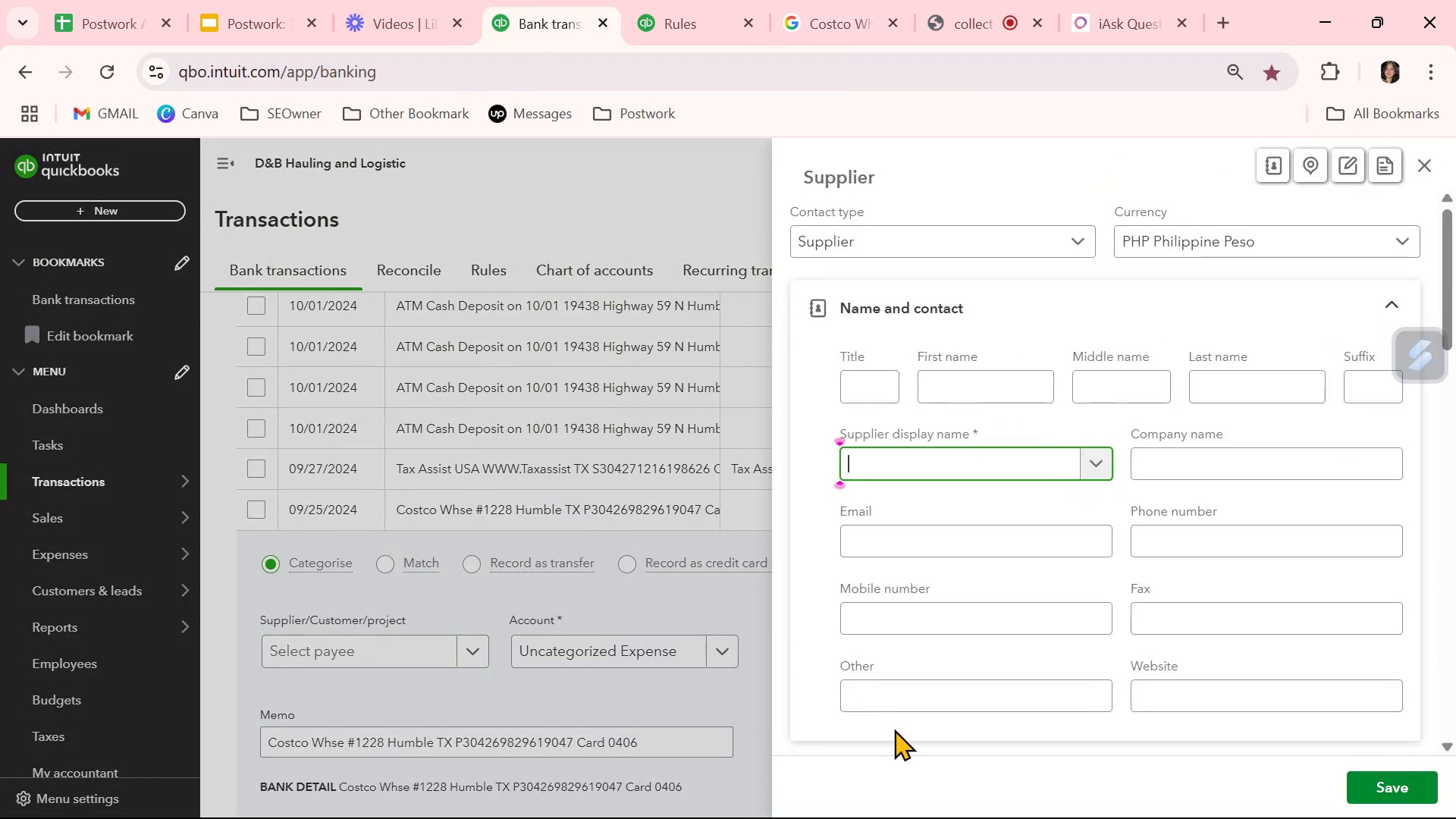 
type(Costco Wholesale)
 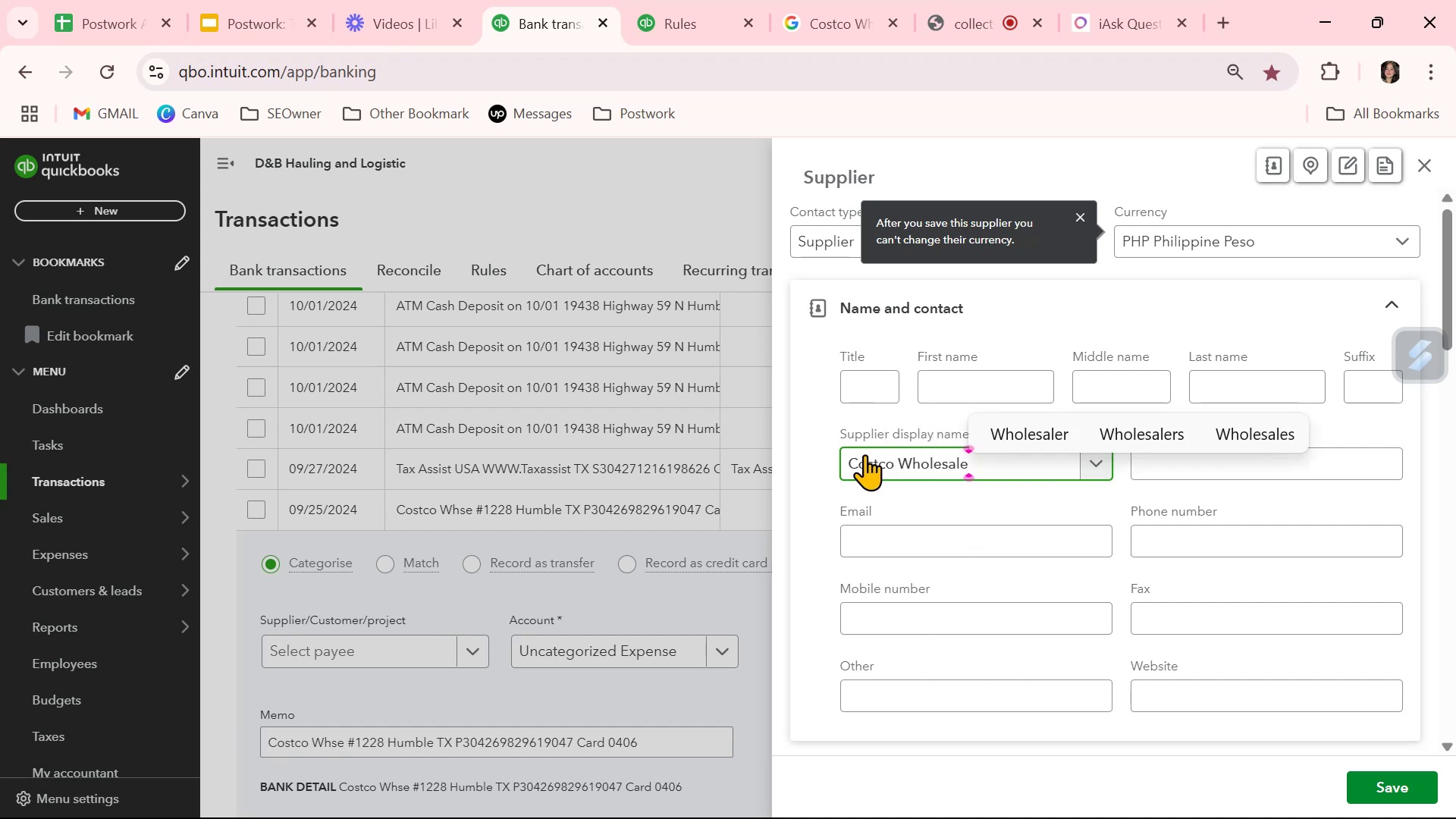 
double_click([870, 460])
 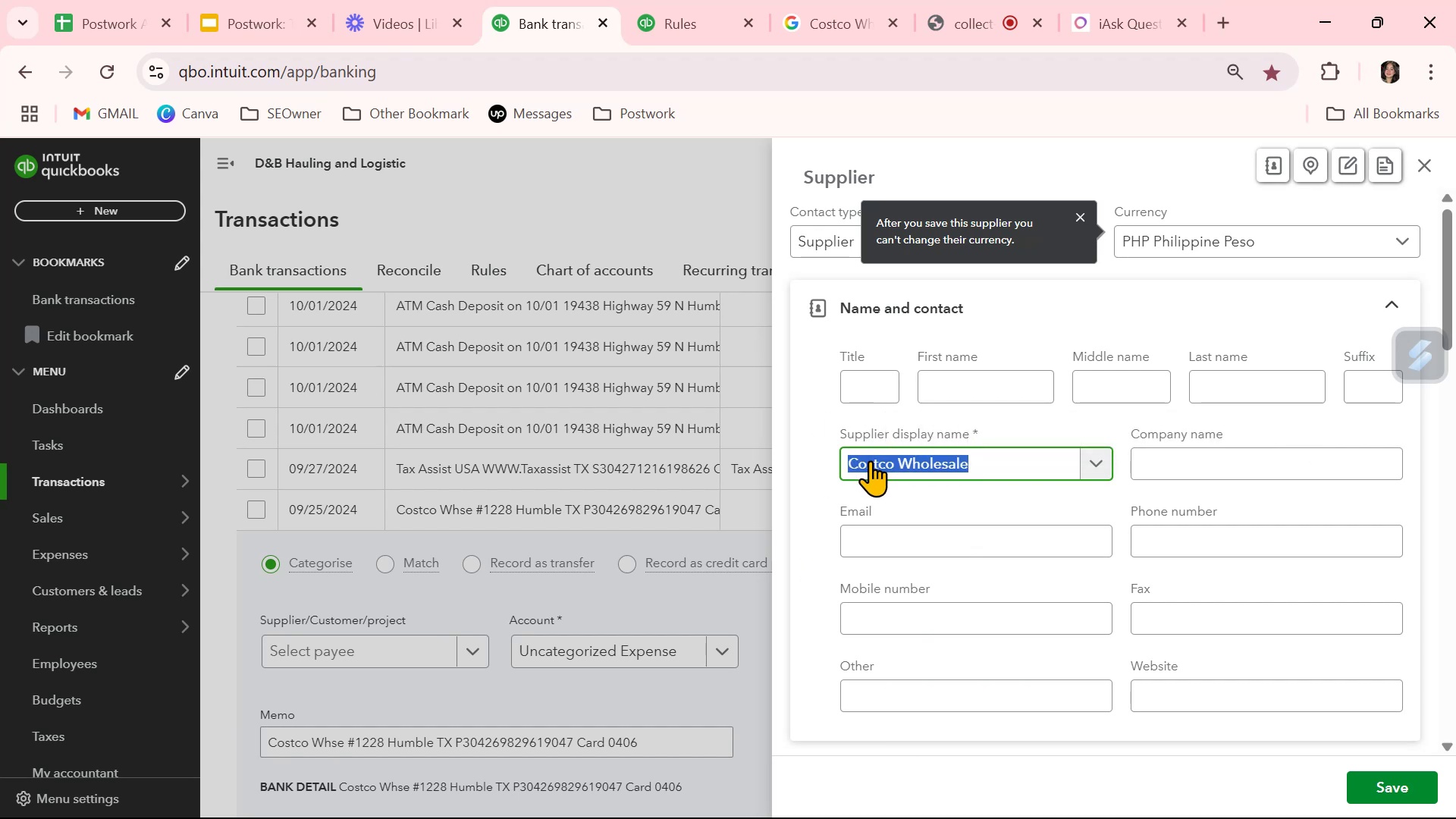 
triple_click([870, 460])
 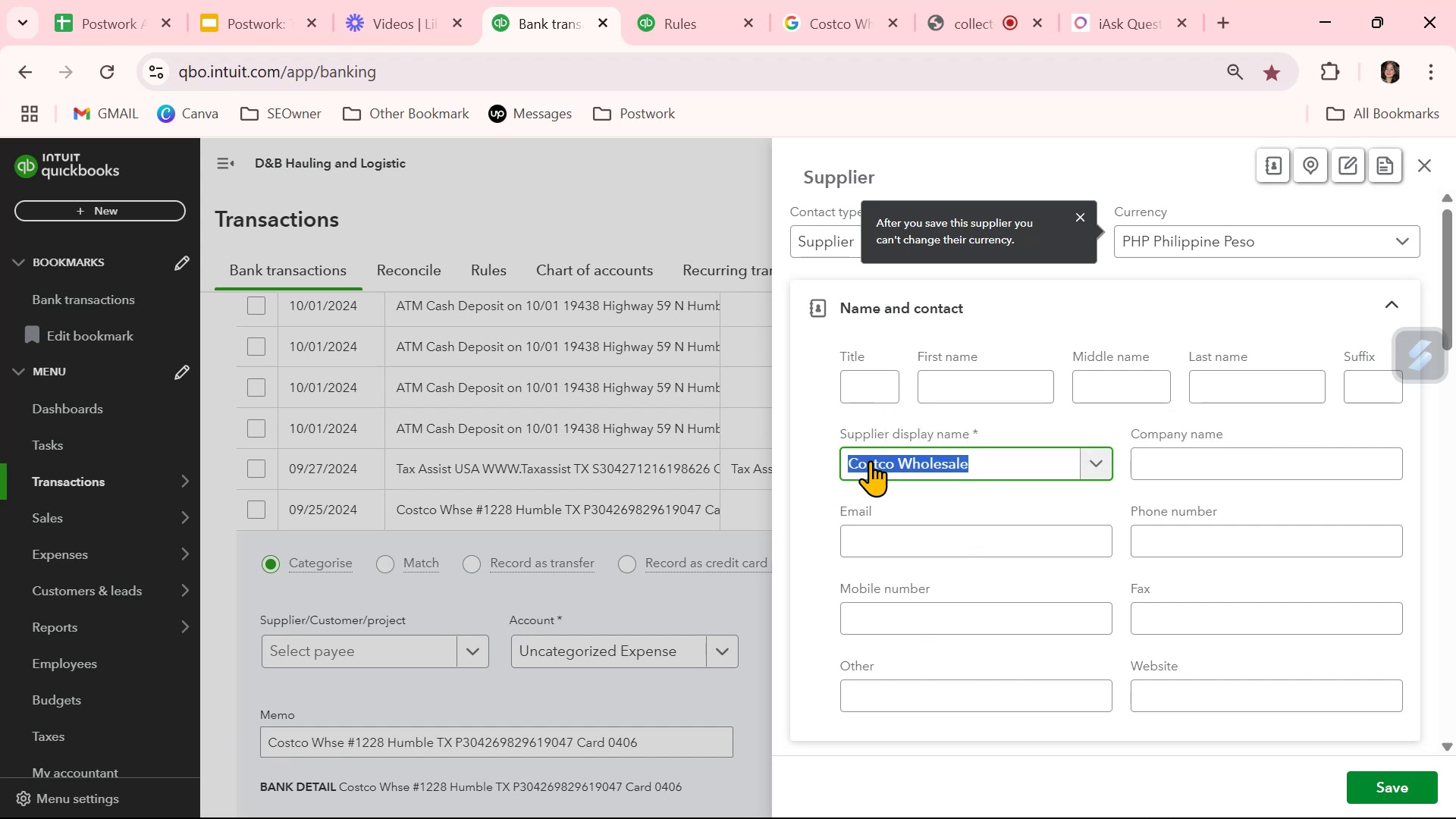 
key(Control+ControlLeft)
 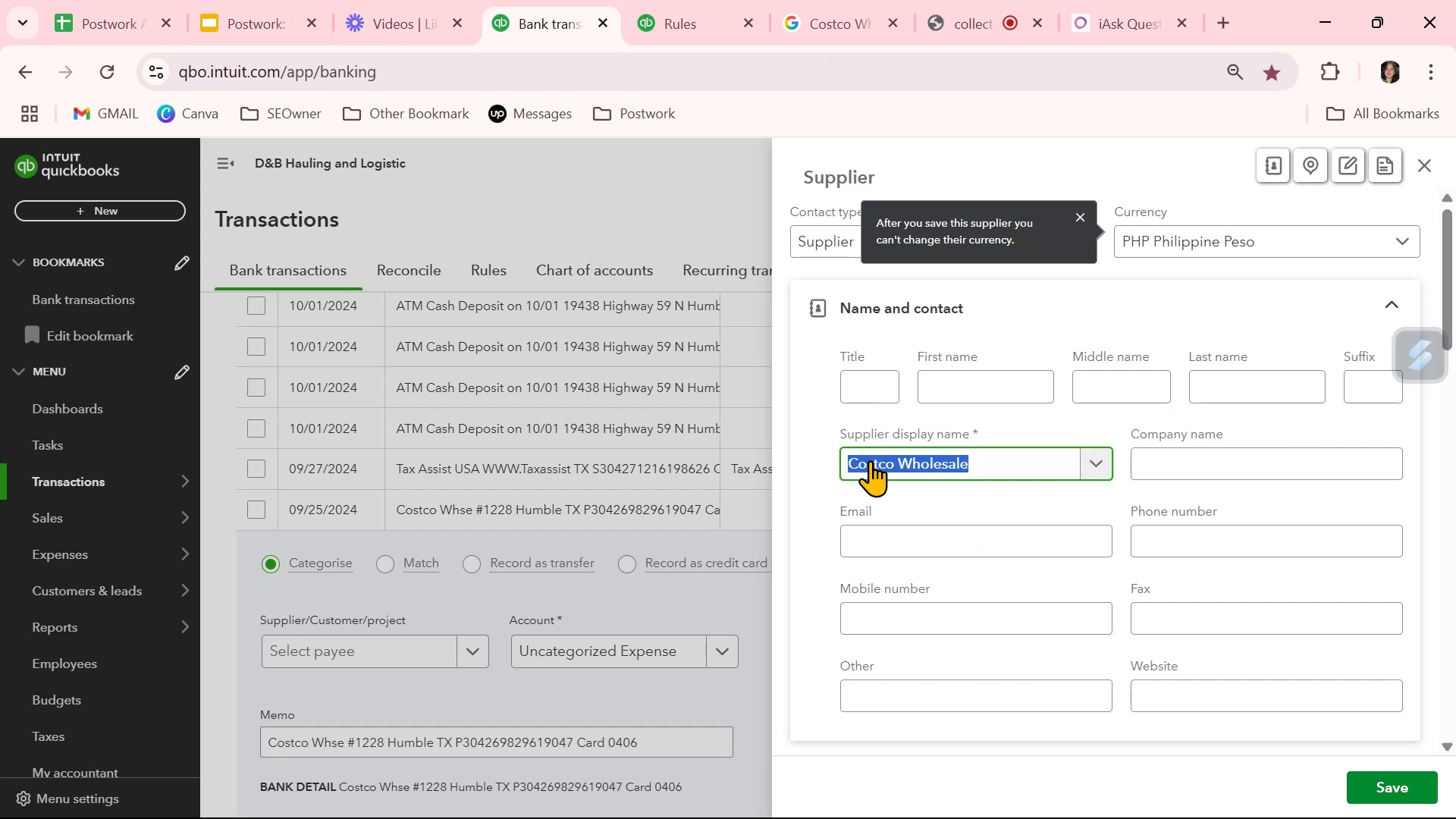 
key(Control+C)
 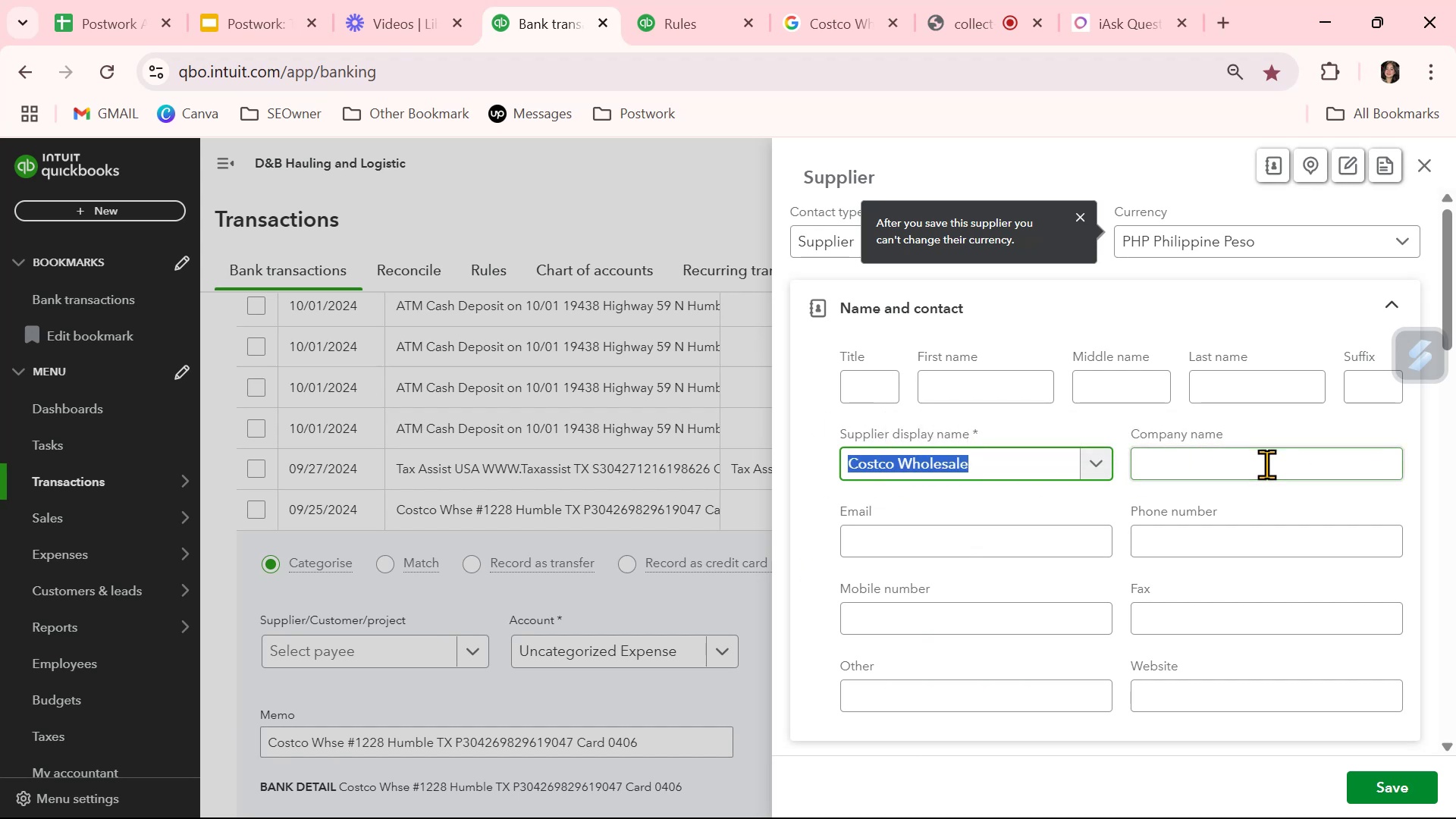 
left_click([1255, 473])
 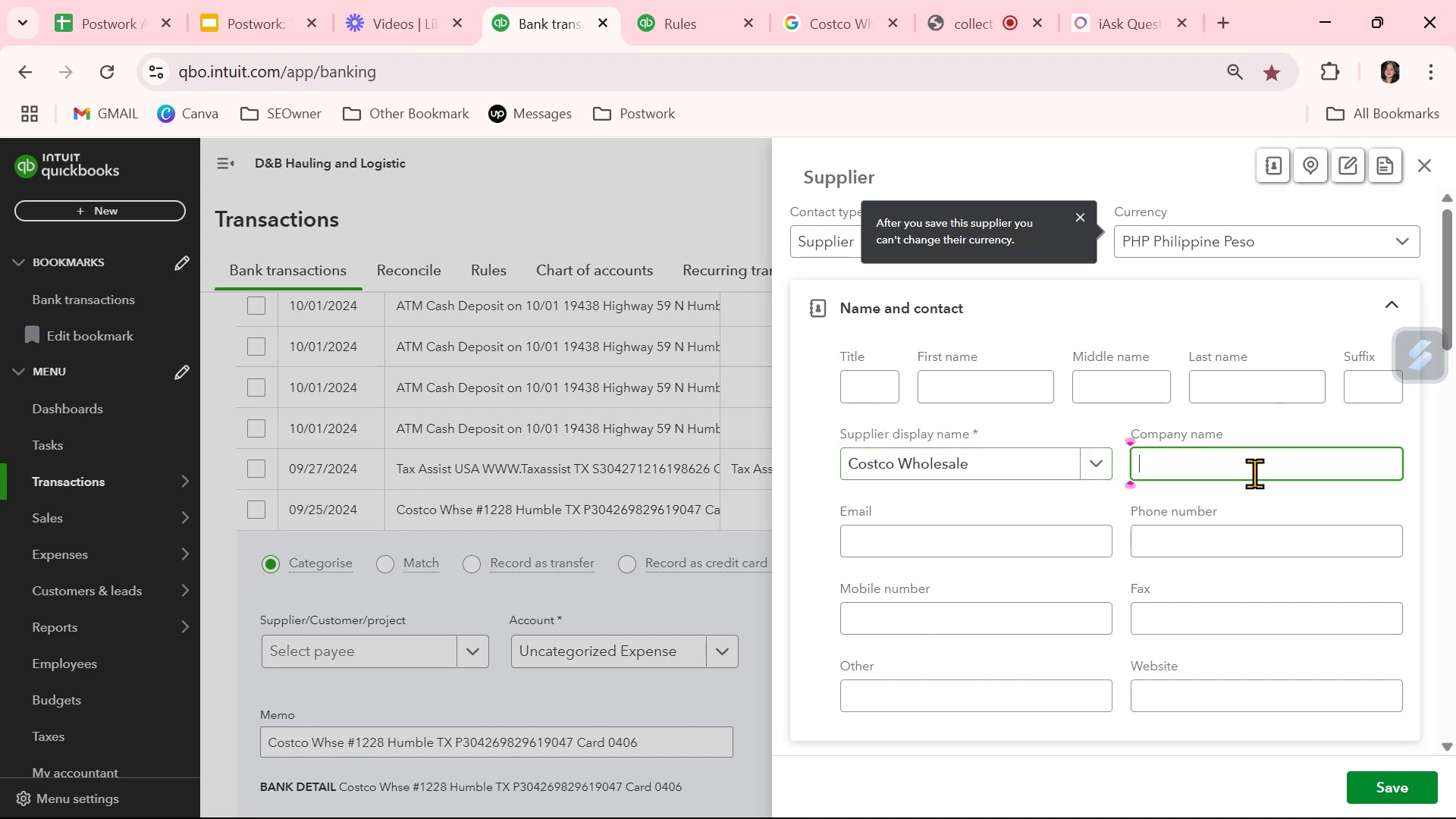 
key(Control+ControlLeft)
 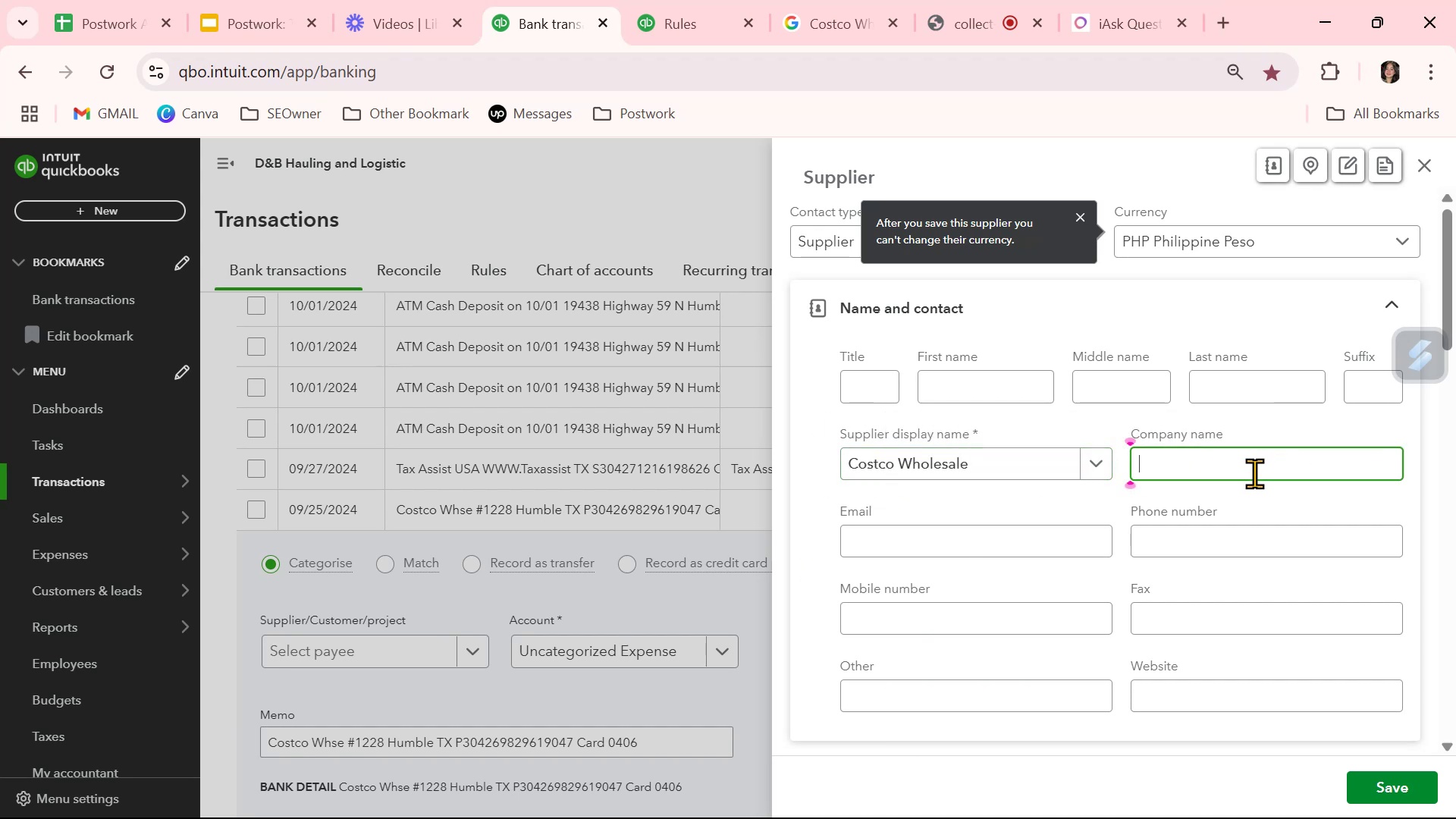 
key(Control+V)
 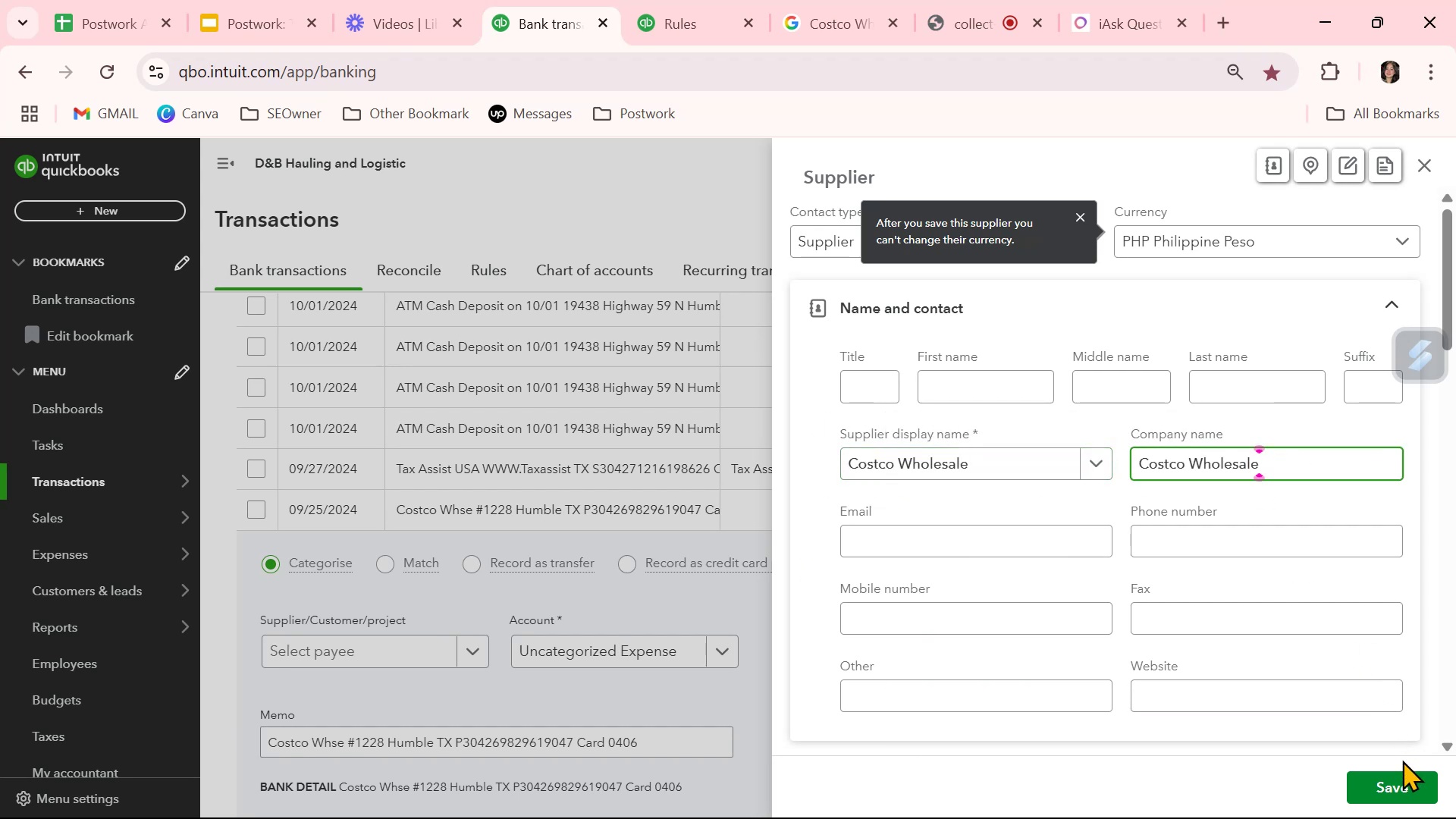 
left_click([1398, 786])
 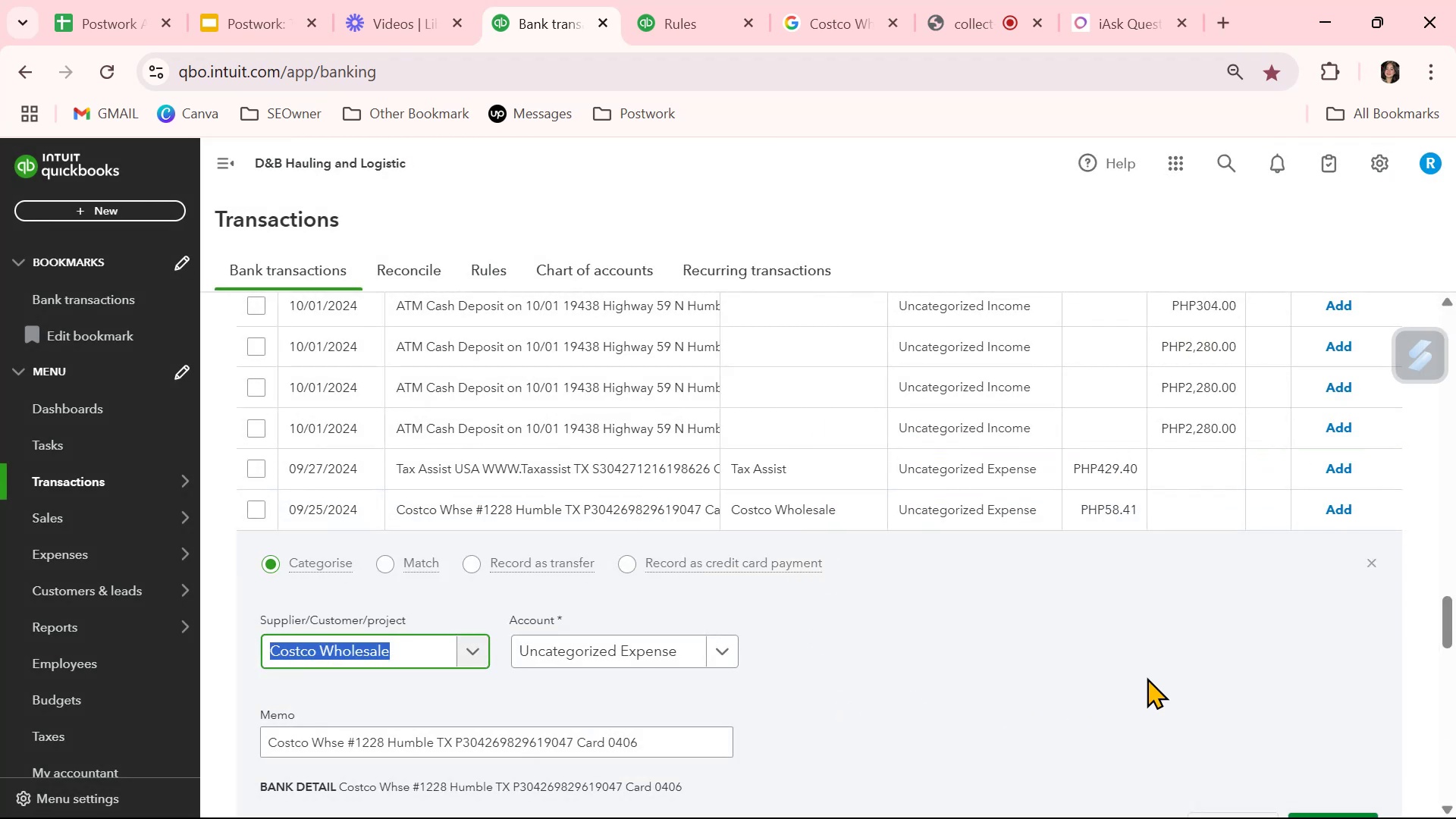 
left_click([1373, 560])
 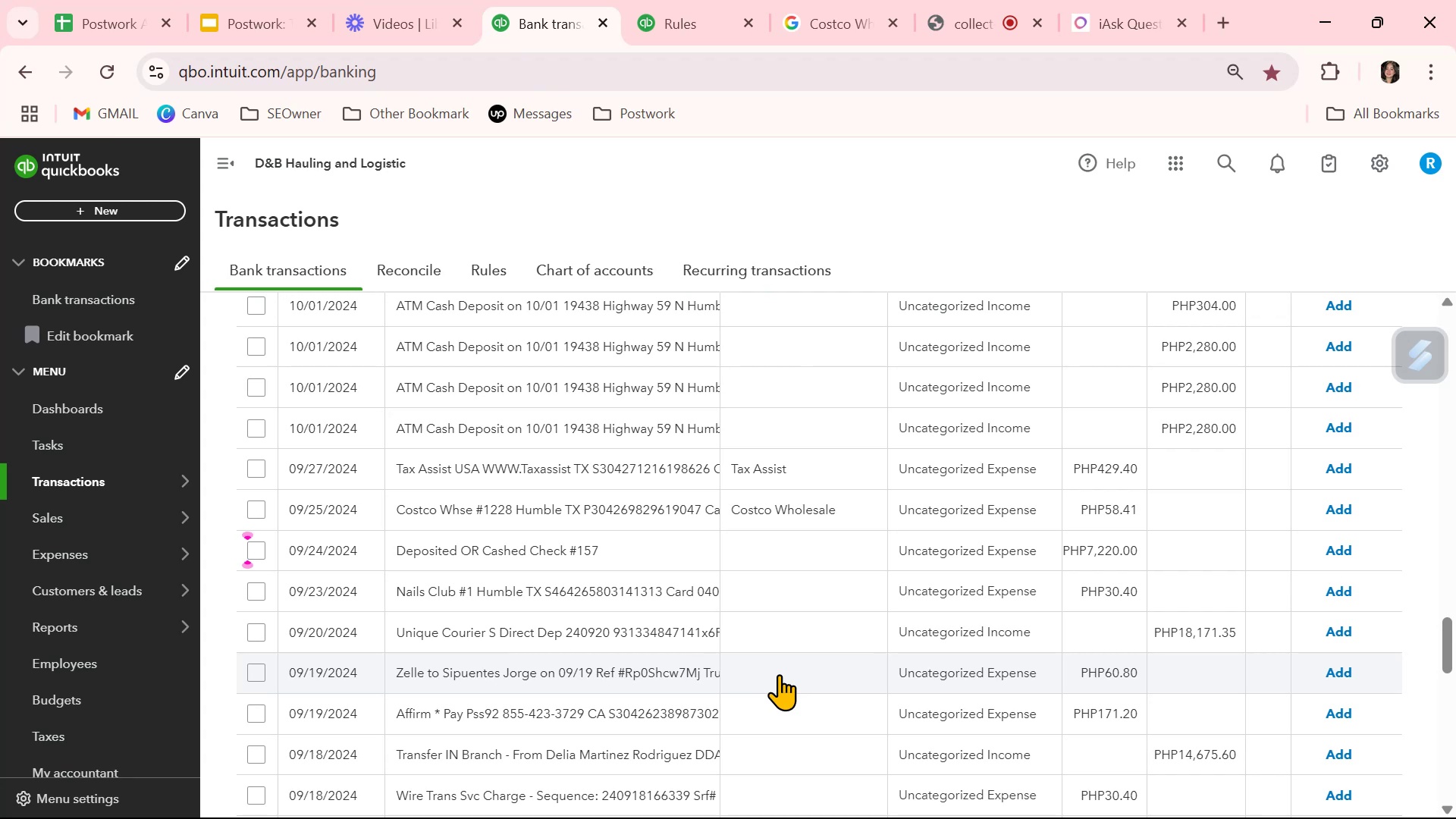 
wait(24.85)
 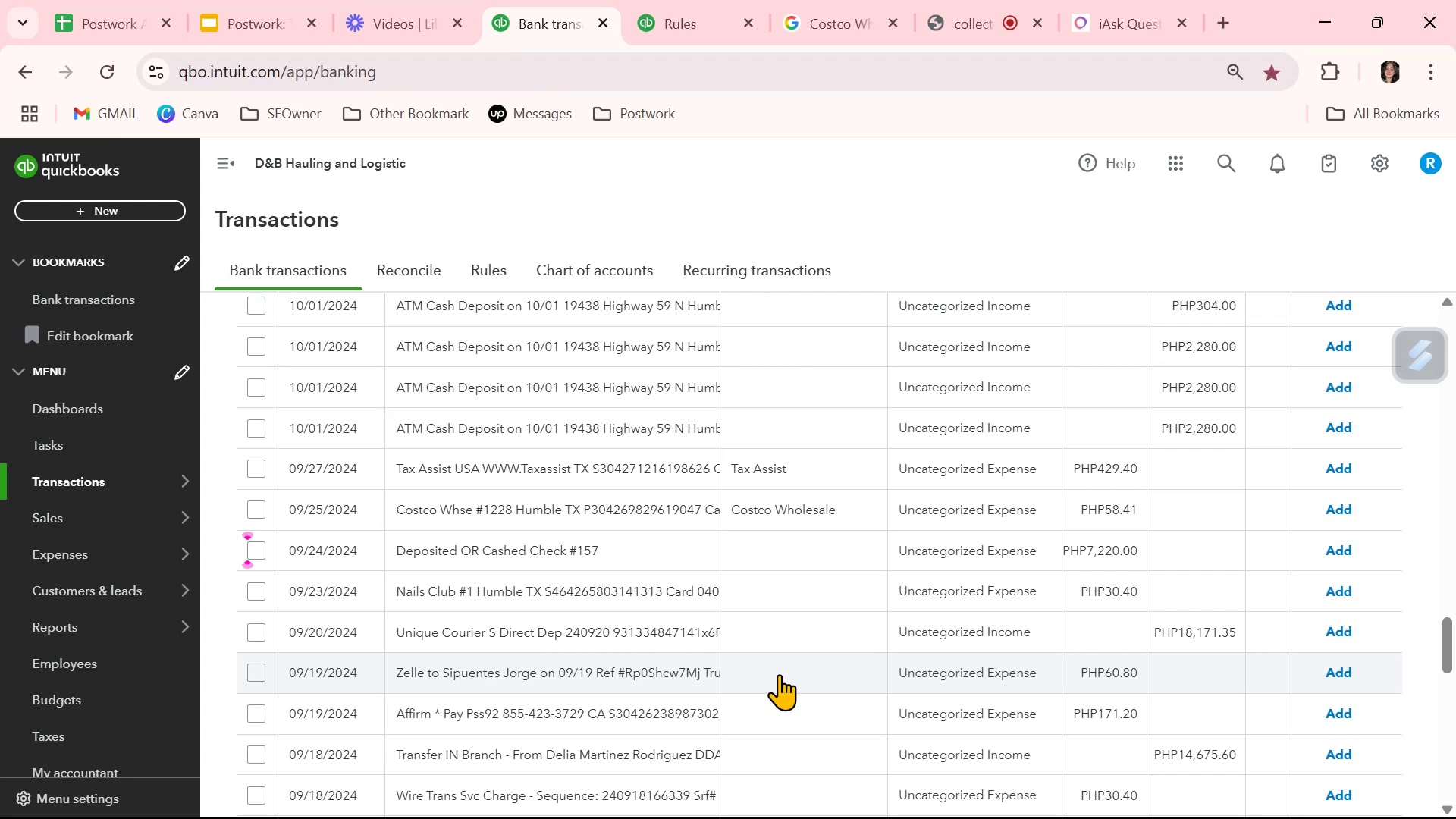 
scroll: coordinate [779, 674], scroll_direction: down, amount: 6.0
 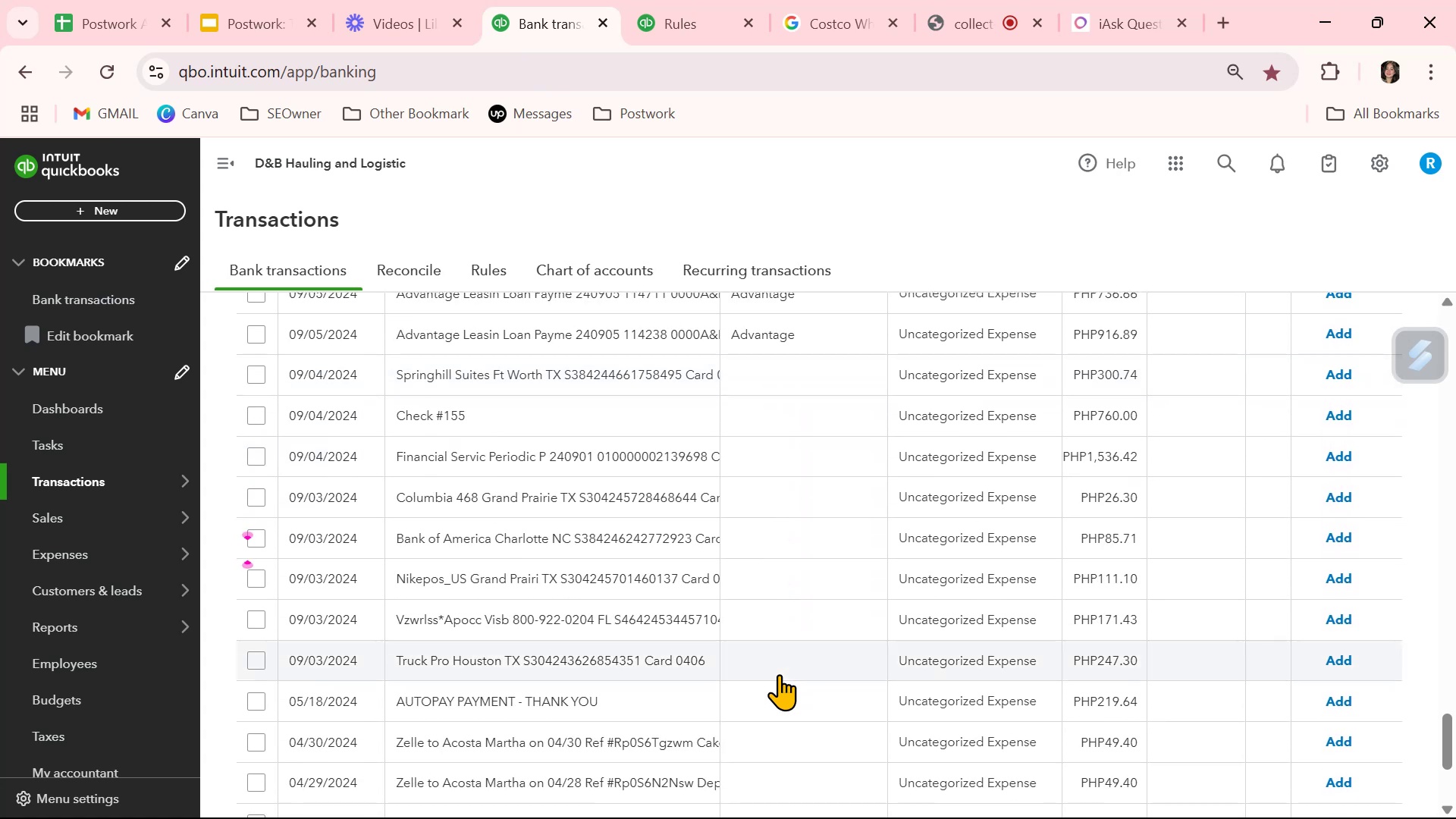 
left_click([603, 657])
 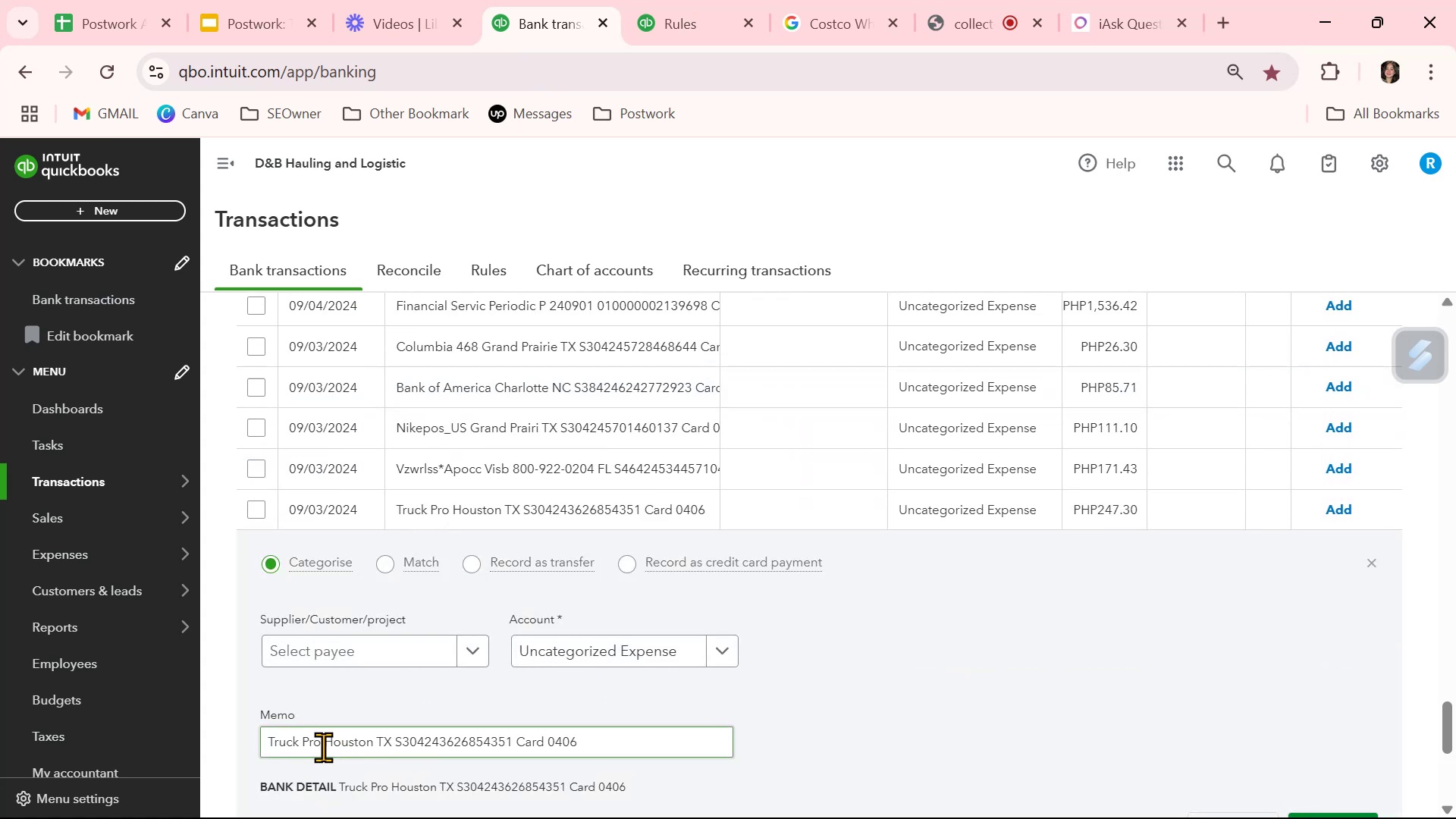 
left_click_drag(start_coordinate=[318, 747], to_coordinate=[209, 736])
 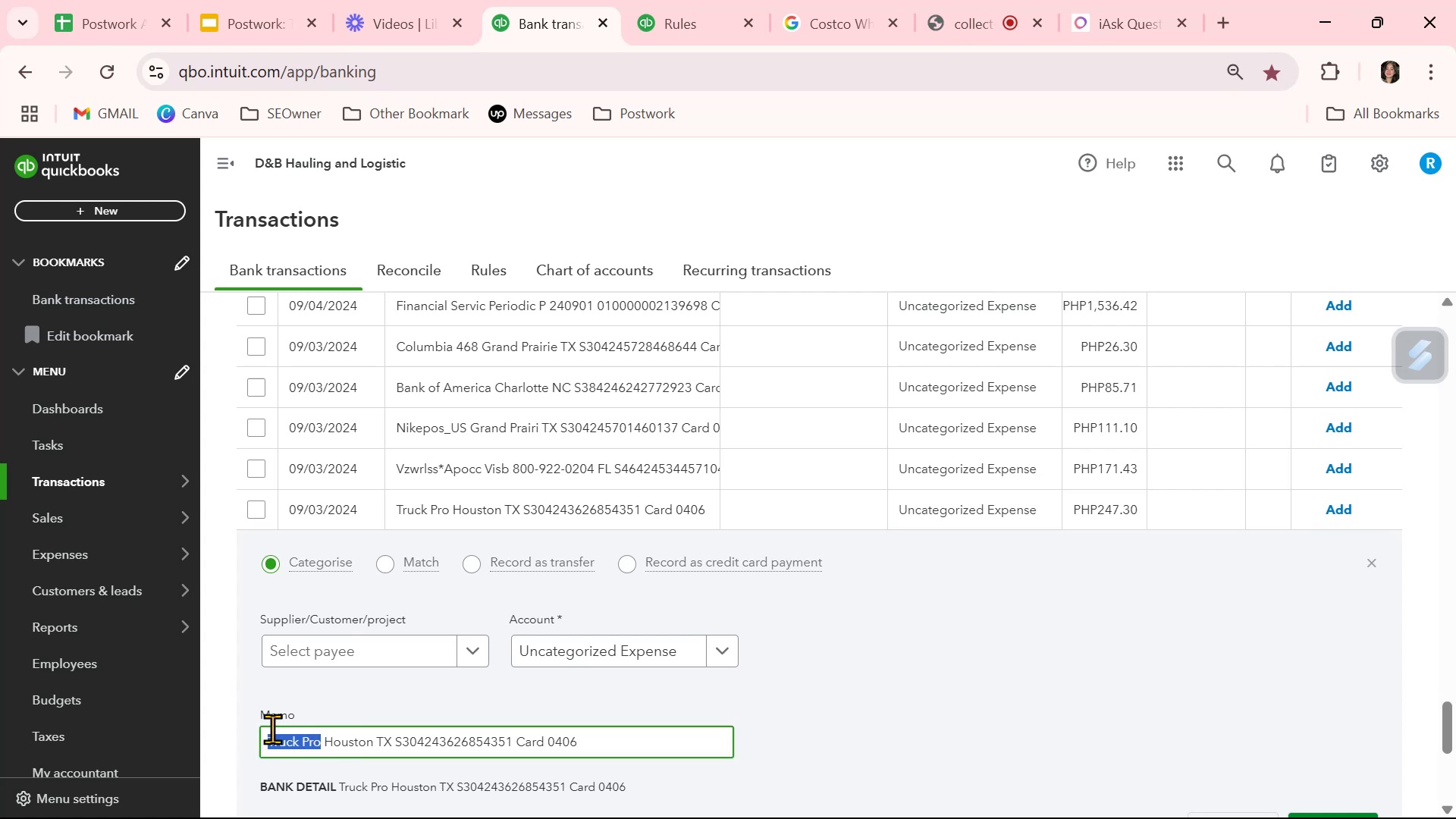 
key(Control+ControlLeft)
 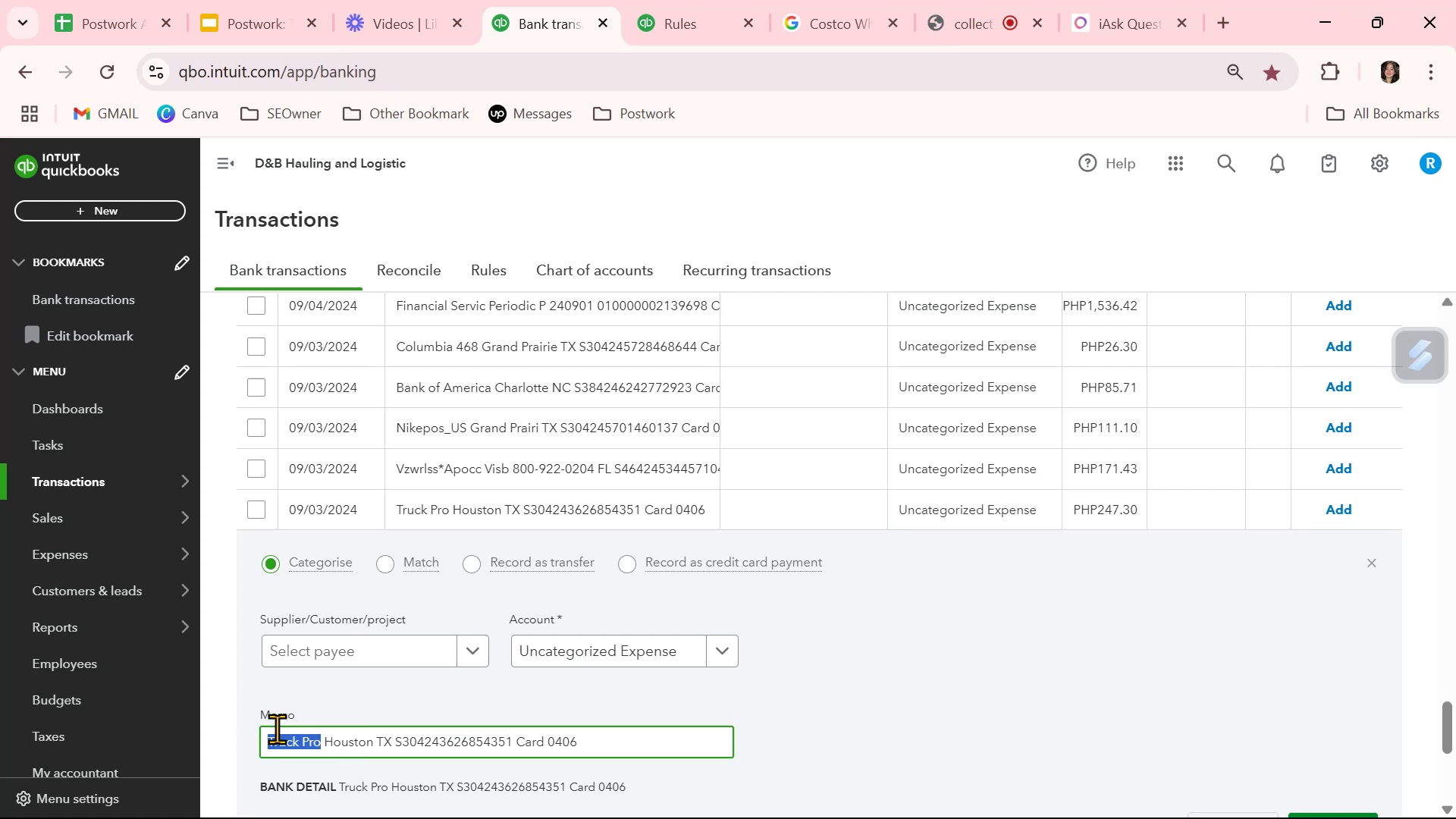 
key(Control+C)
 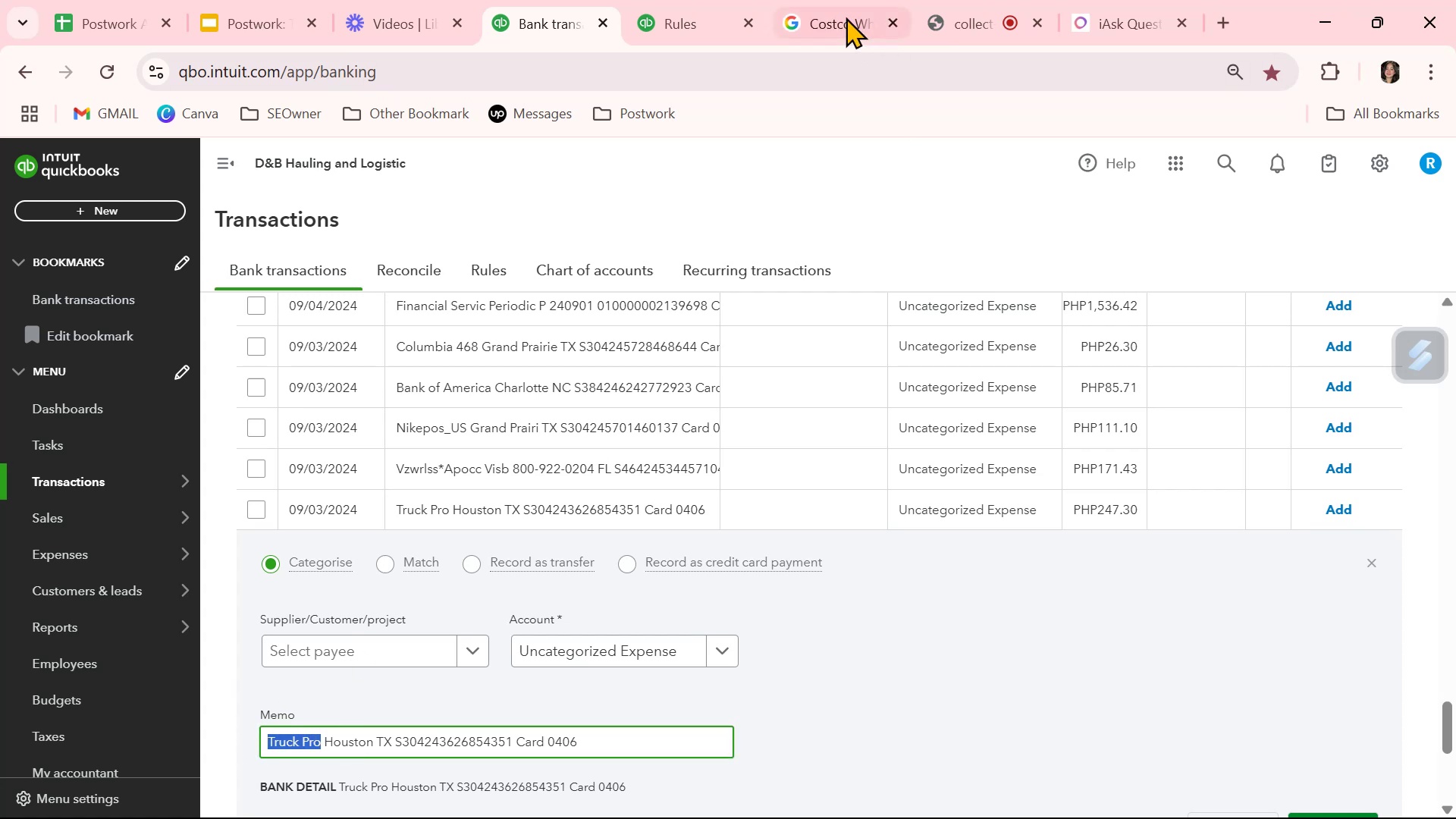 
left_click([839, 15])
 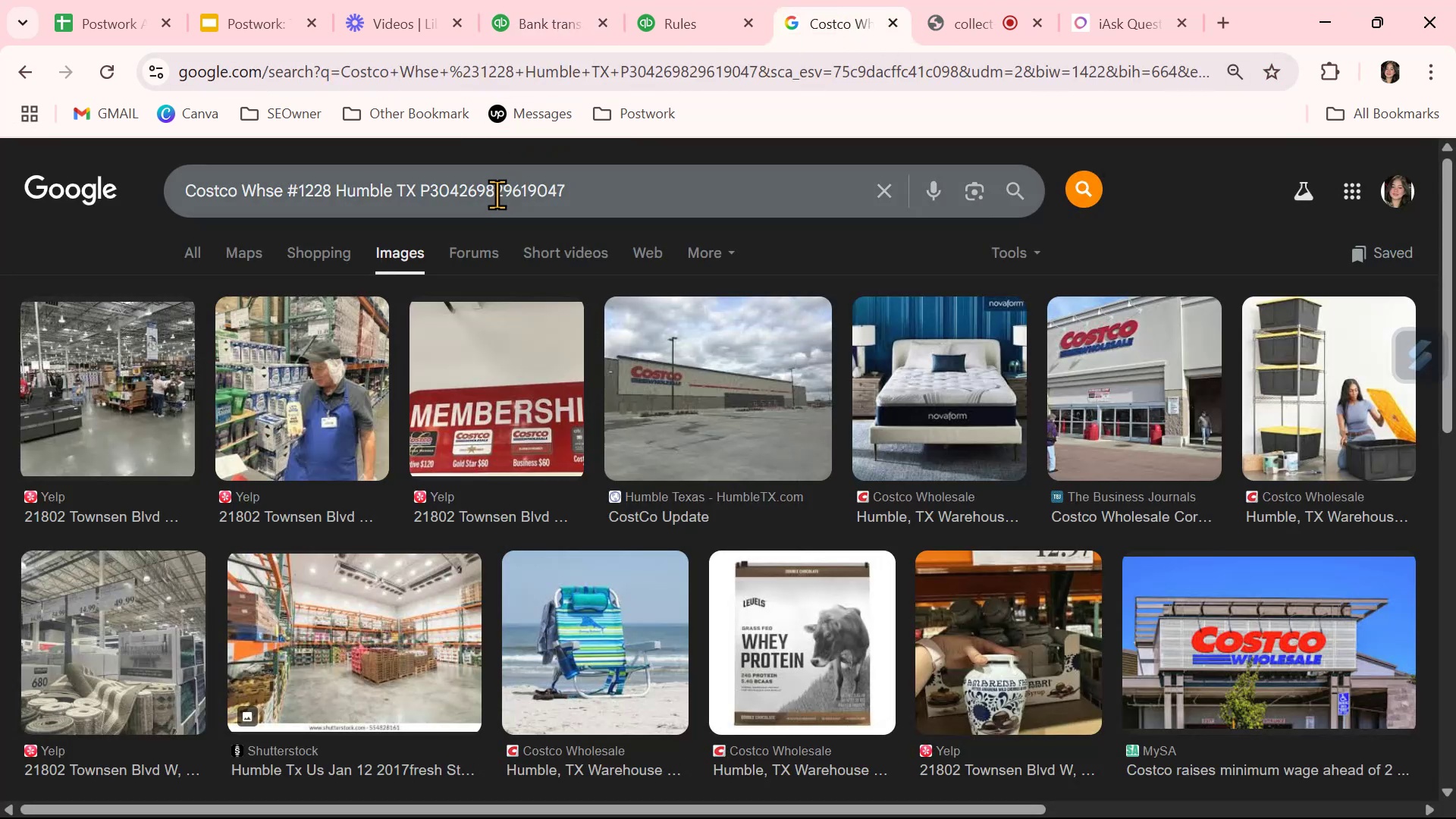 
double_click([497, 192])
 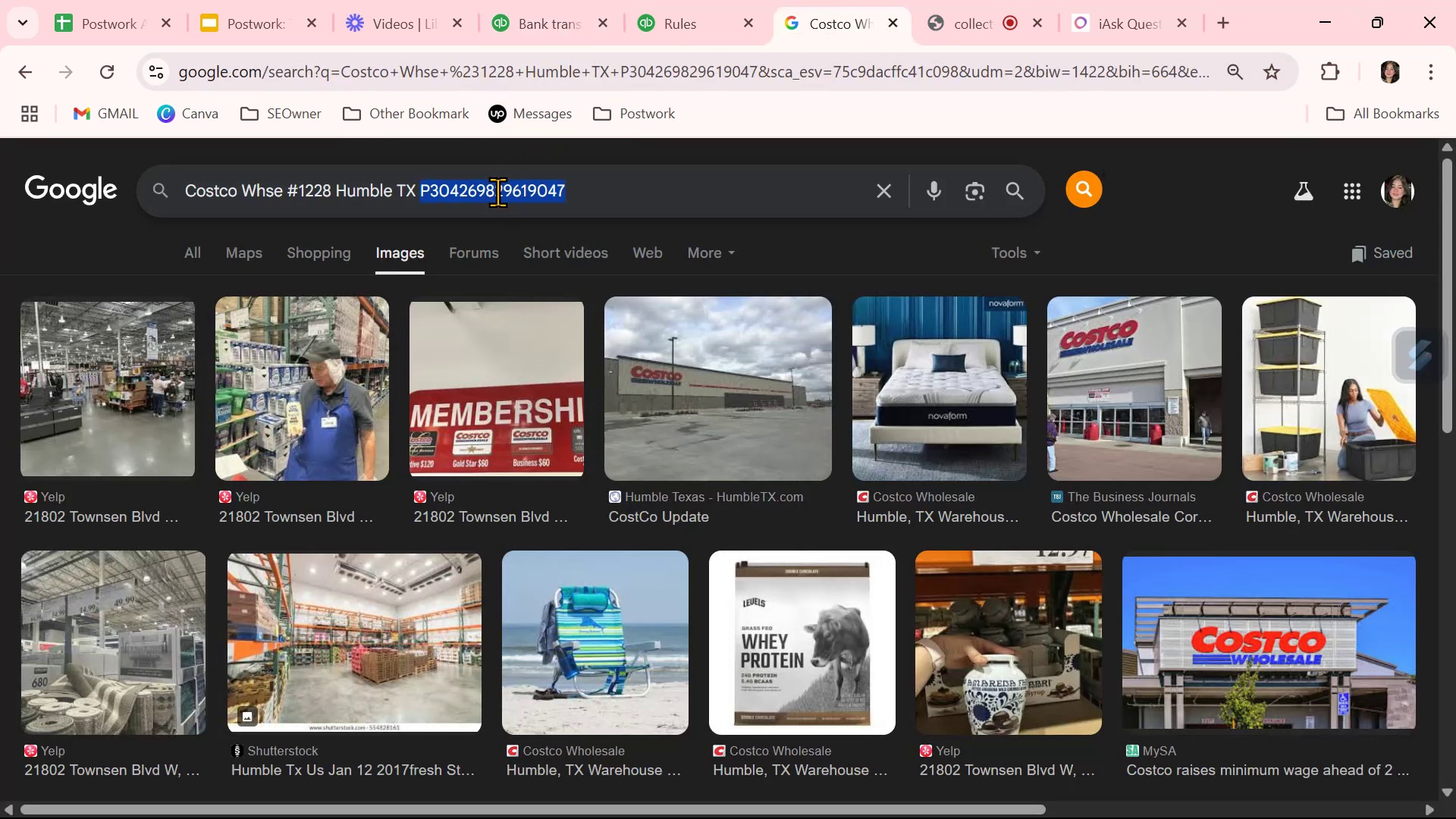 
triple_click([497, 192])
 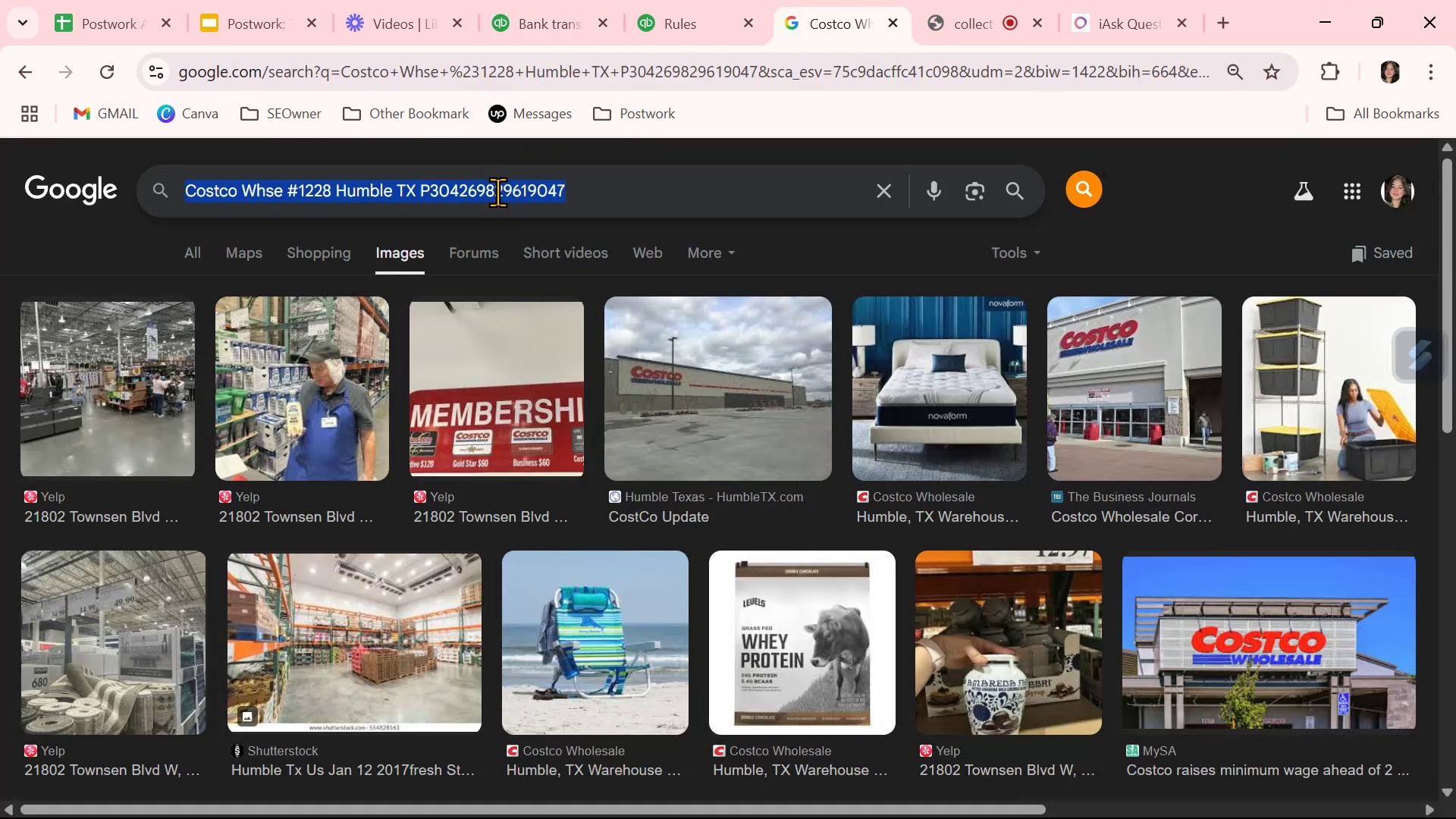 
key(Control+ControlLeft)
 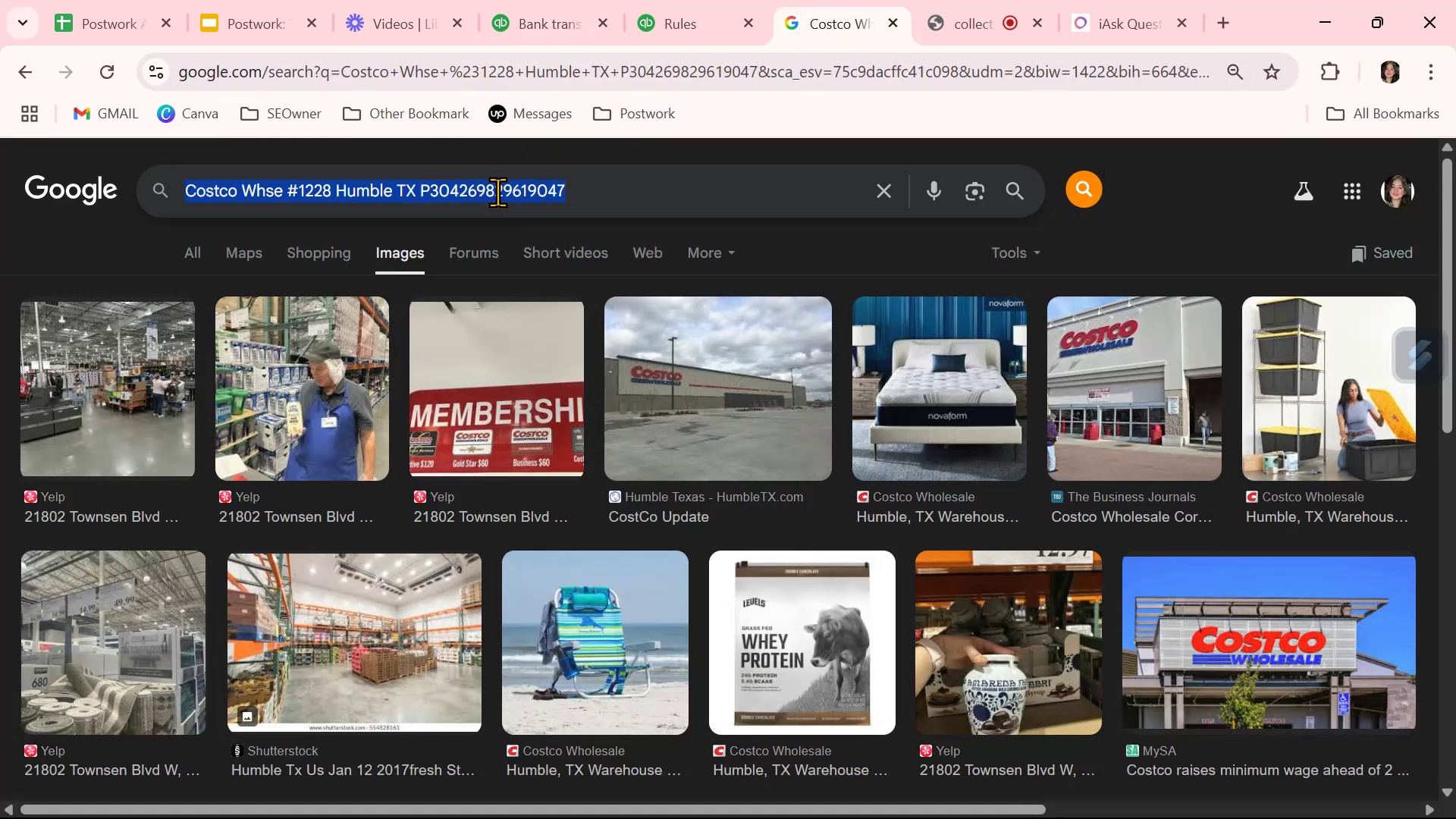 
key(Control+V)
 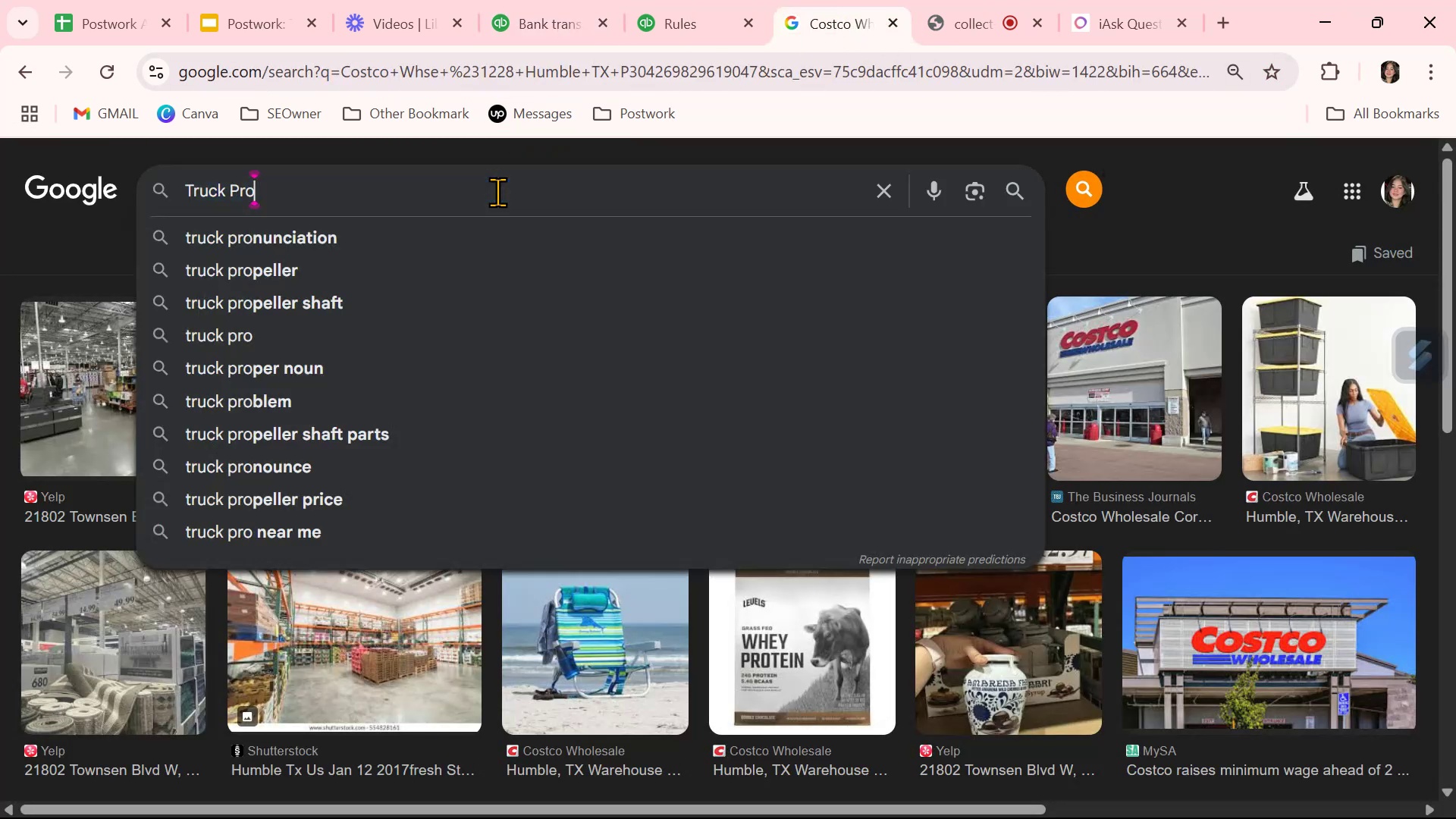 
key(NumpadEnter)
 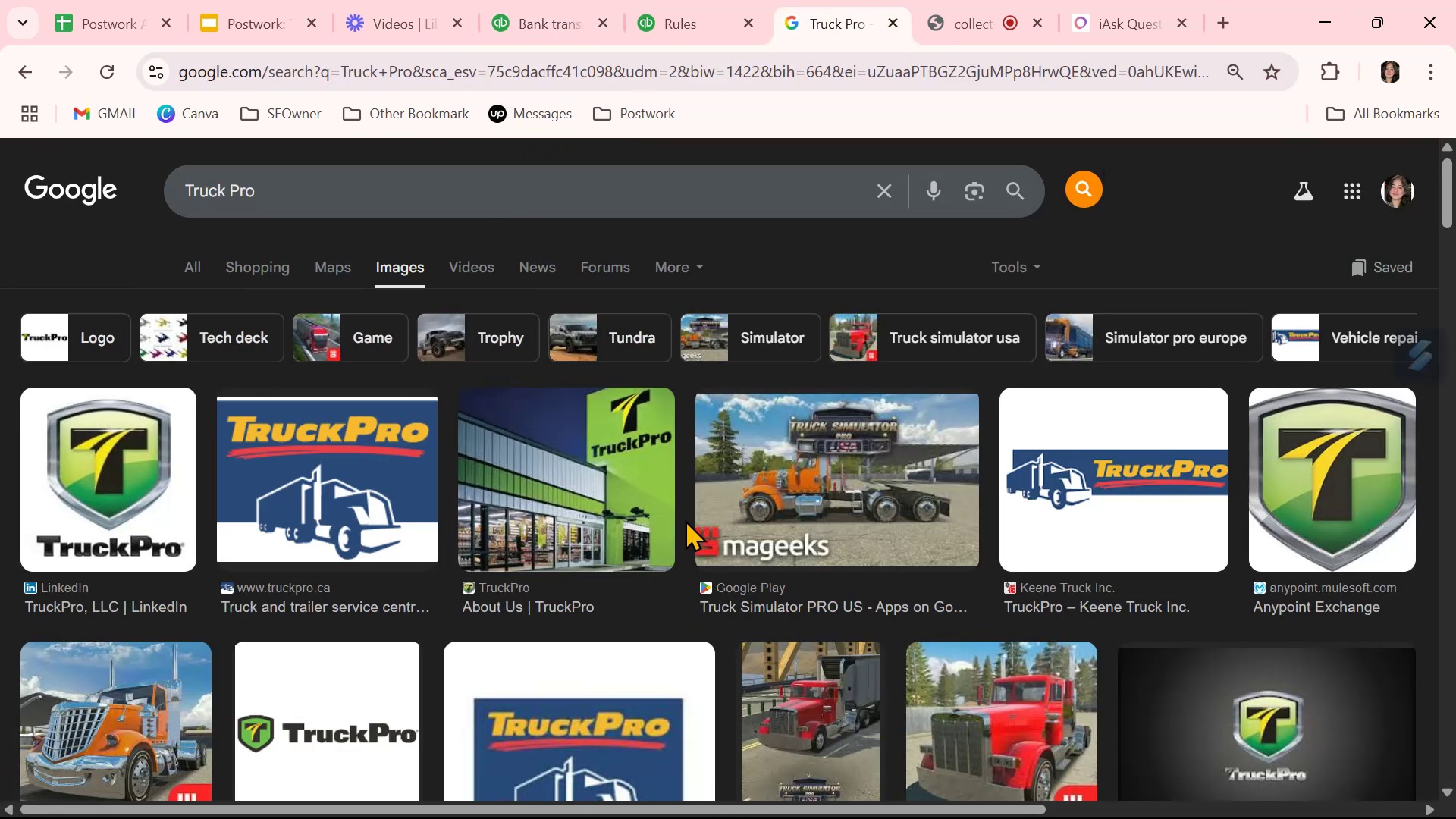 
wait(11.06)
 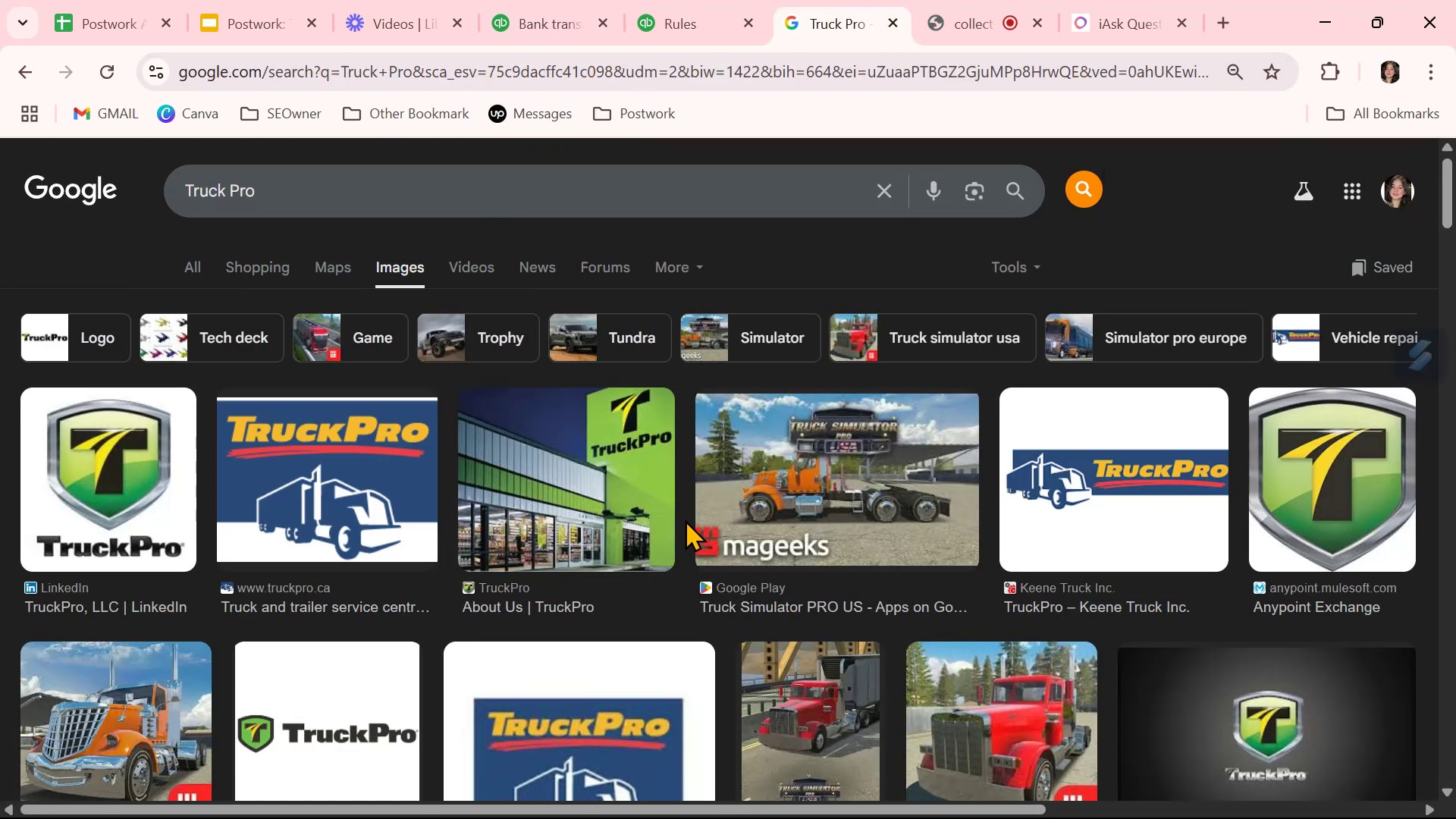 
scroll: coordinate [686, 520], scroll_direction: down, amount: 2.0
 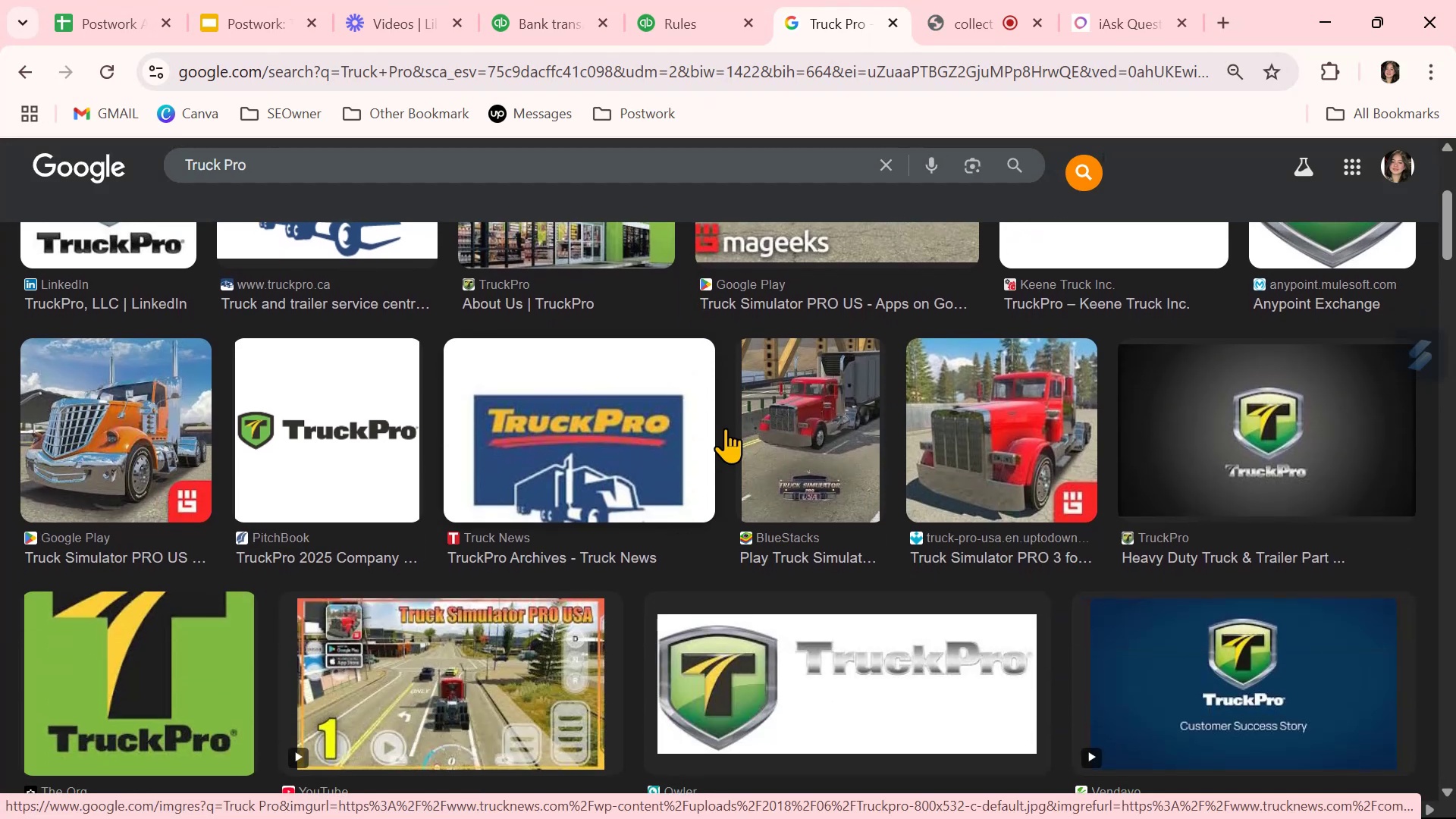 
mouse_move([600, 24])
 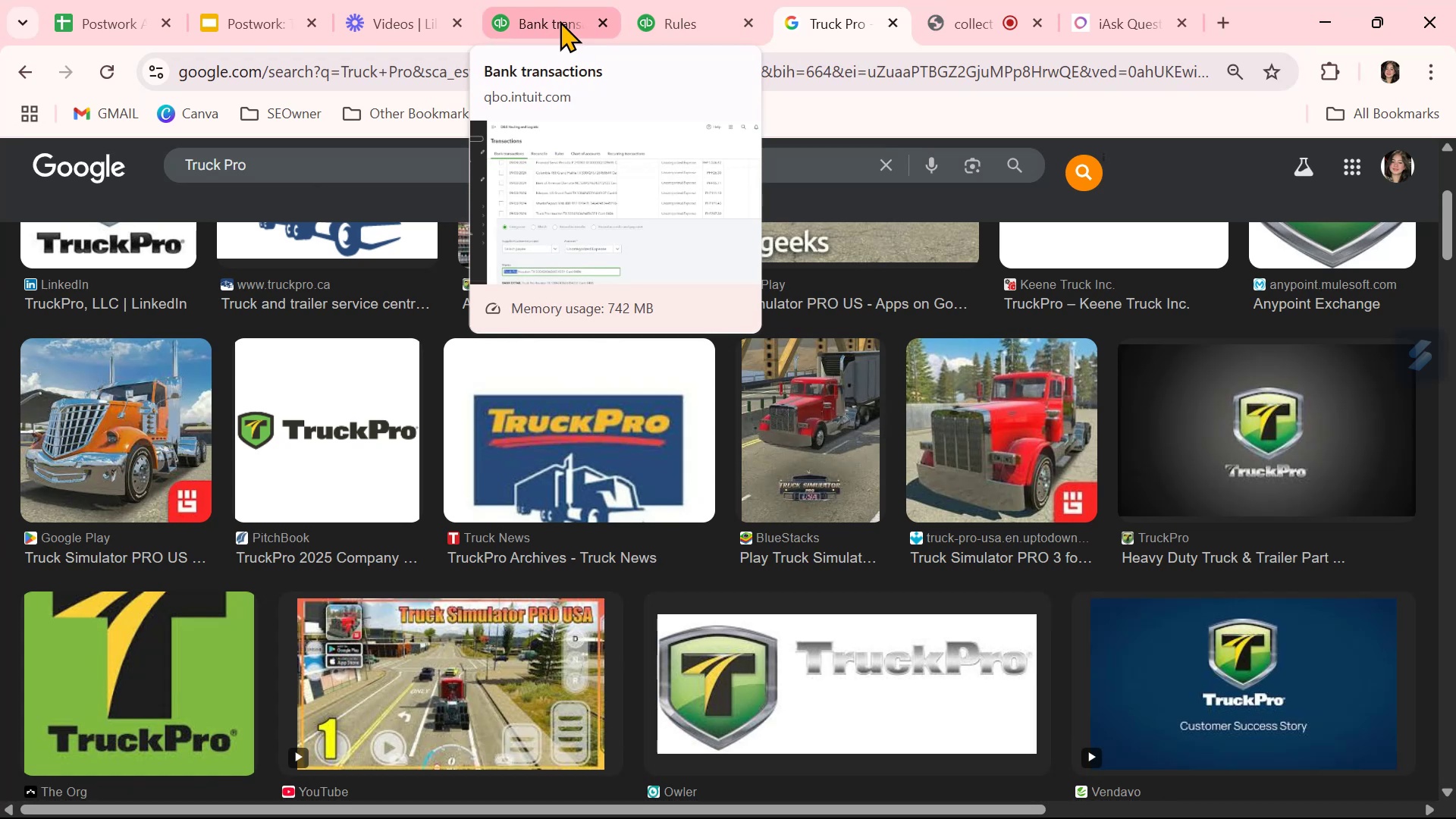 
left_click([560, 20])
 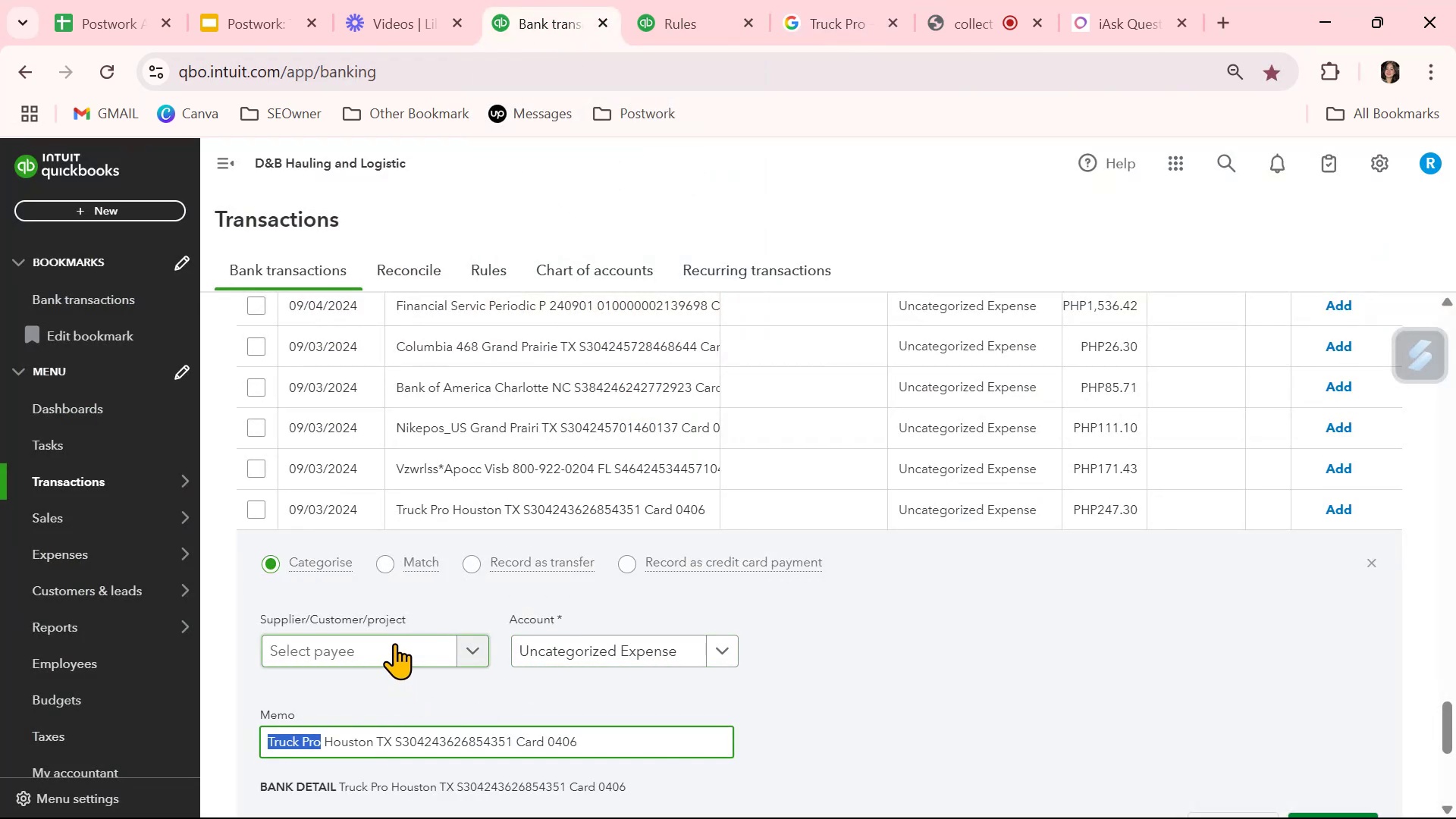 
left_click([394, 643])
 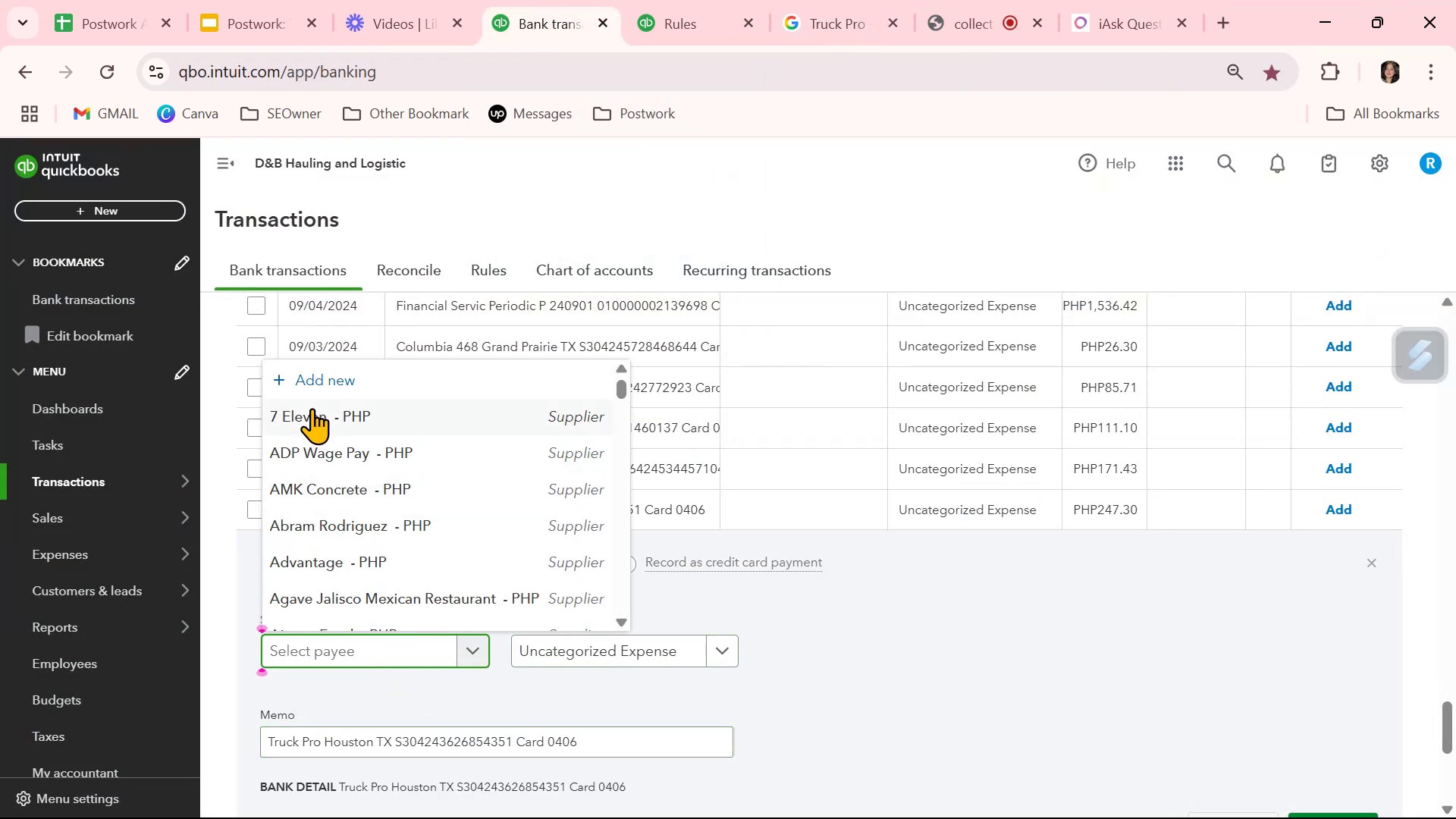 
left_click([312, 382])
 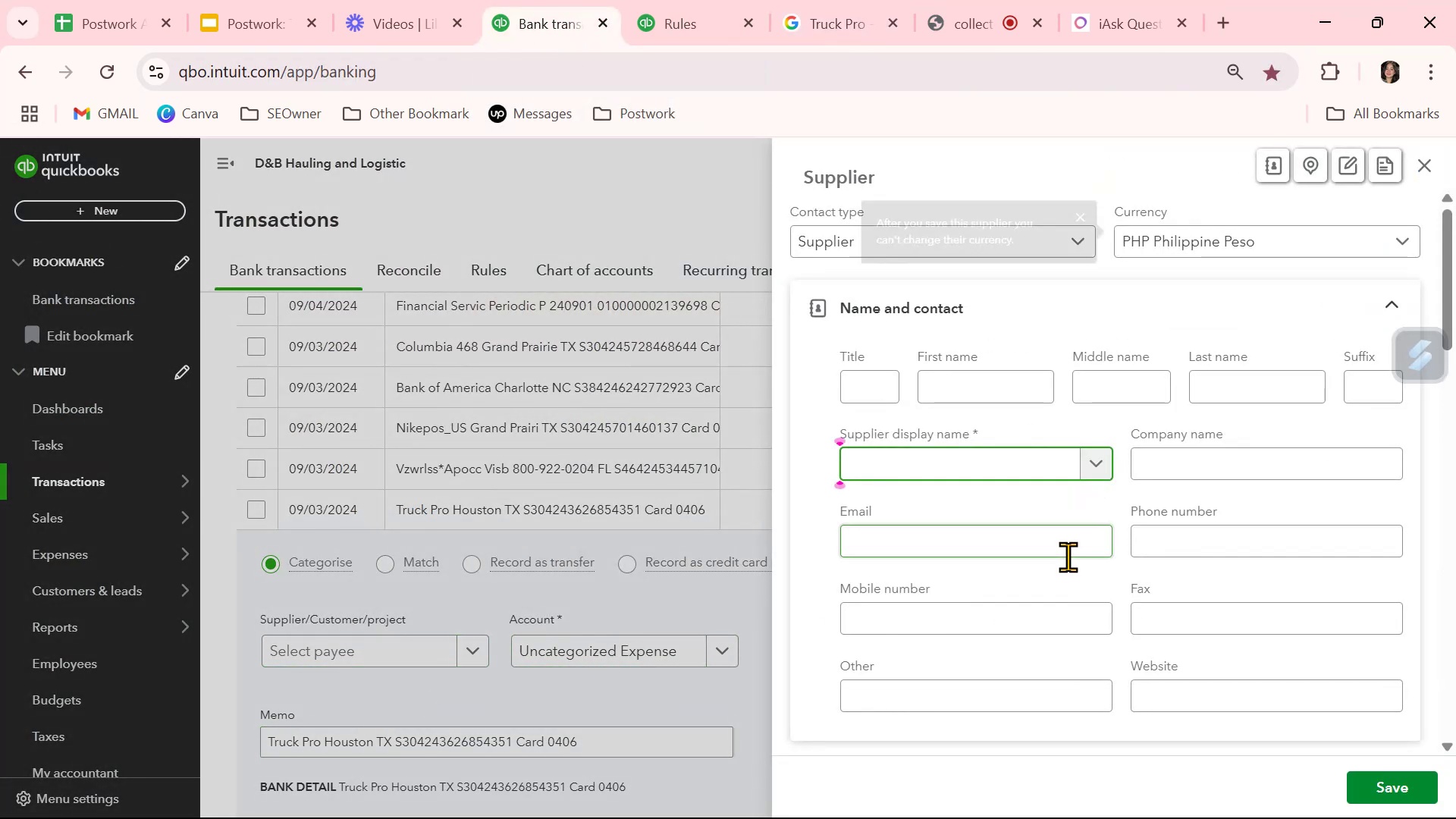 
key(Control+ControlLeft)
 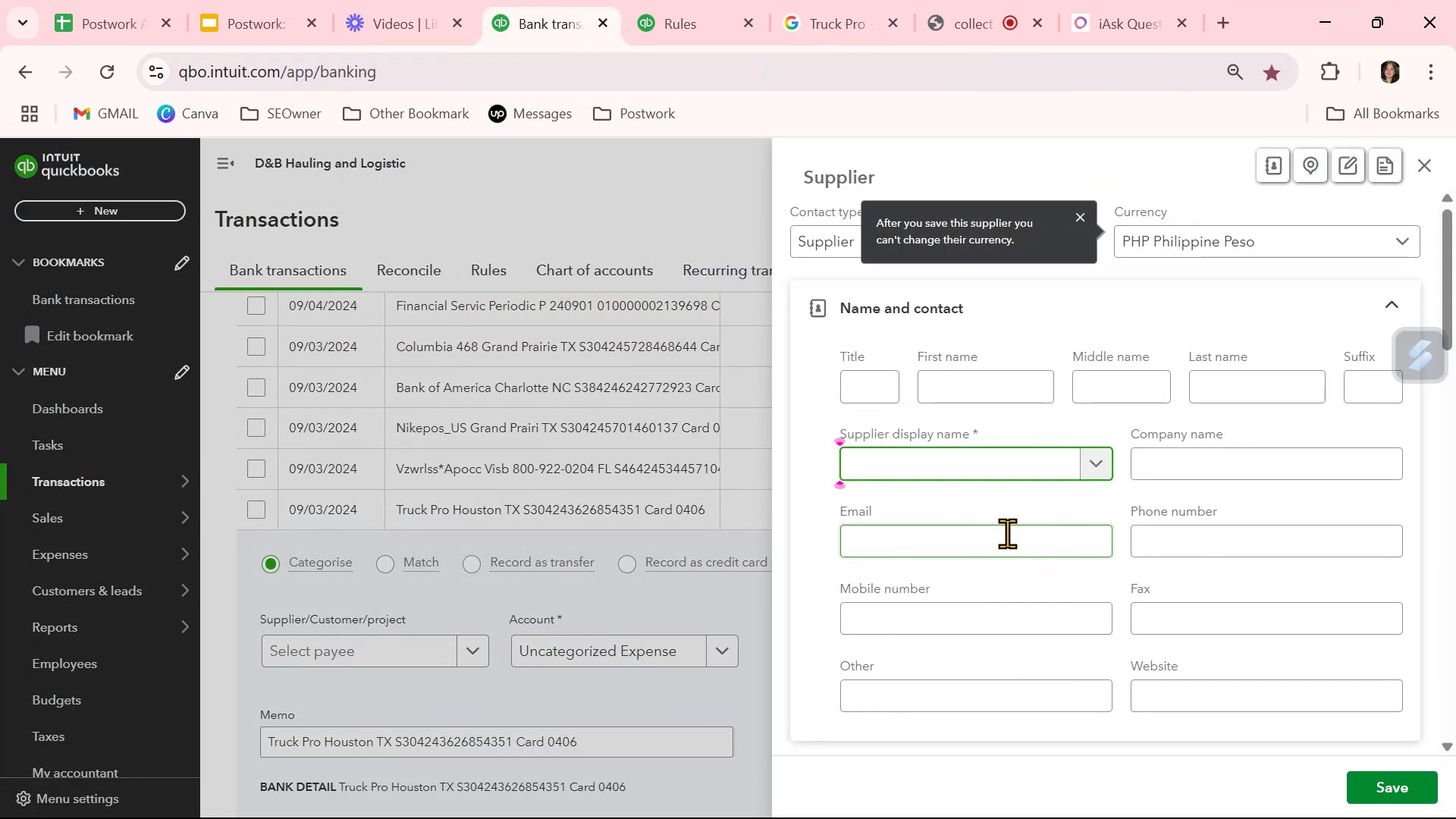 
key(Control+V)
 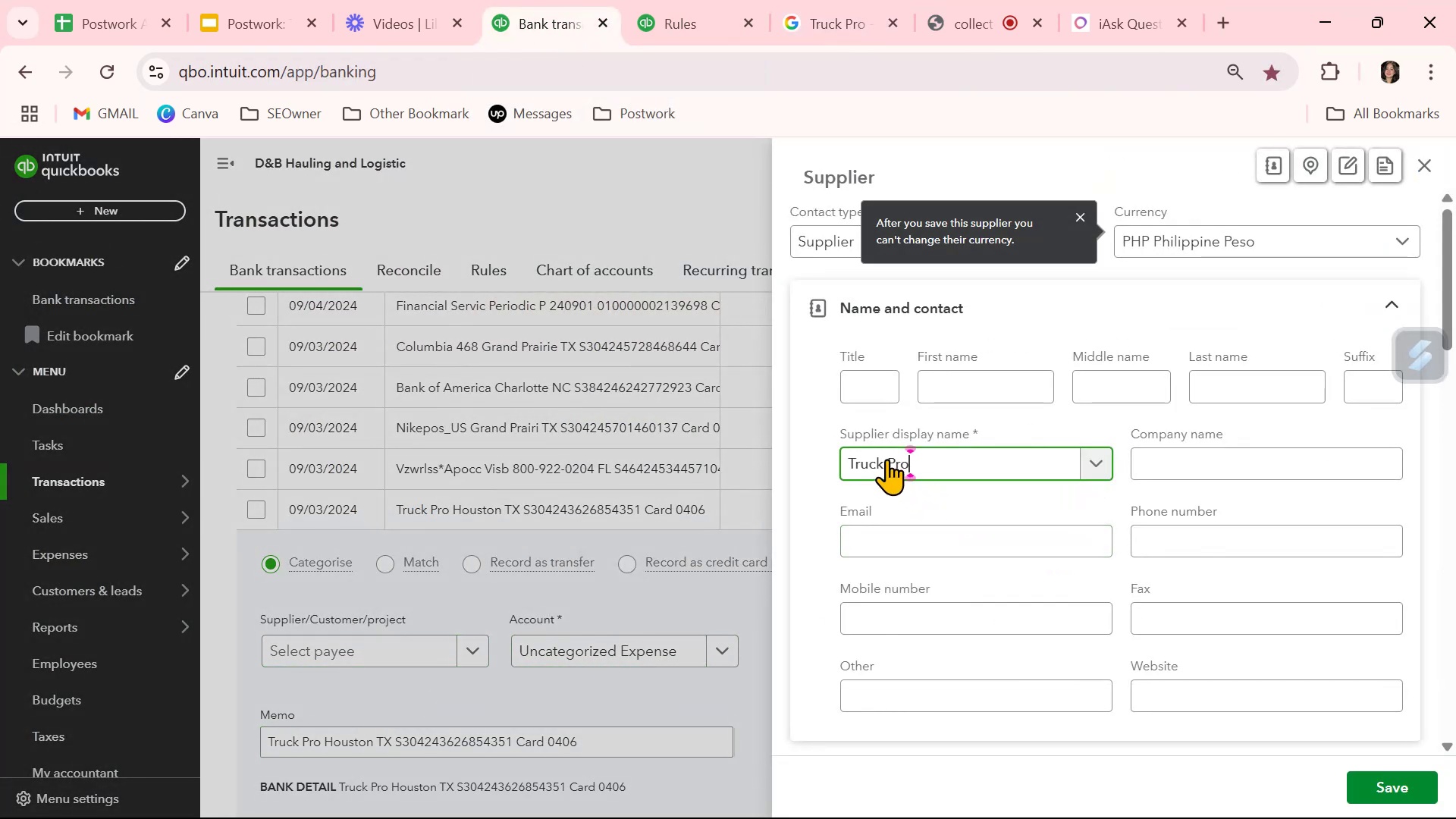 
left_click([886, 459])
 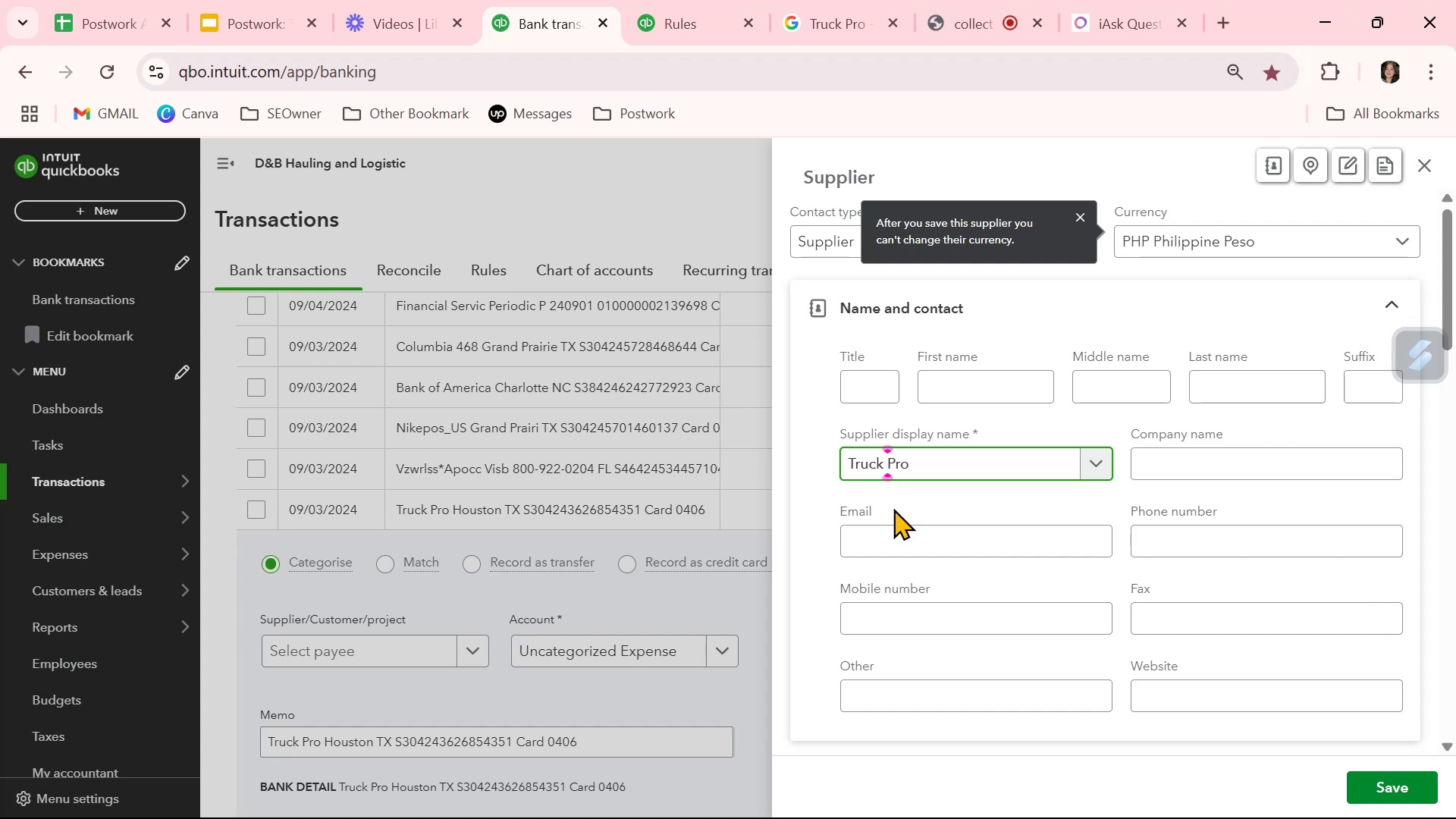 
key(Backspace)
 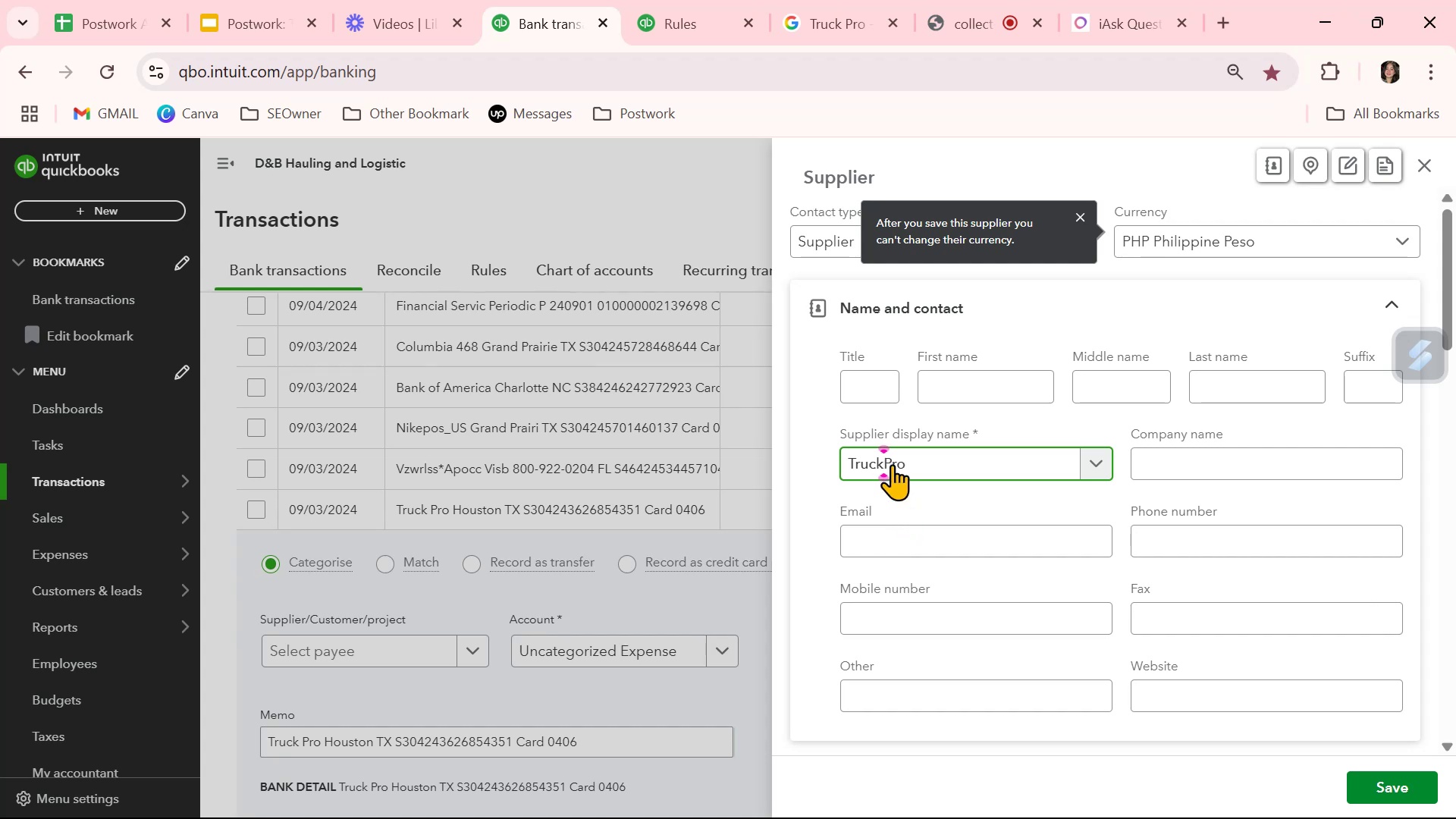 
left_click([892, 464])
 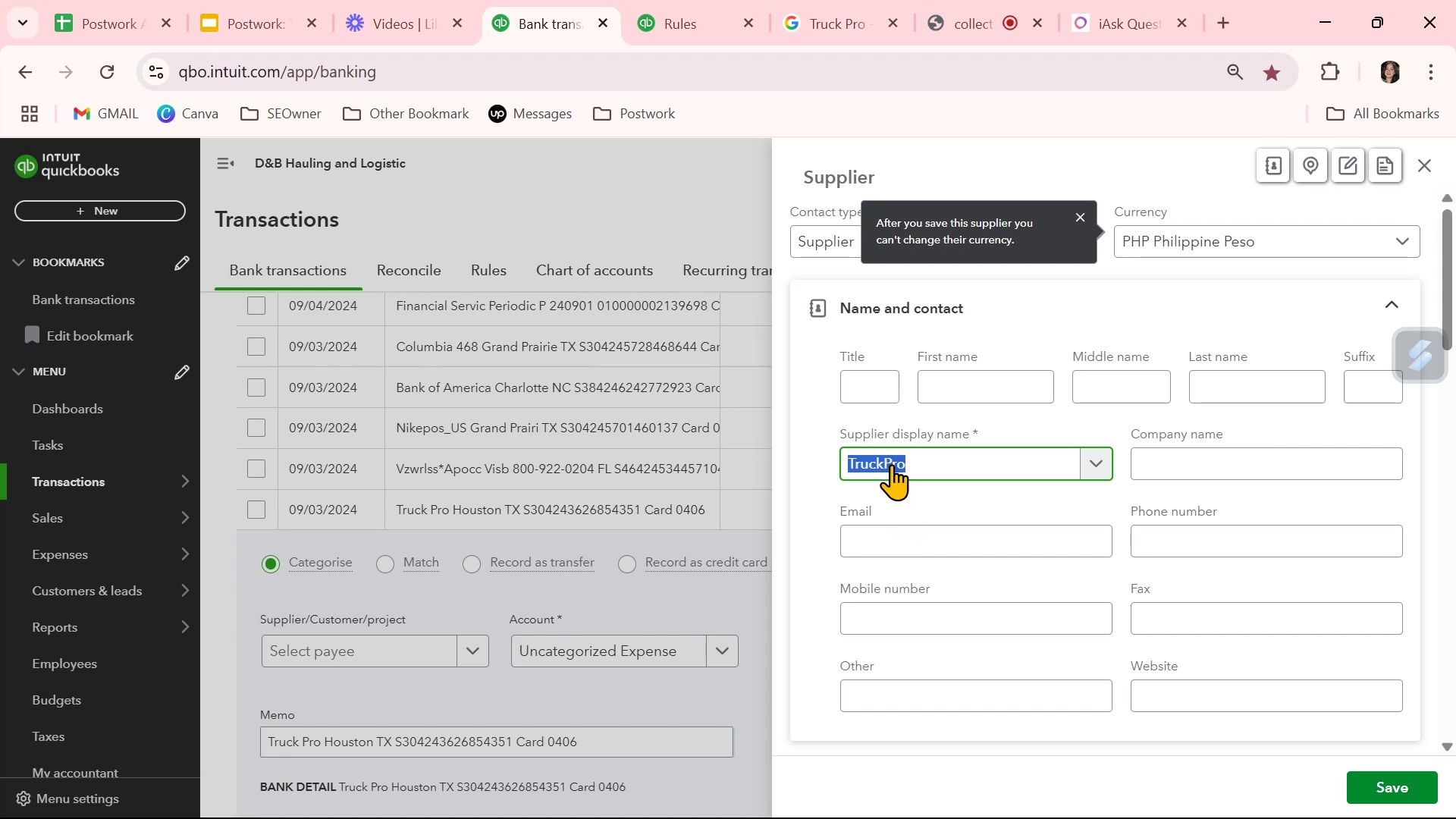 
triple_click([891, 464])
 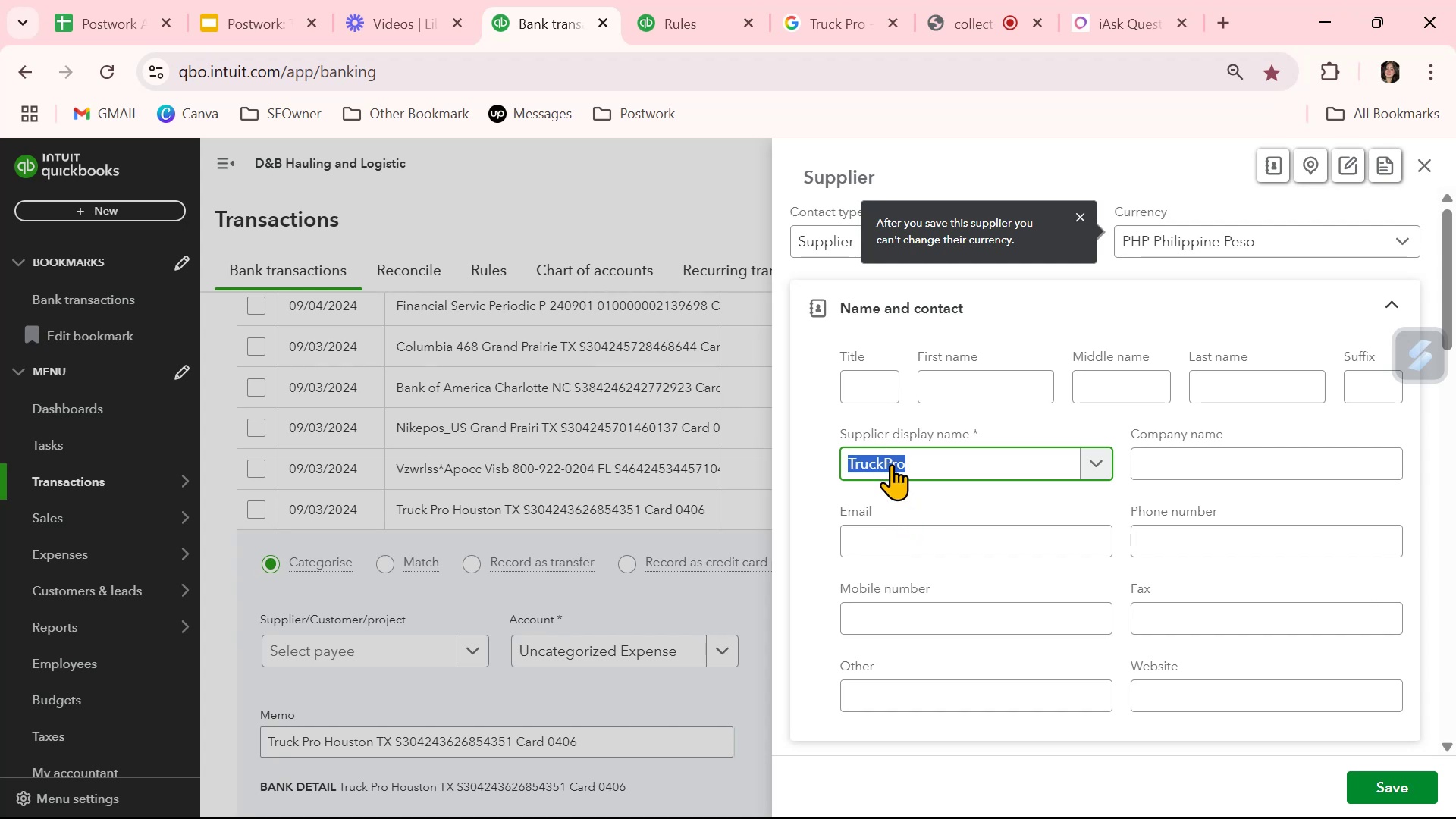 
key(Control+ControlLeft)
 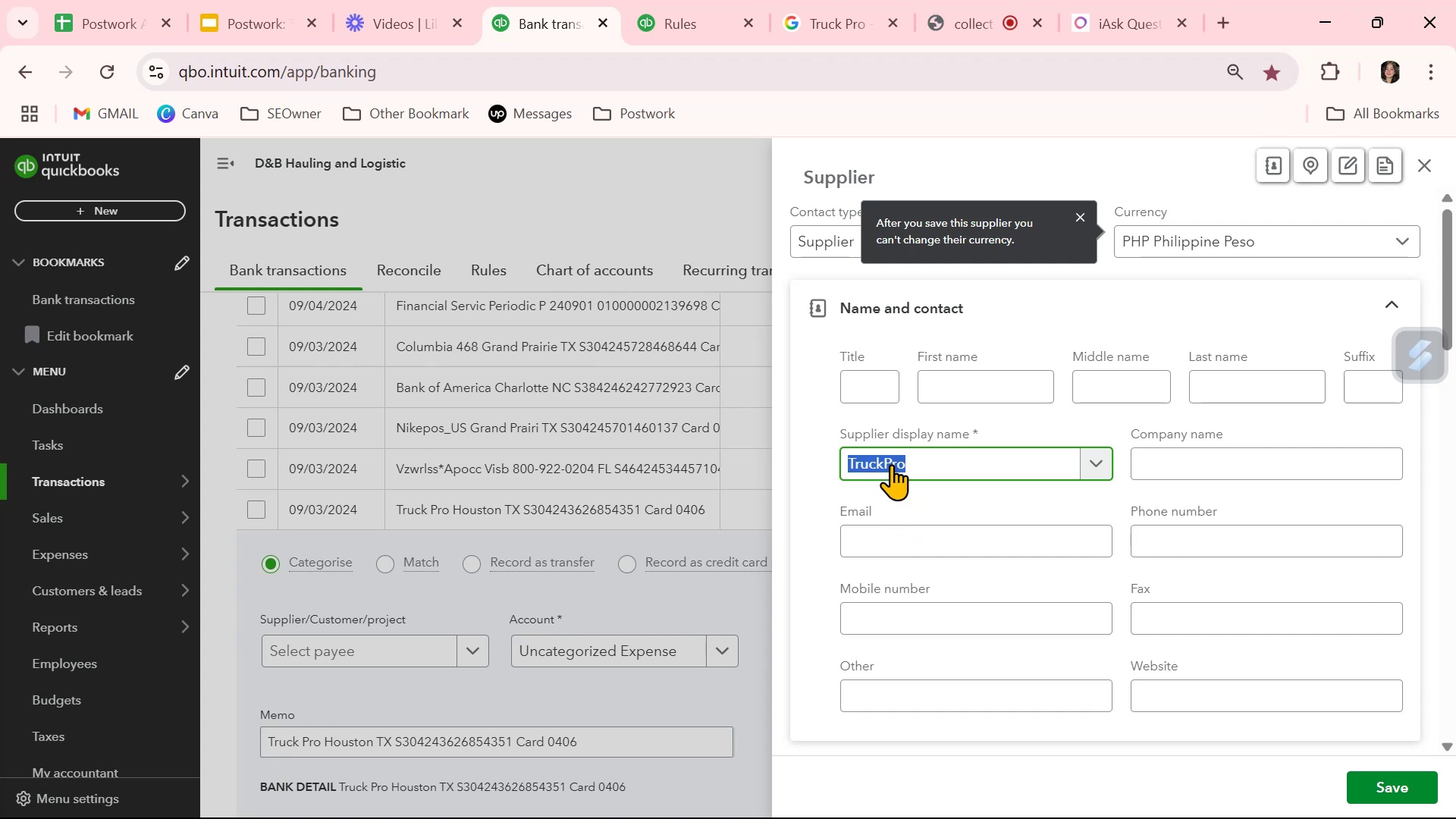 
key(Control+C)
 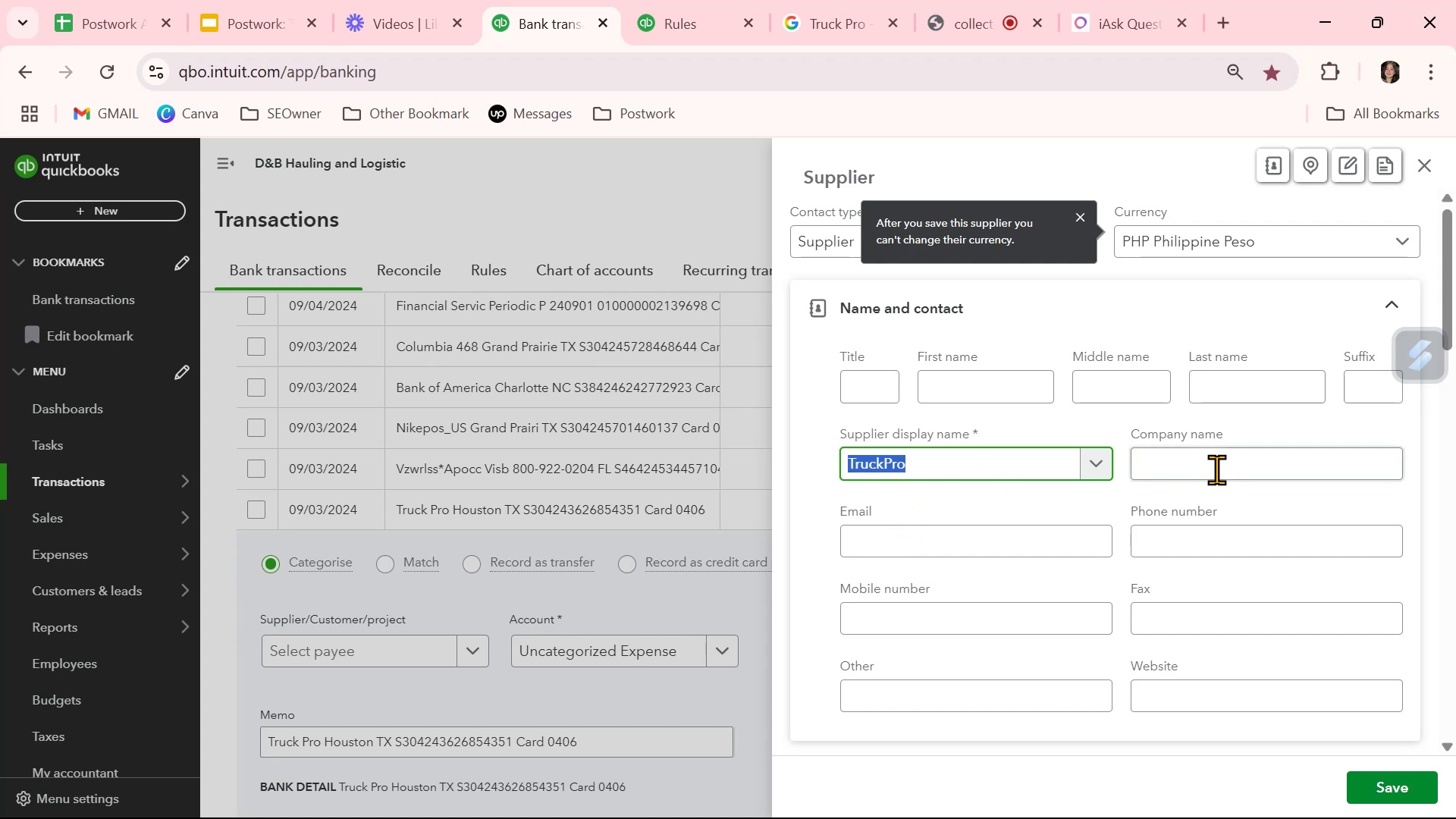 
left_click([1216, 469])
 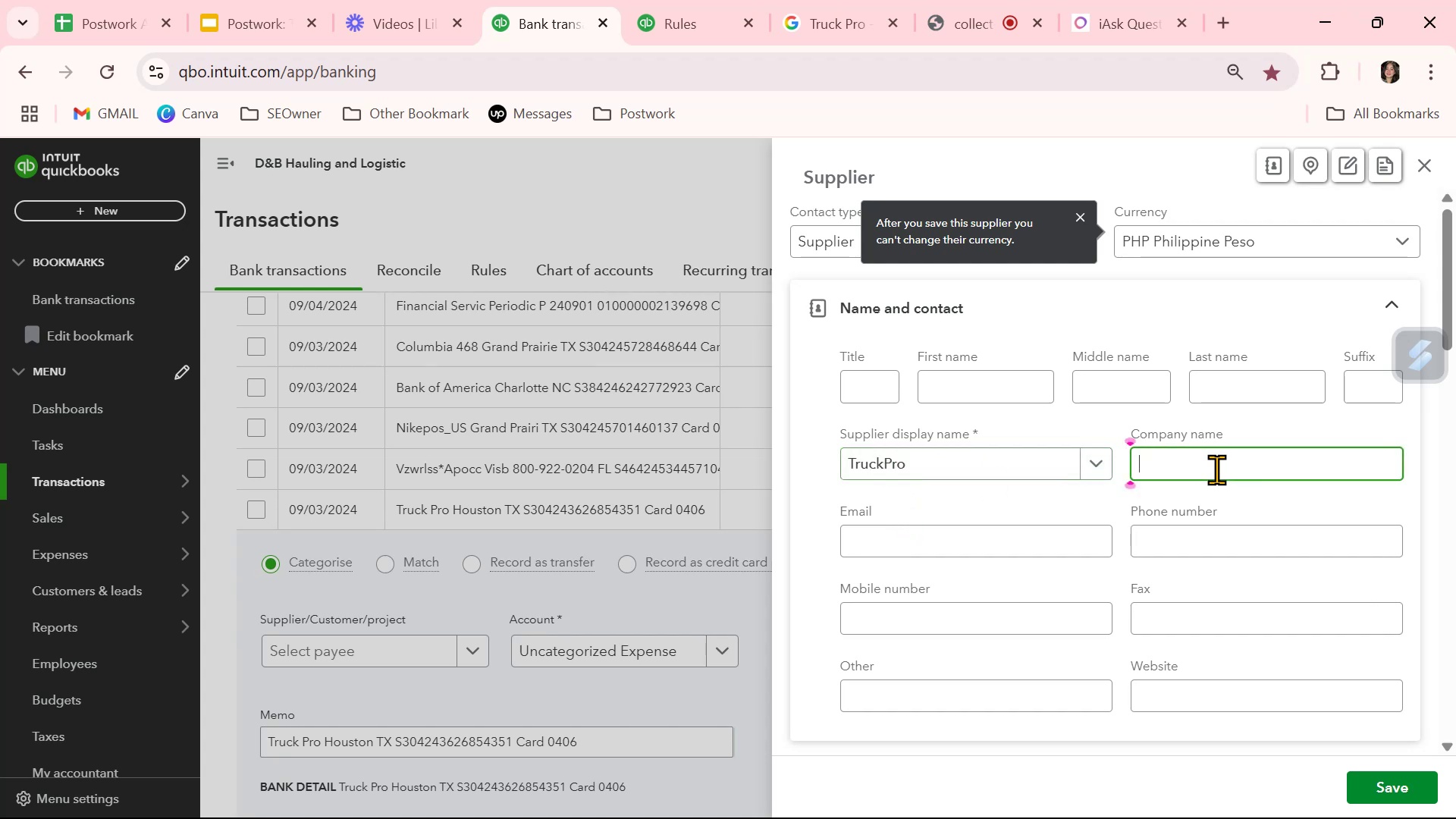 
key(Control+ControlLeft)
 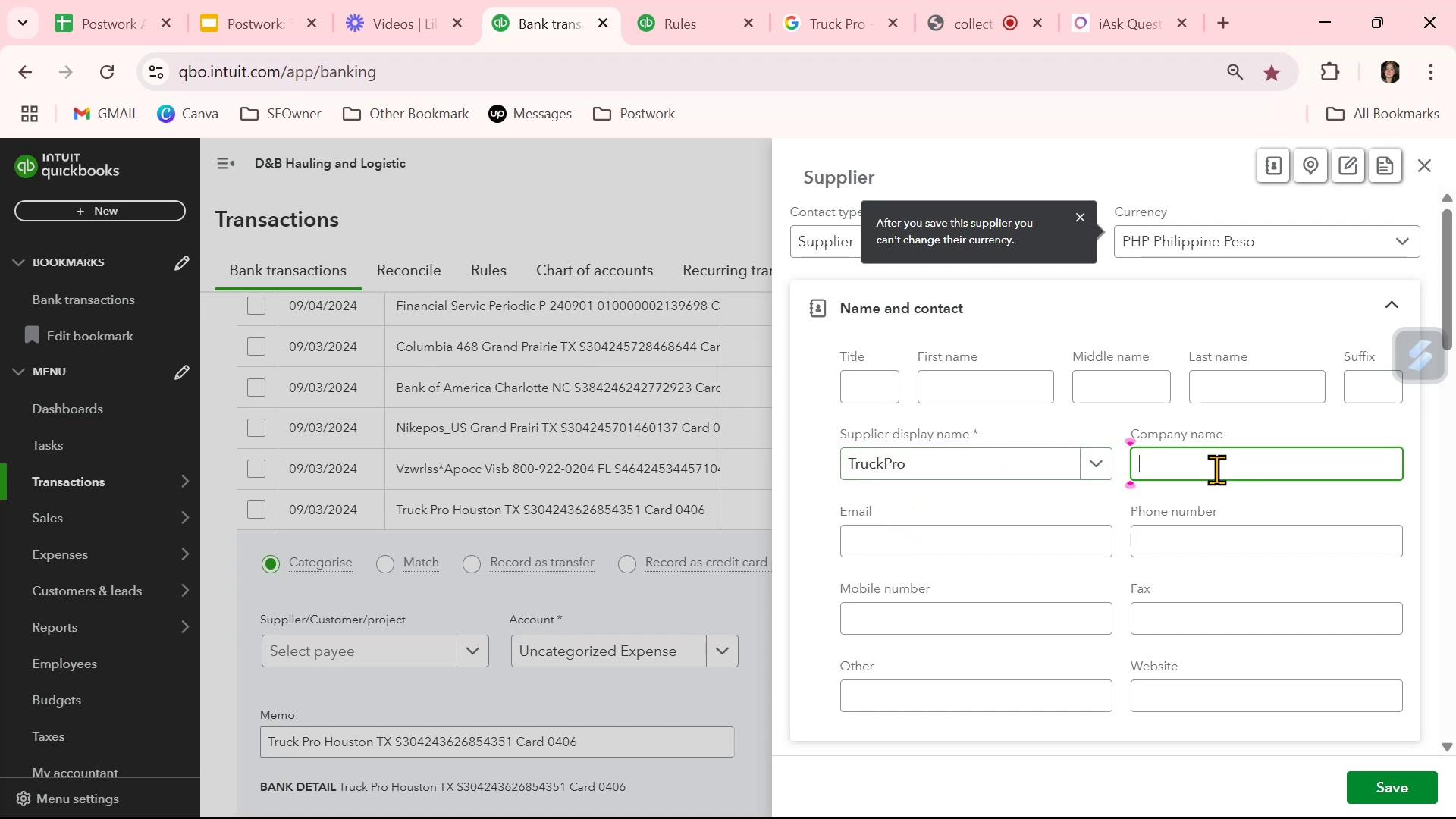 
key(Control+V)
 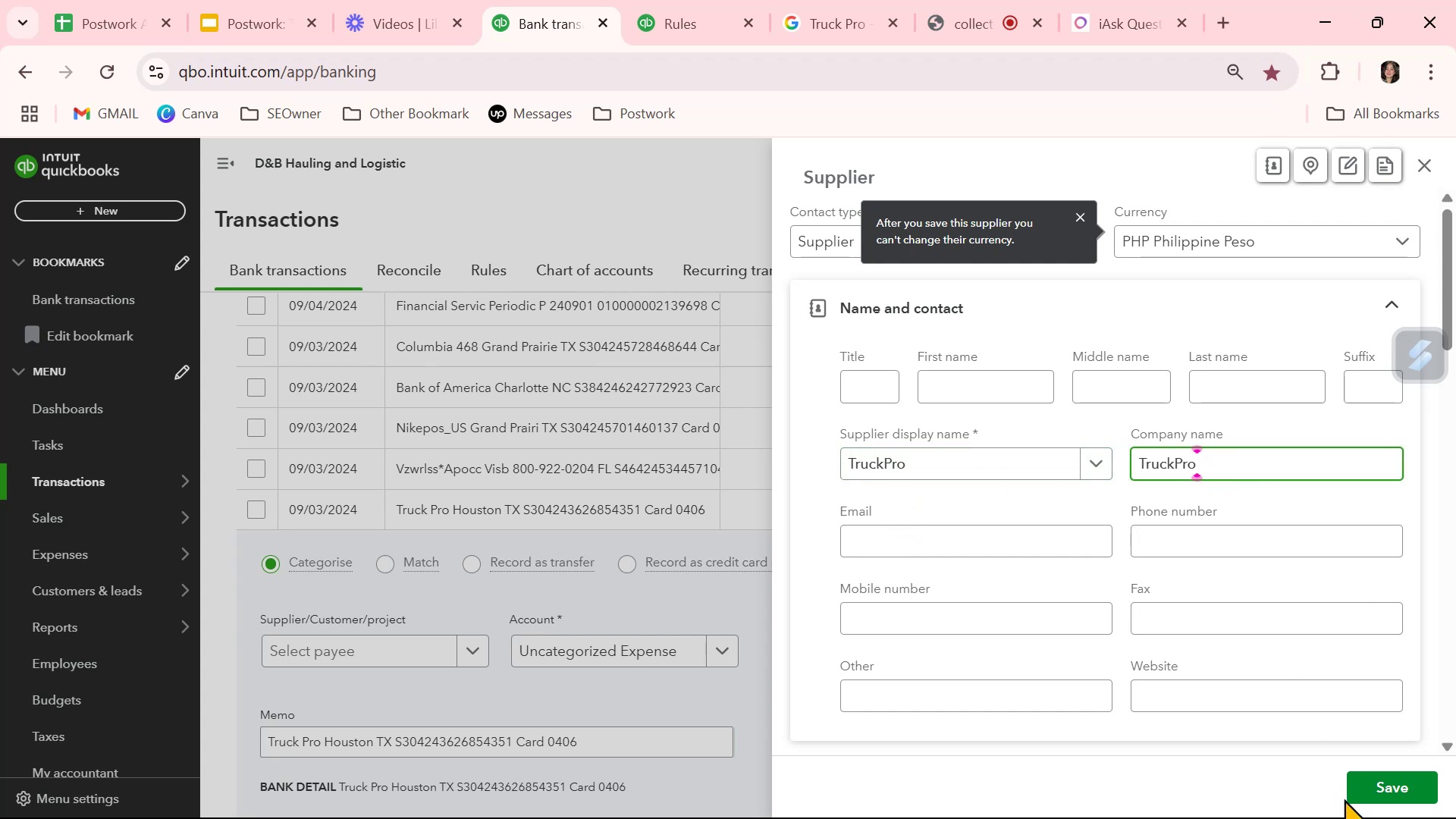 
left_click([1376, 780])
 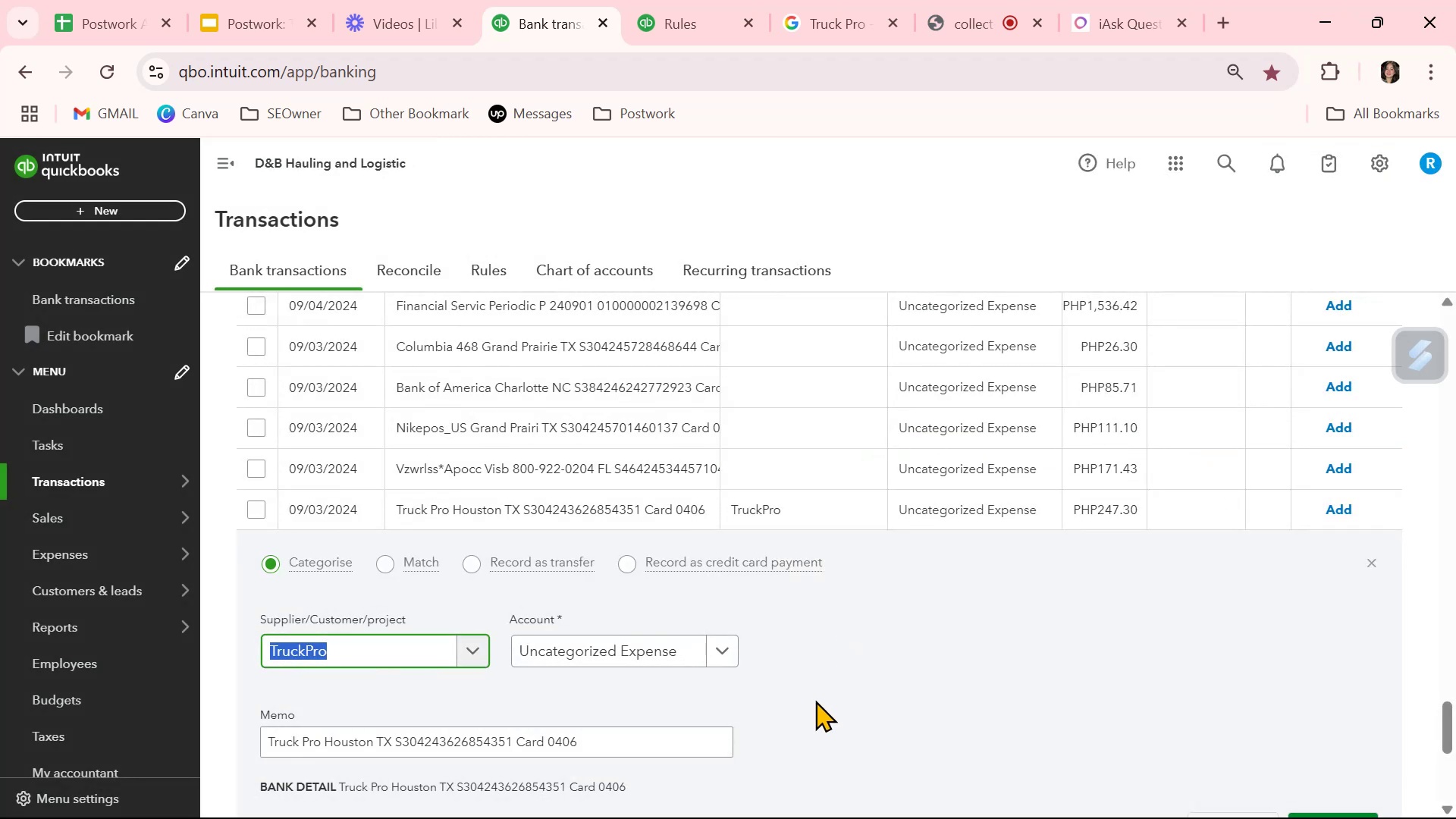 
left_click([870, 682])
 